 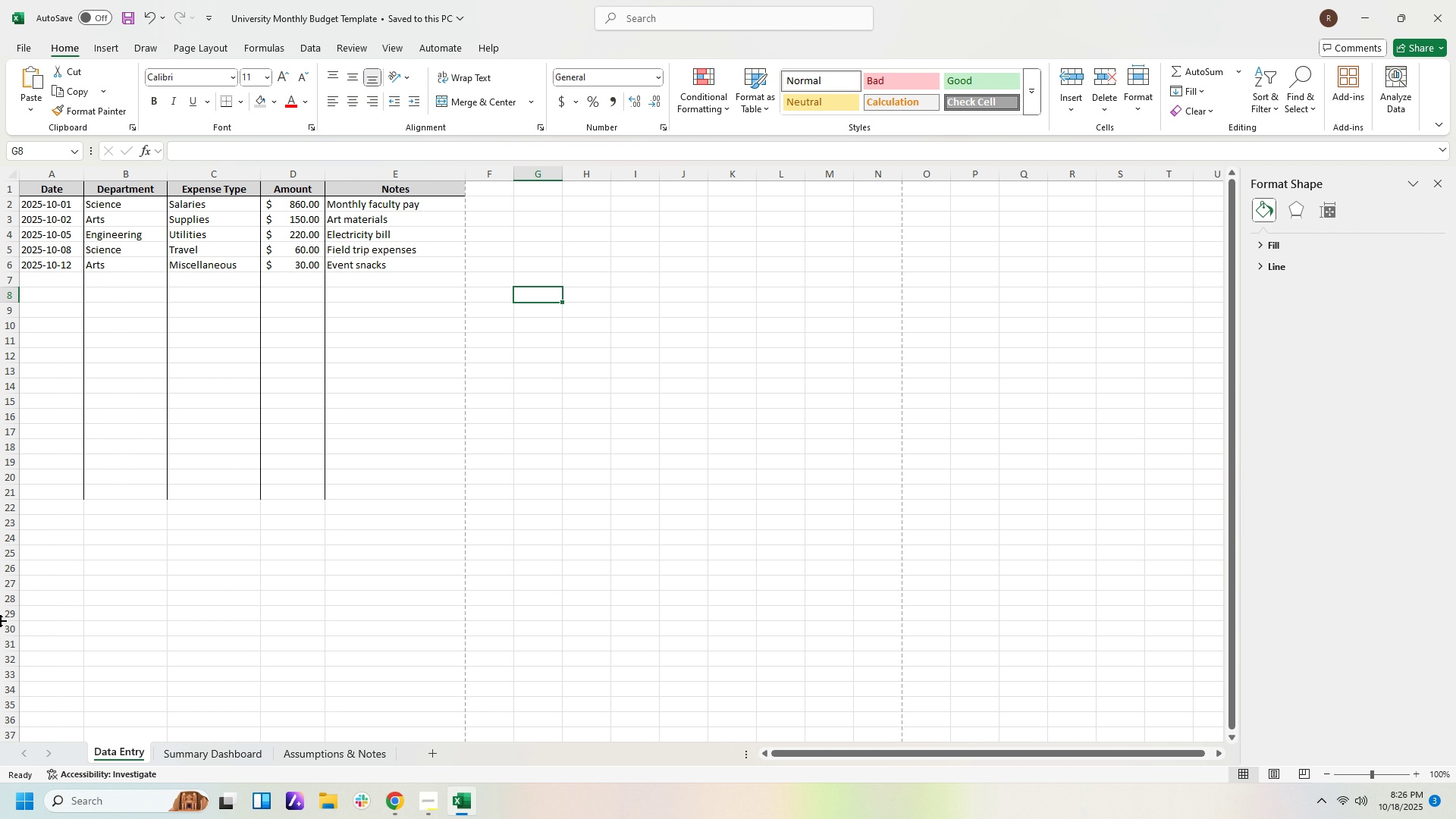 
left_click([396, 797])
 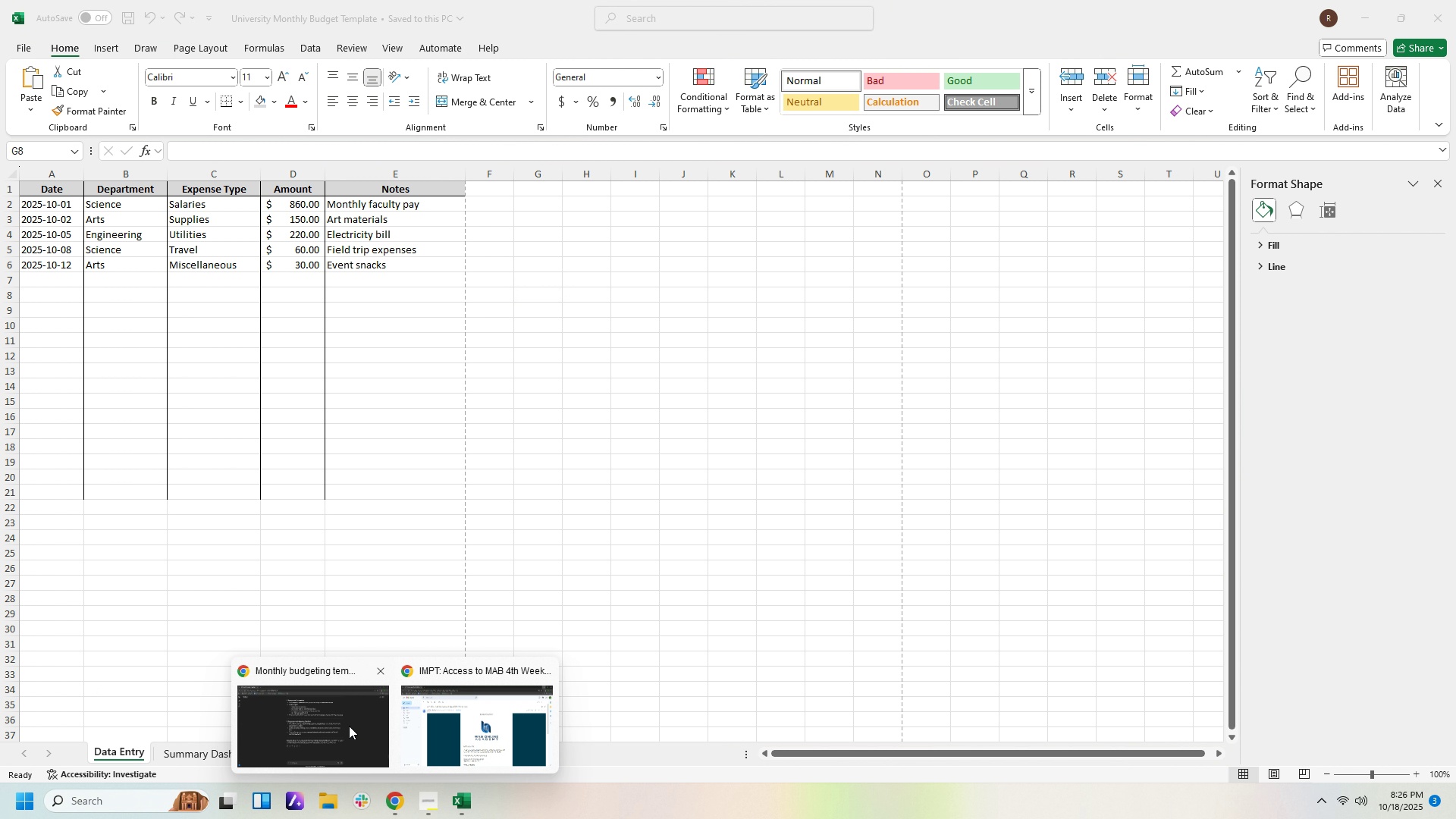 
left_click([349, 726])
 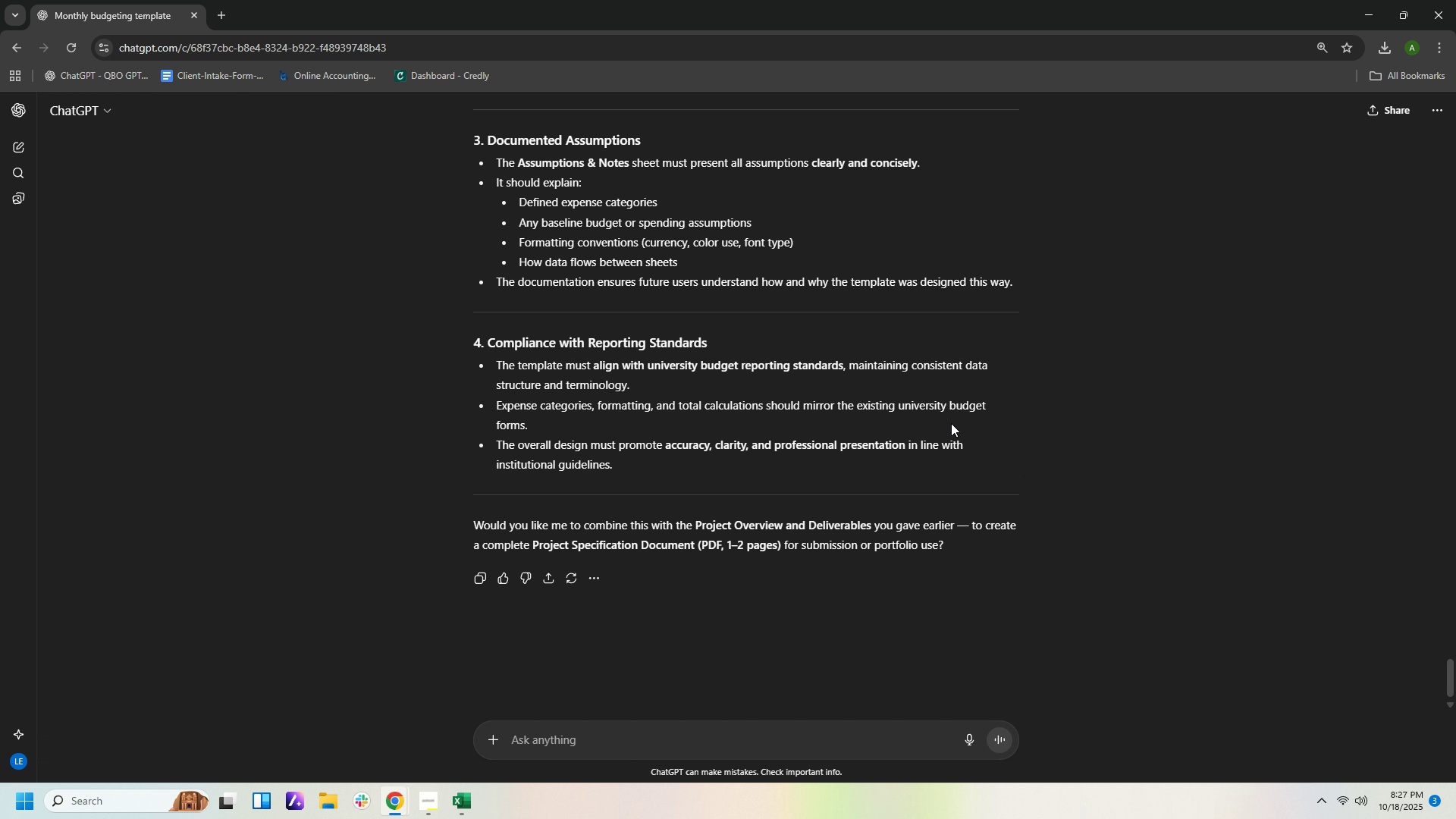 
wait(65.04)
 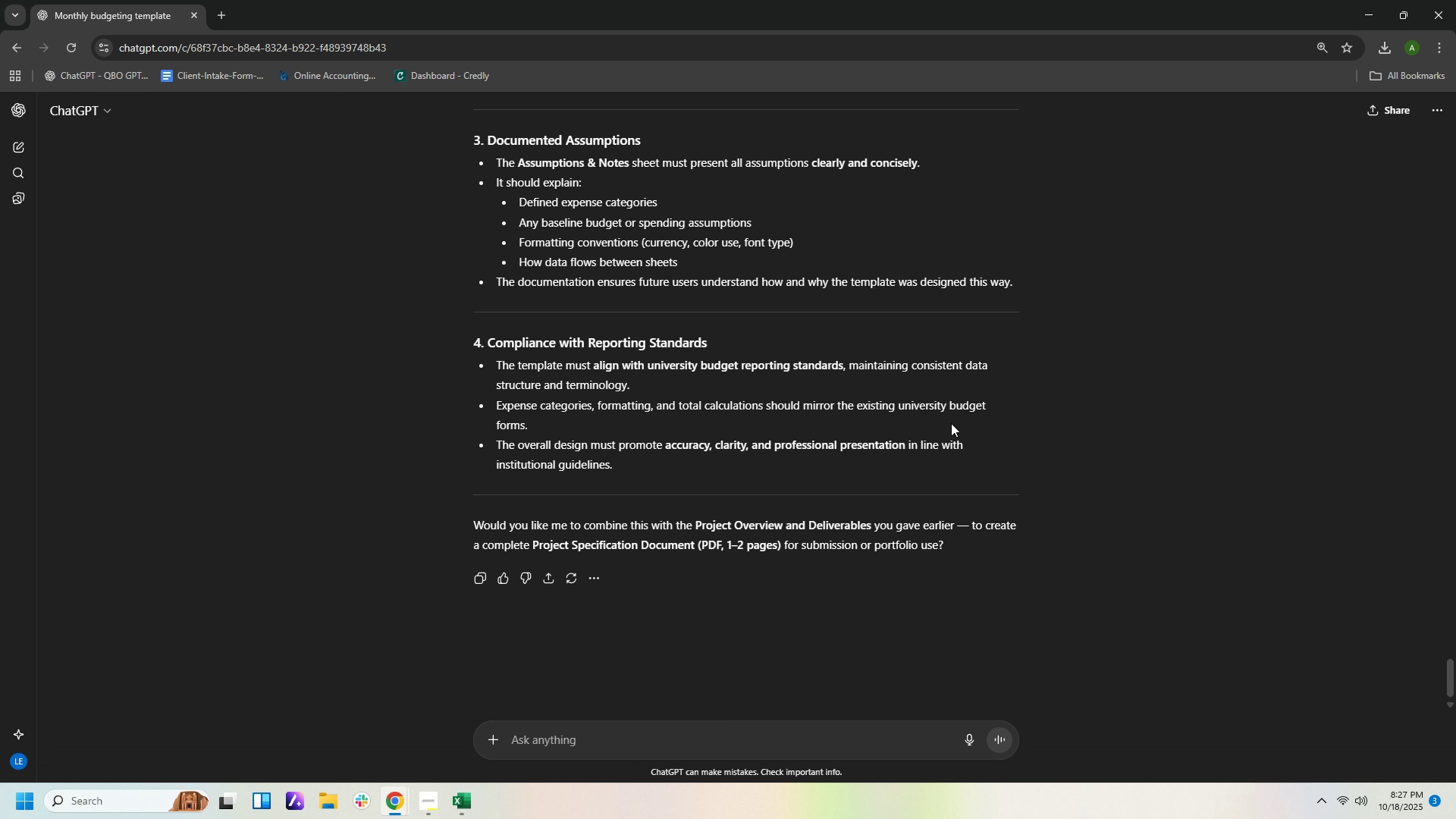 
scroll: coordinate [648, 219], scroll_direction: up, amount: 13.0
 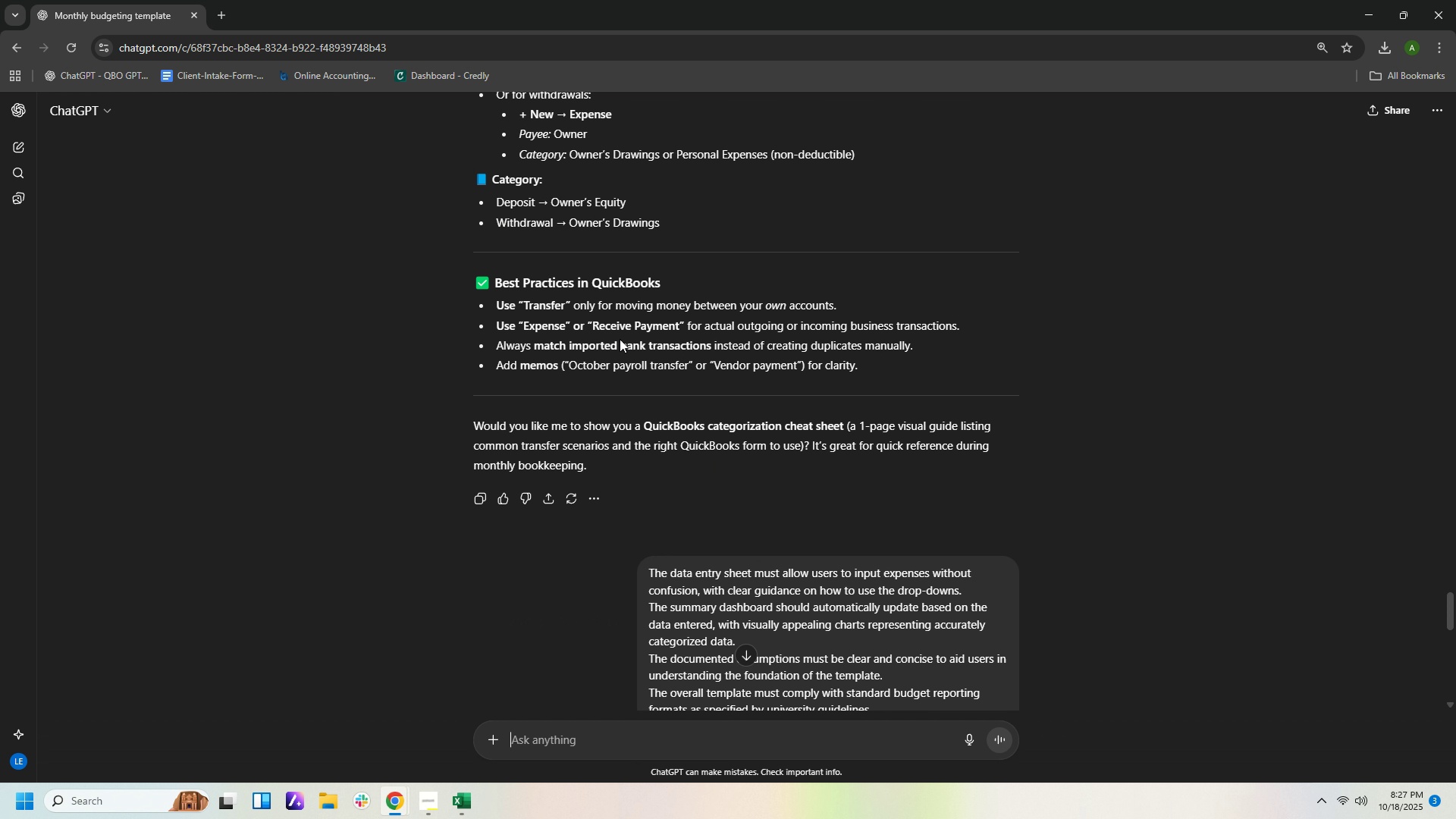 
scroll: coordinate [888, 463], scroll_direction: up, amount: 55.0
 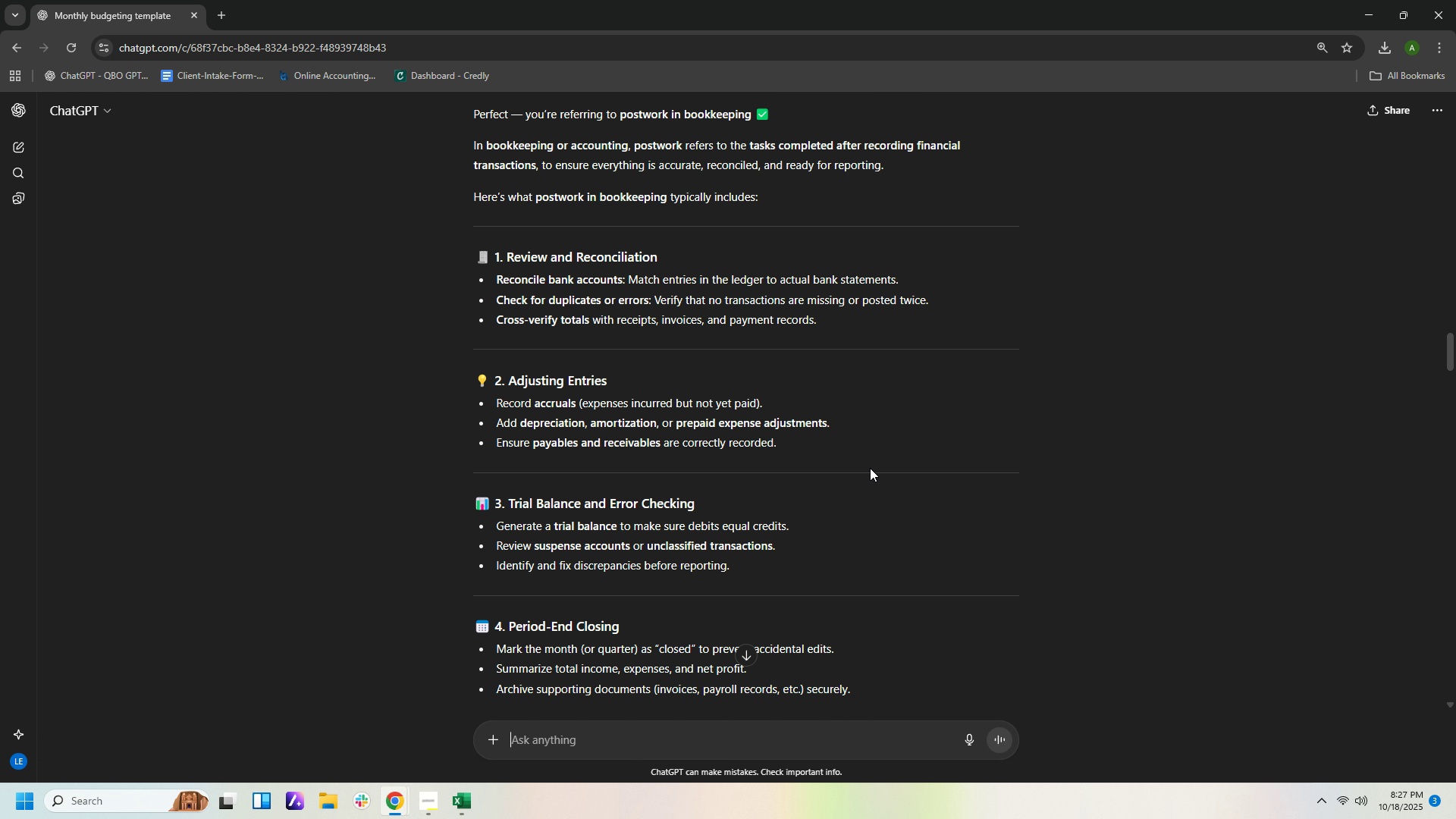 
wait(12.59)
 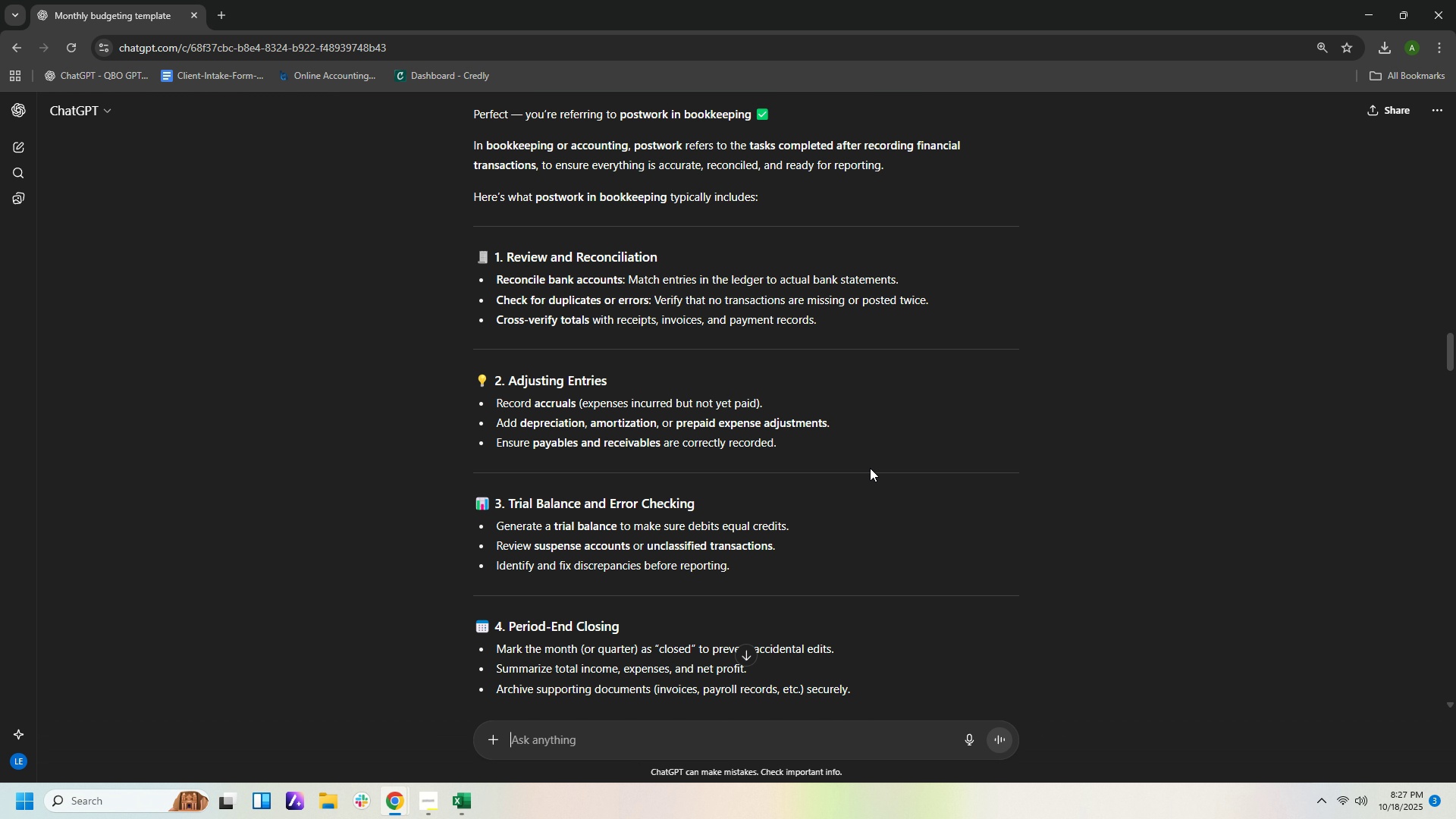 
scroll: coordinate [675, 295], scroll_direction: up, amount: 42.0
 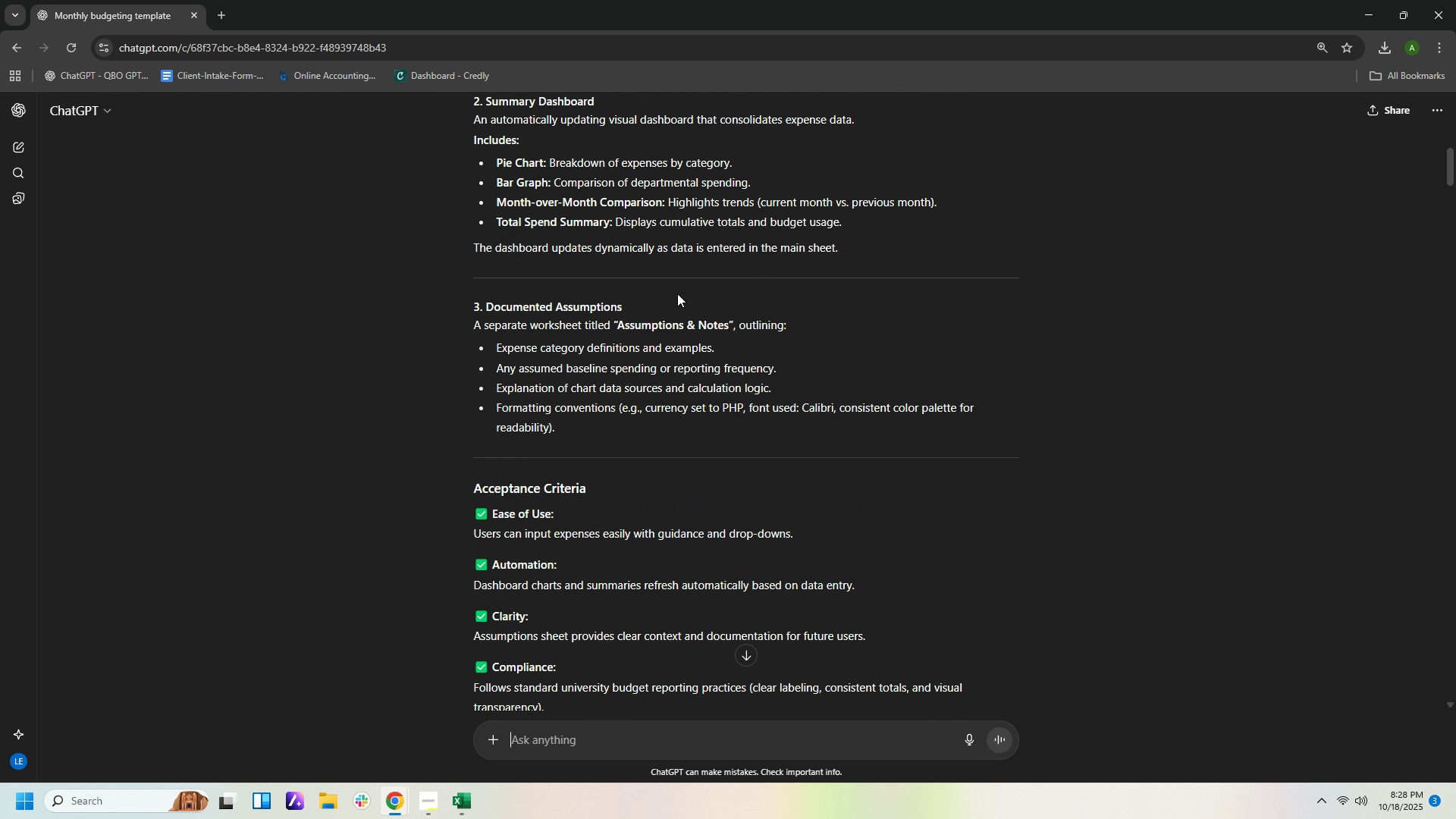 
scroll: coordinate [677, 293], scroll_direction: up, amount: 4.0
 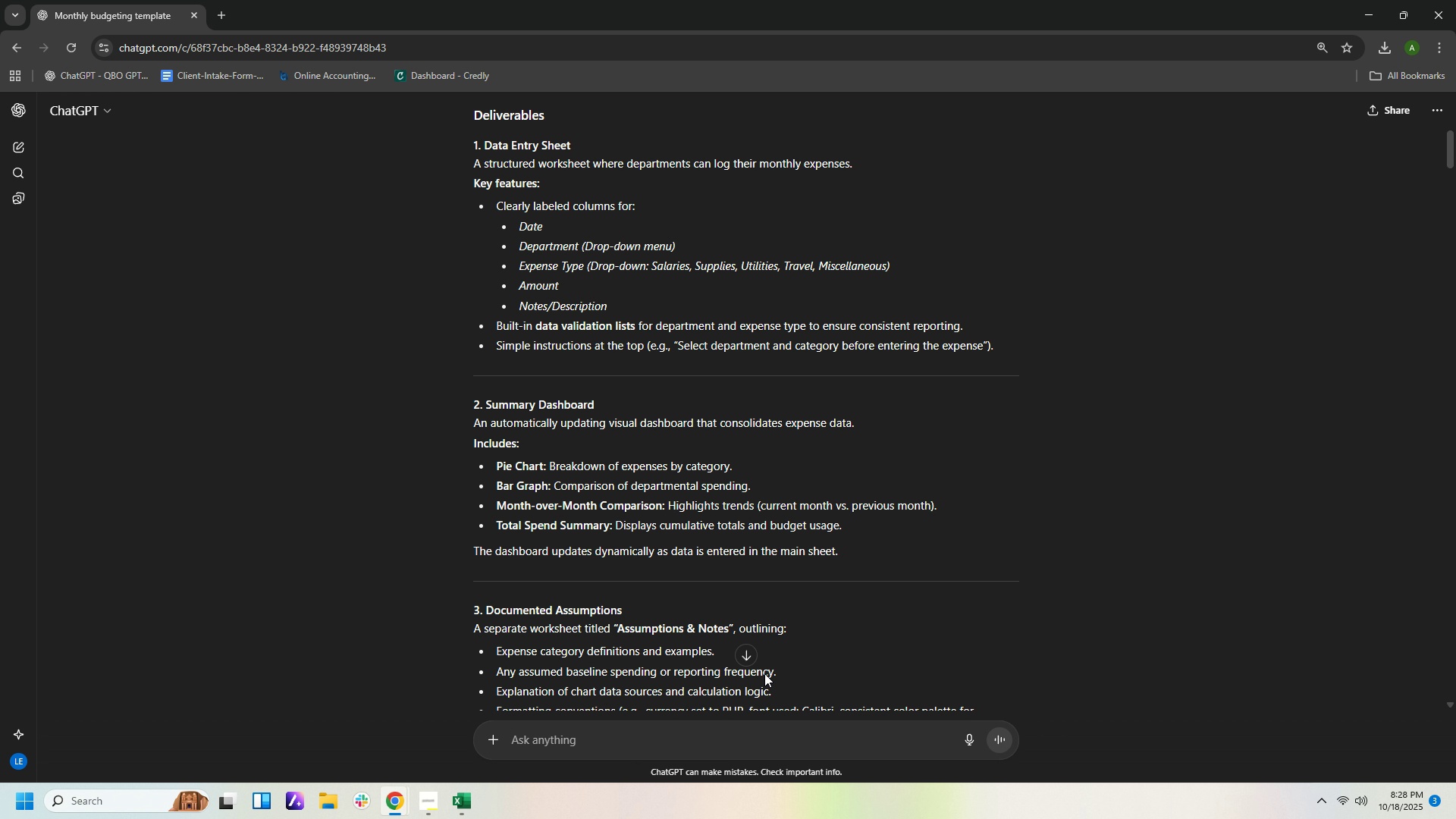 
wait(27.91)
 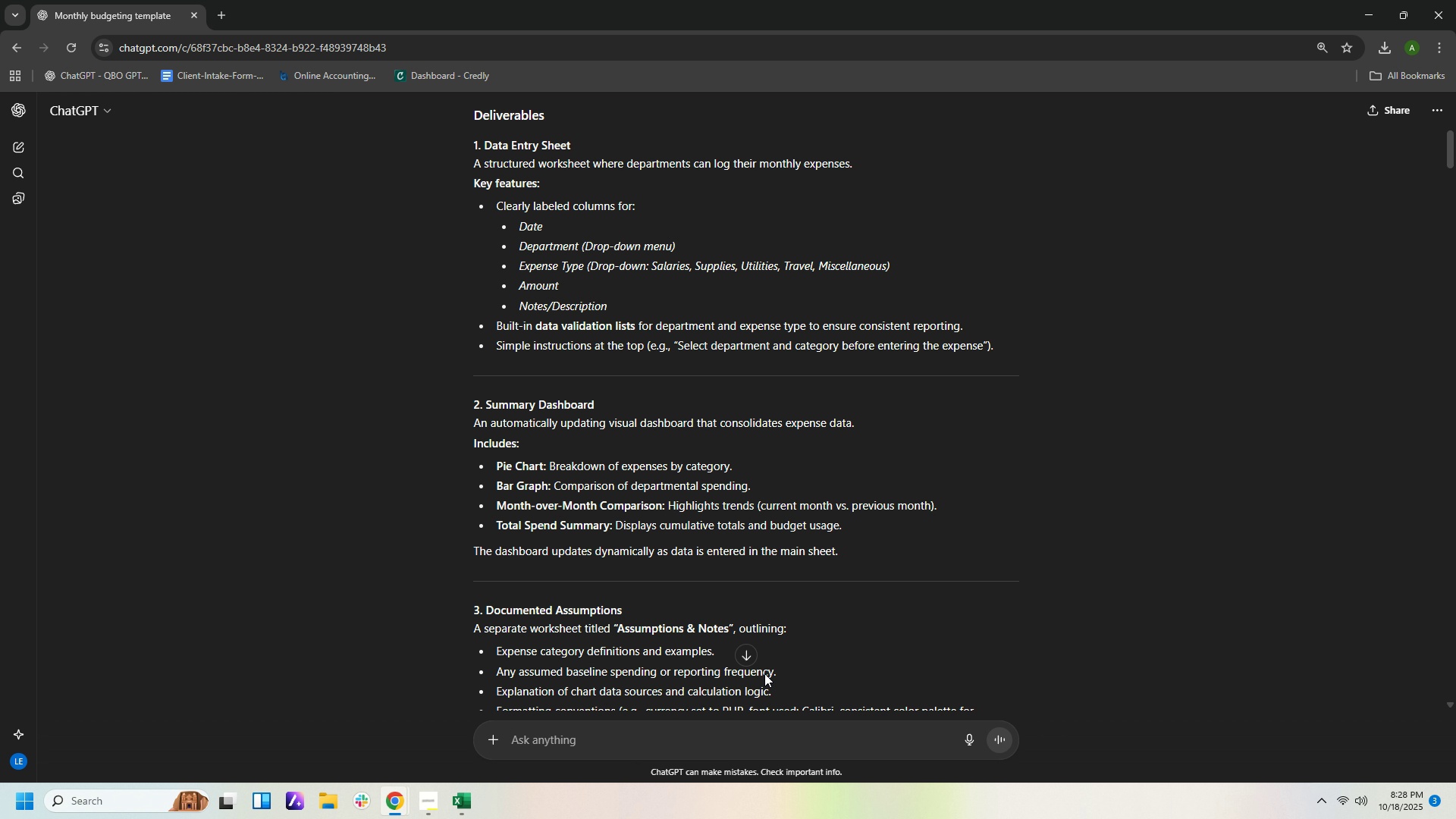 
scroll: coordinate [593, 287], scroll_direction: down, amount: 4.0
 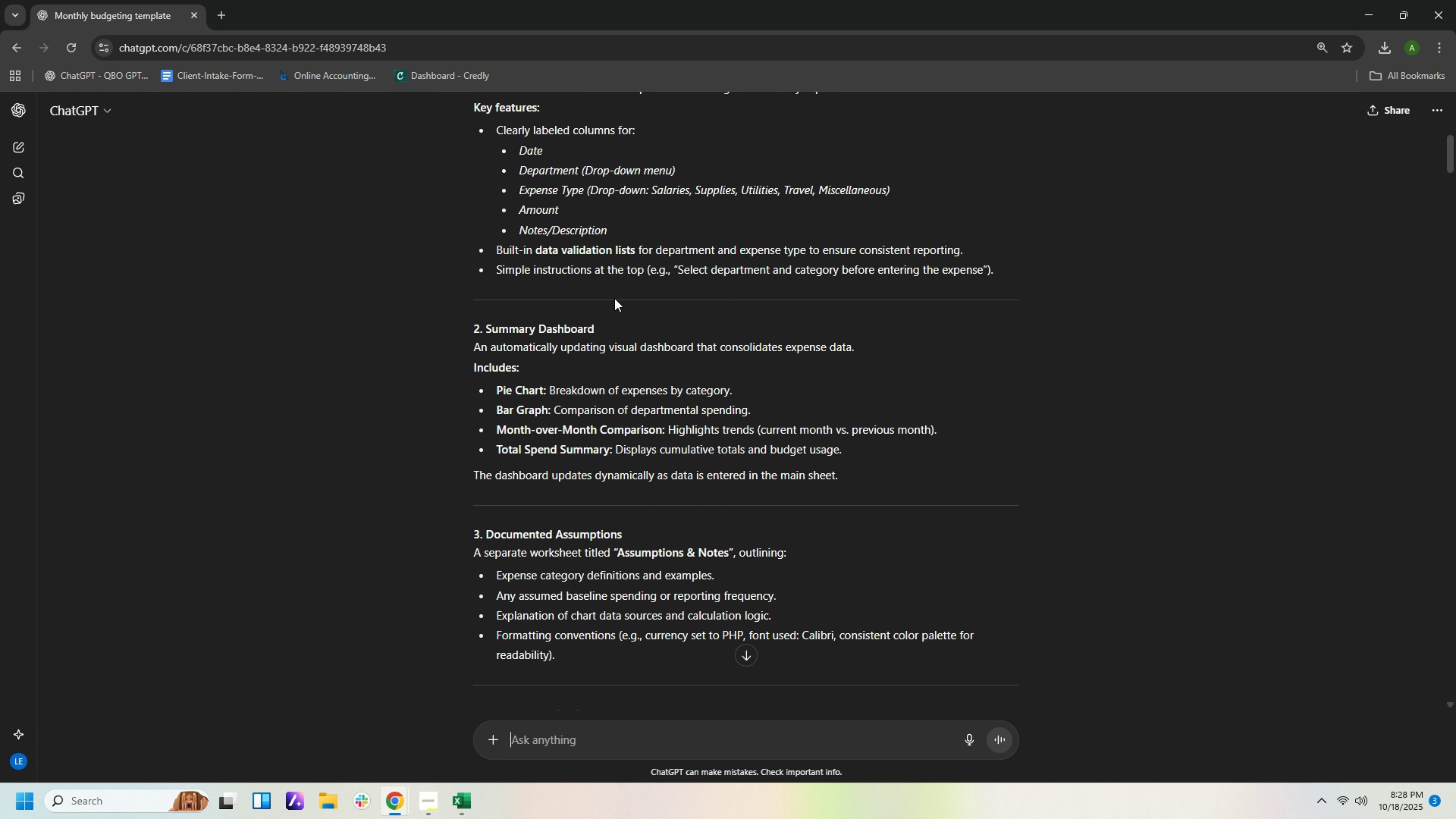 
scroll: coordinate [614, 298], scroll_direction: up, amount: 1.0
 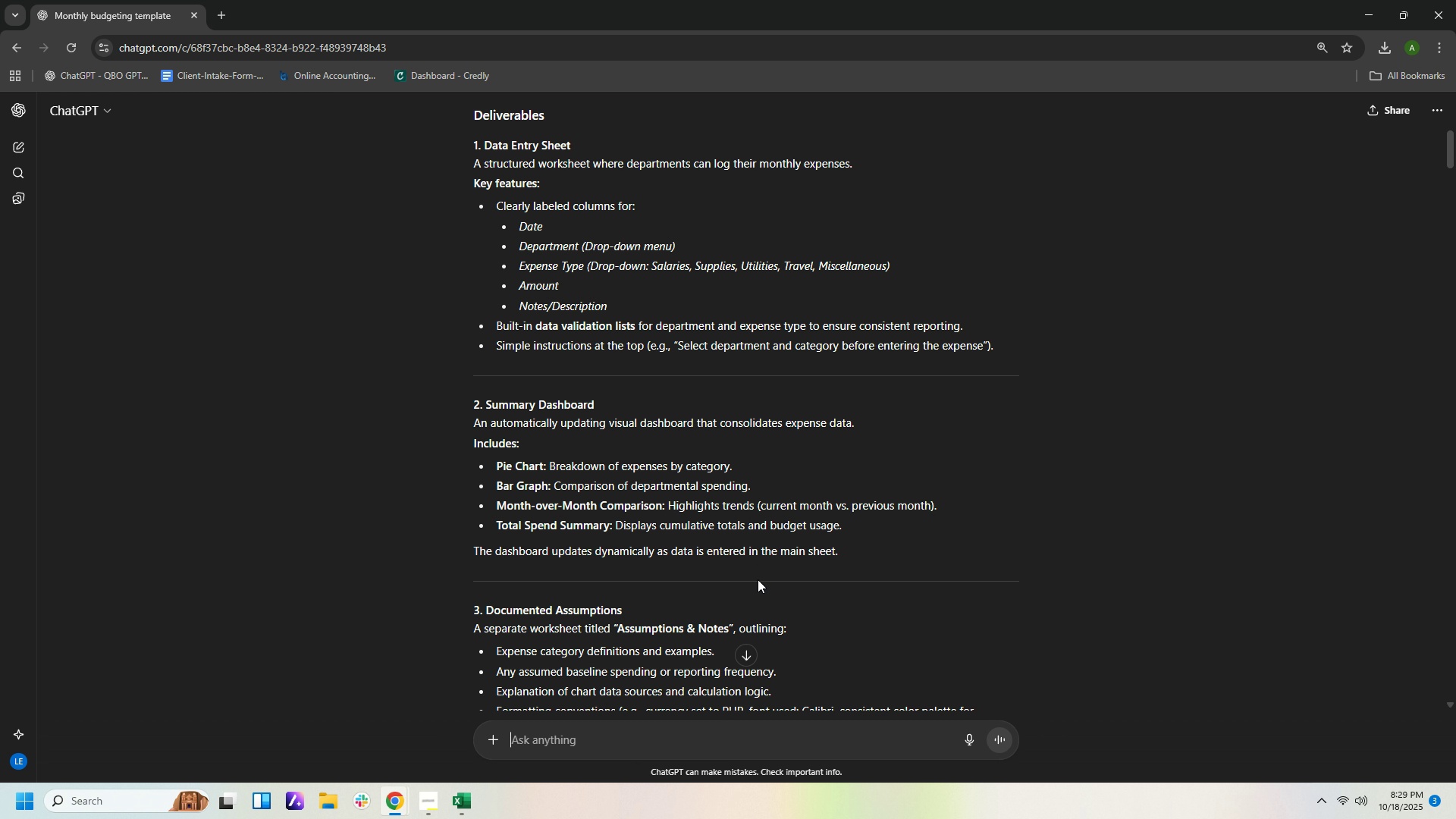 
wait(23.62)
 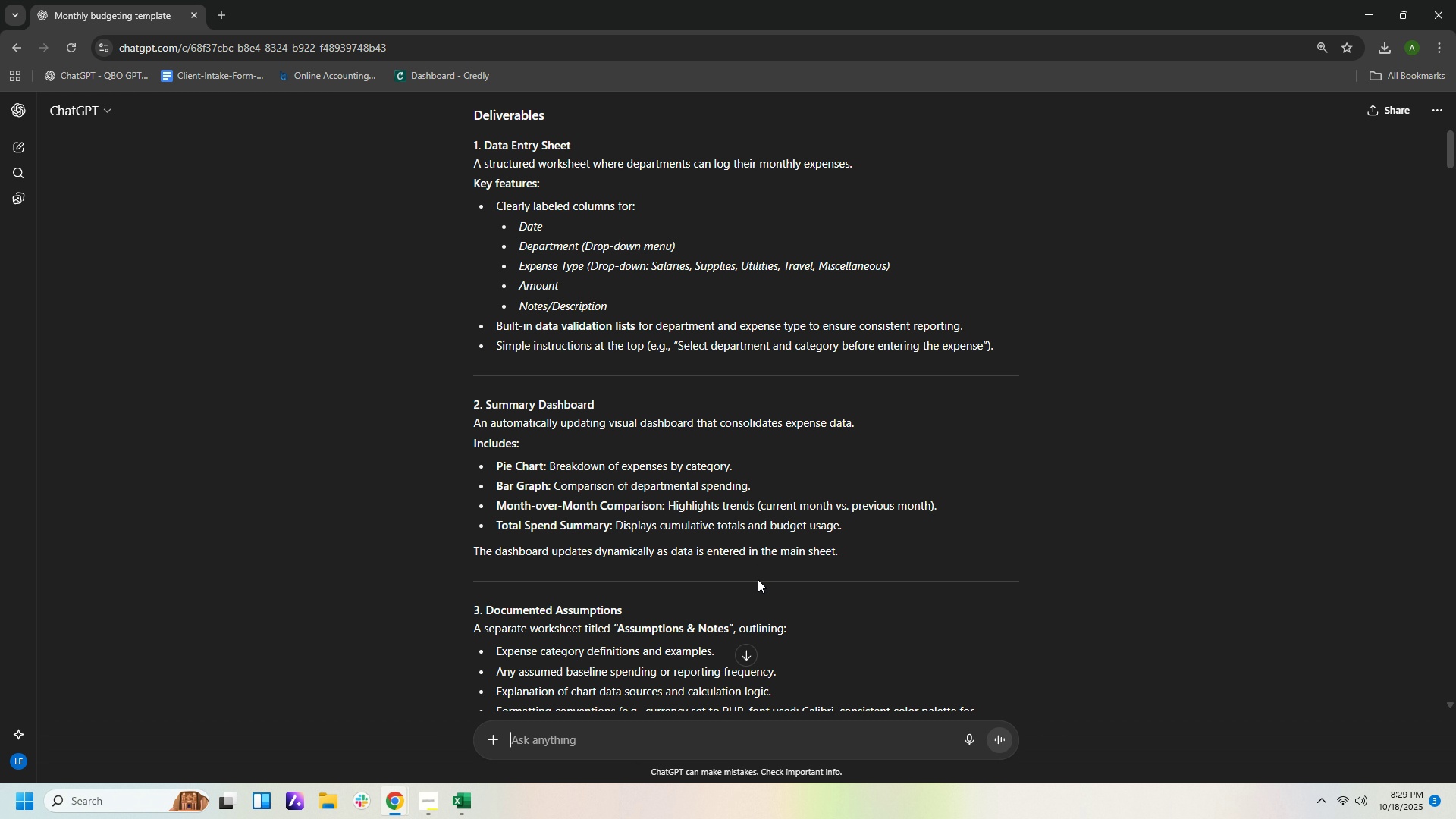 
scroll: coordinate [680, 362], scroll_direction: up, amount: 6.0
 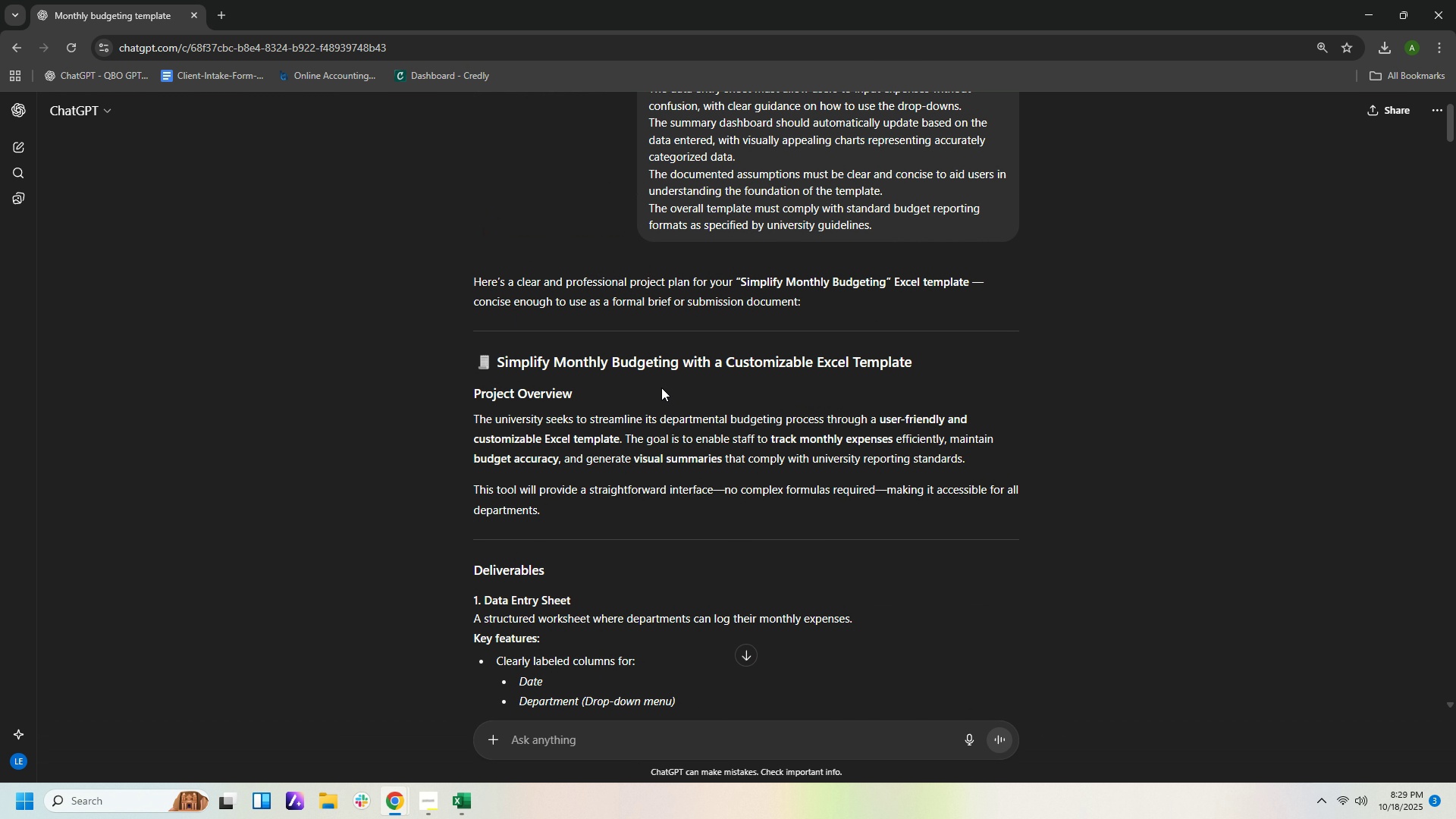 
scroll: coordinate [635, 601], scroll_direction: down, amount: 4.0
 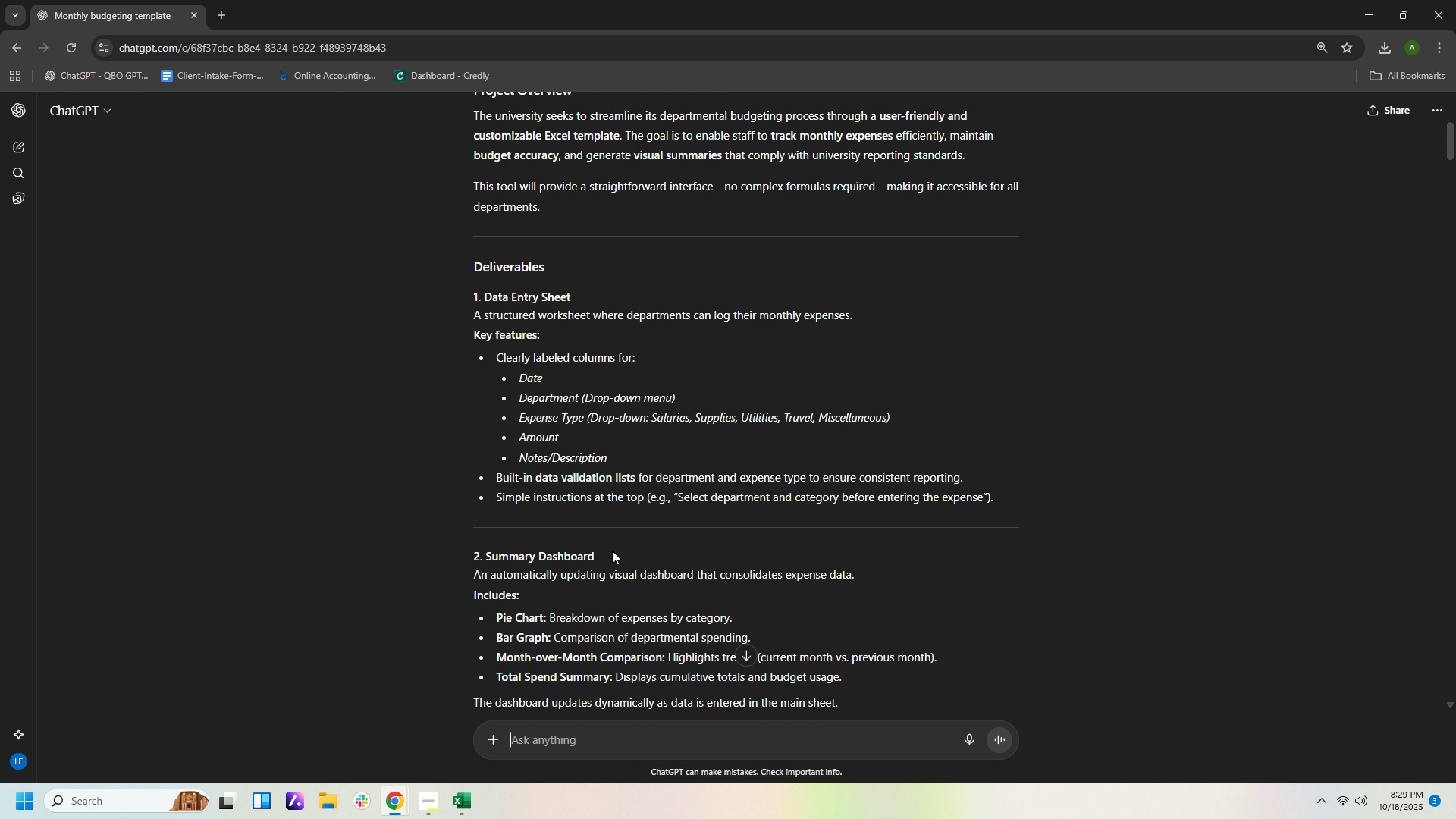 
wait(23.6)
 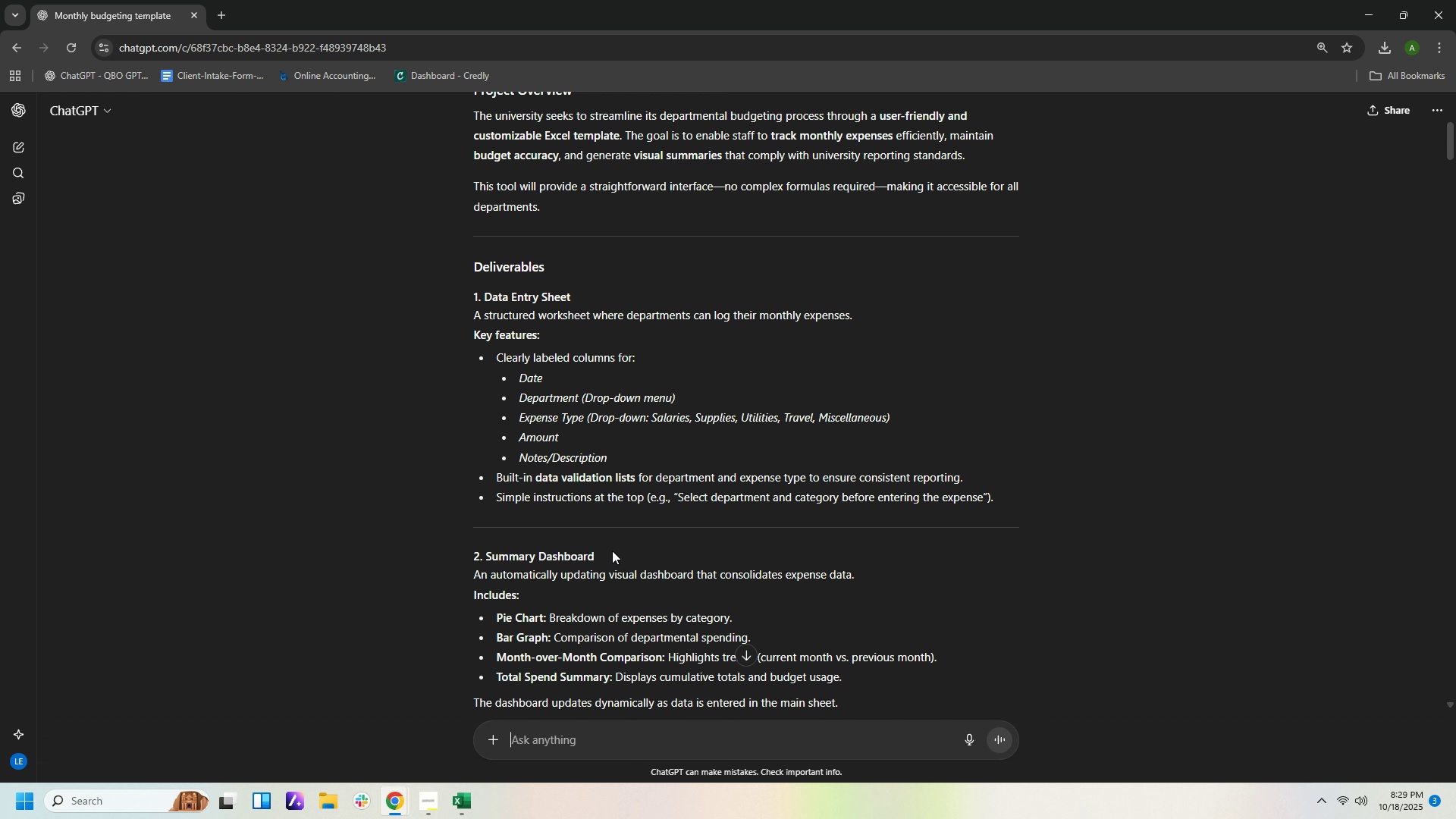 
scroll: coordinate [375, 439], scroll_direction: down, amount: 1.0
 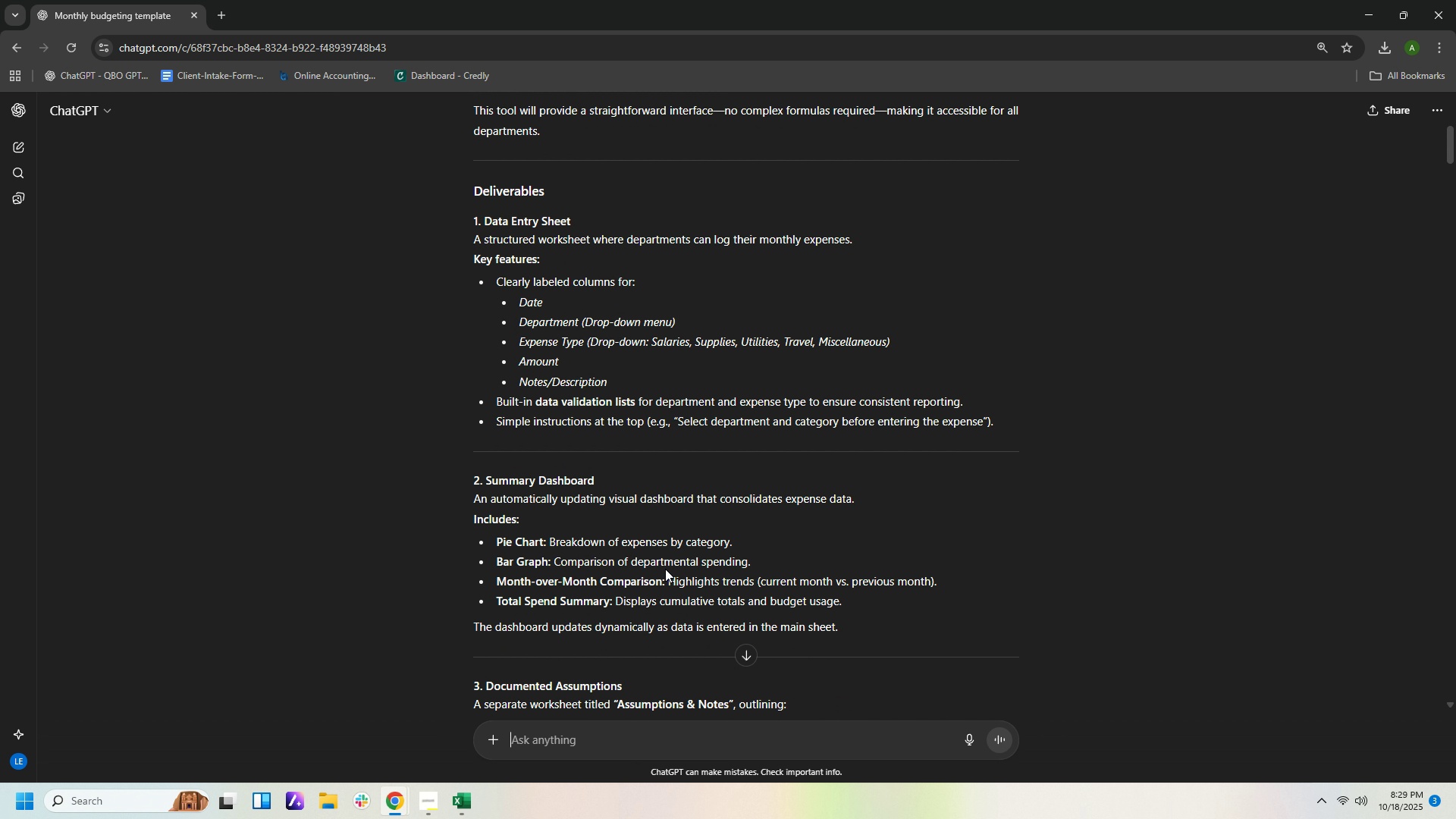 
wait(5.62)
 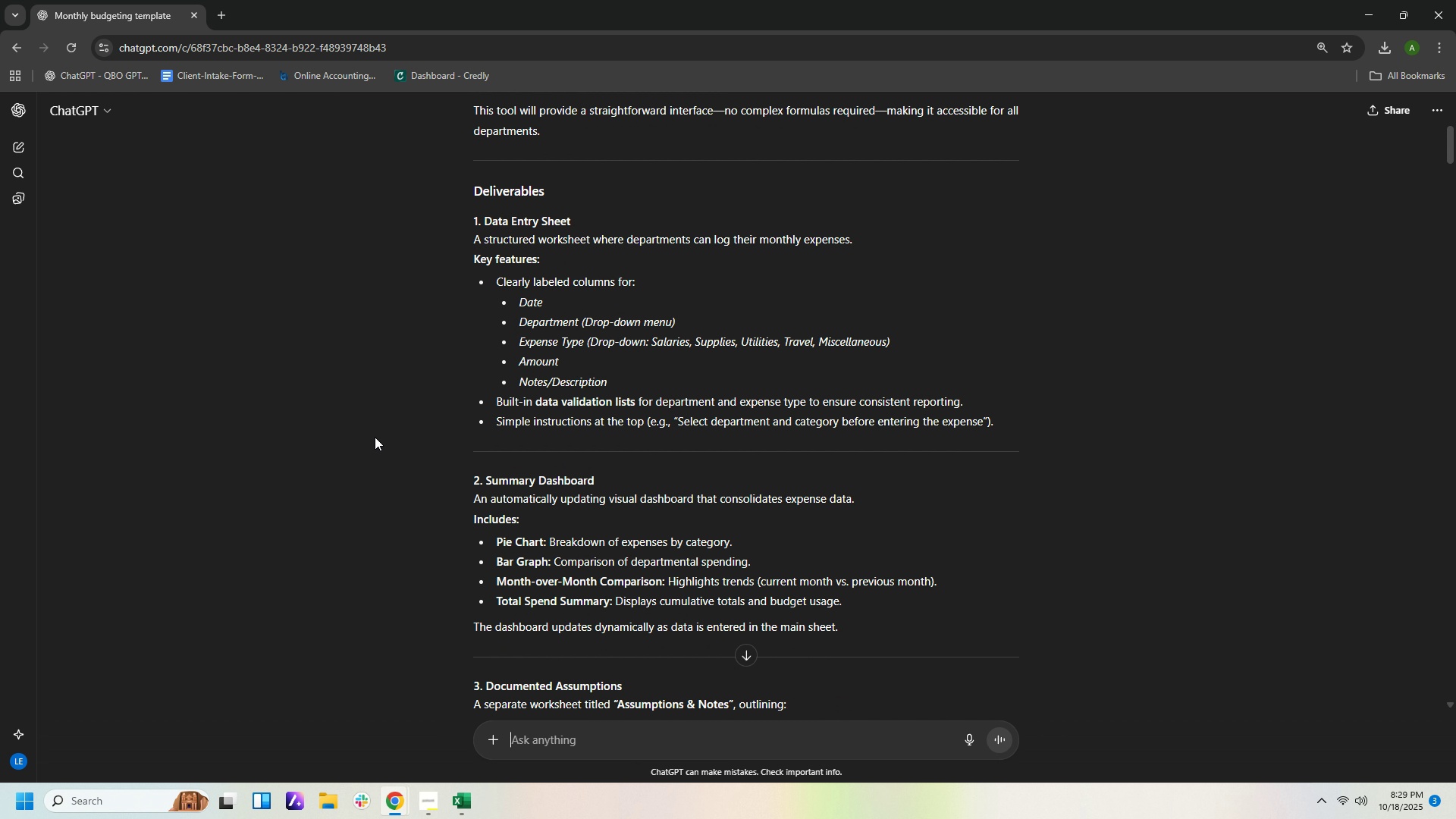 
scroll: coordinate [858, 644], scroll_direction: down, amount: 5.0
 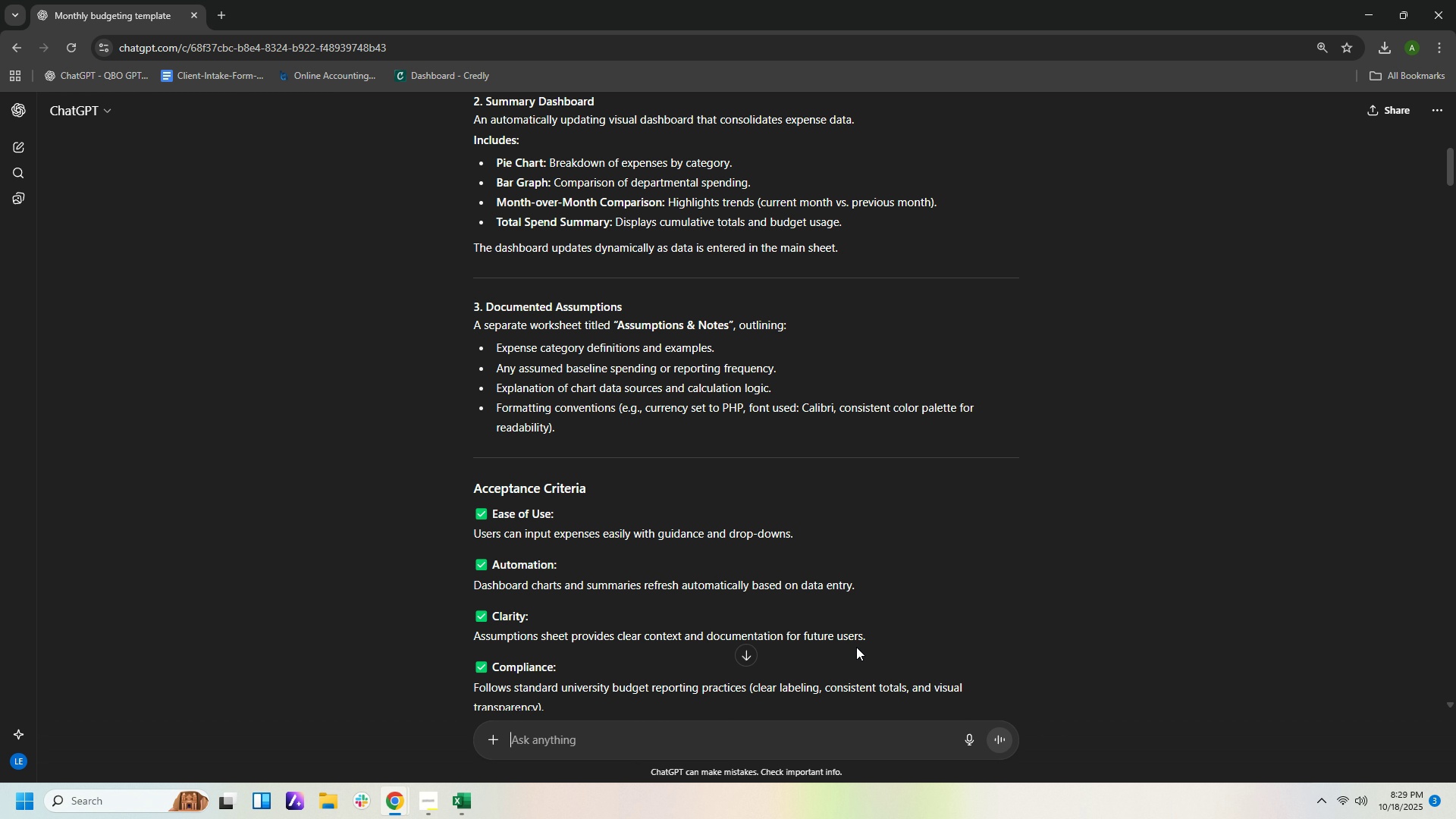 
scroll: coordinate [861, 628], scroll_direction: down, amount: 3.0
 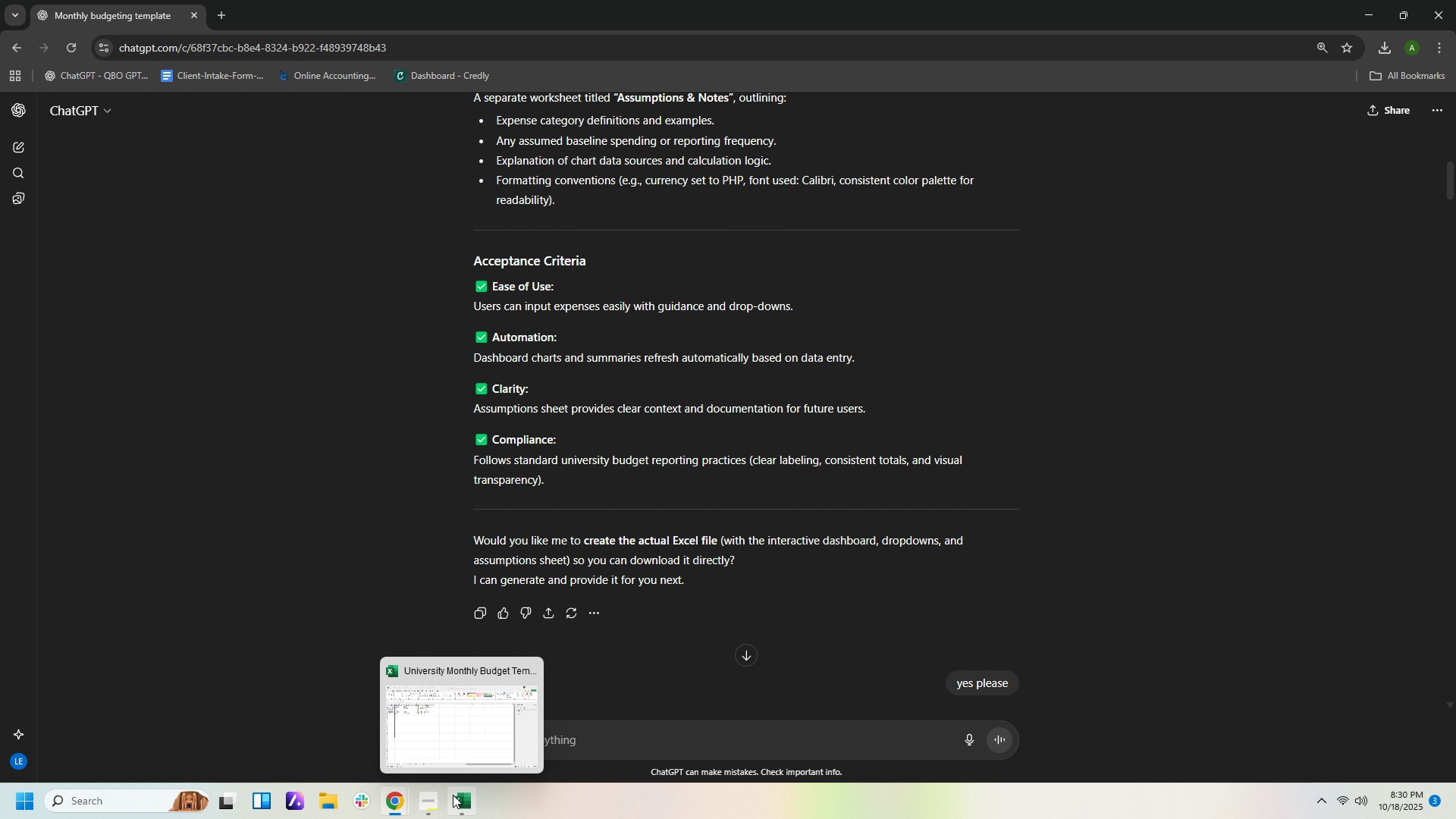 
left_click([453, 795])
 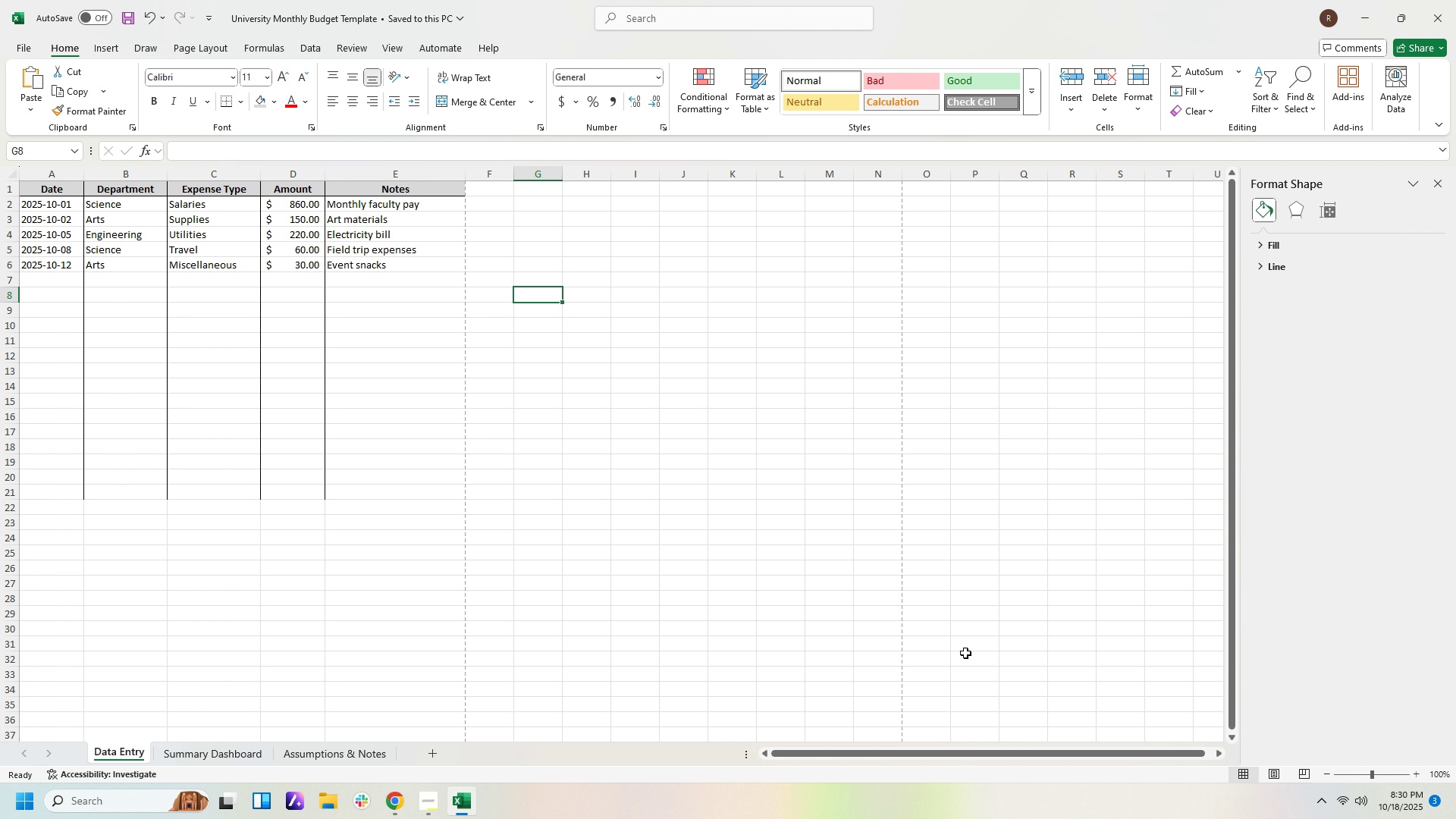 
wait(55.31)
 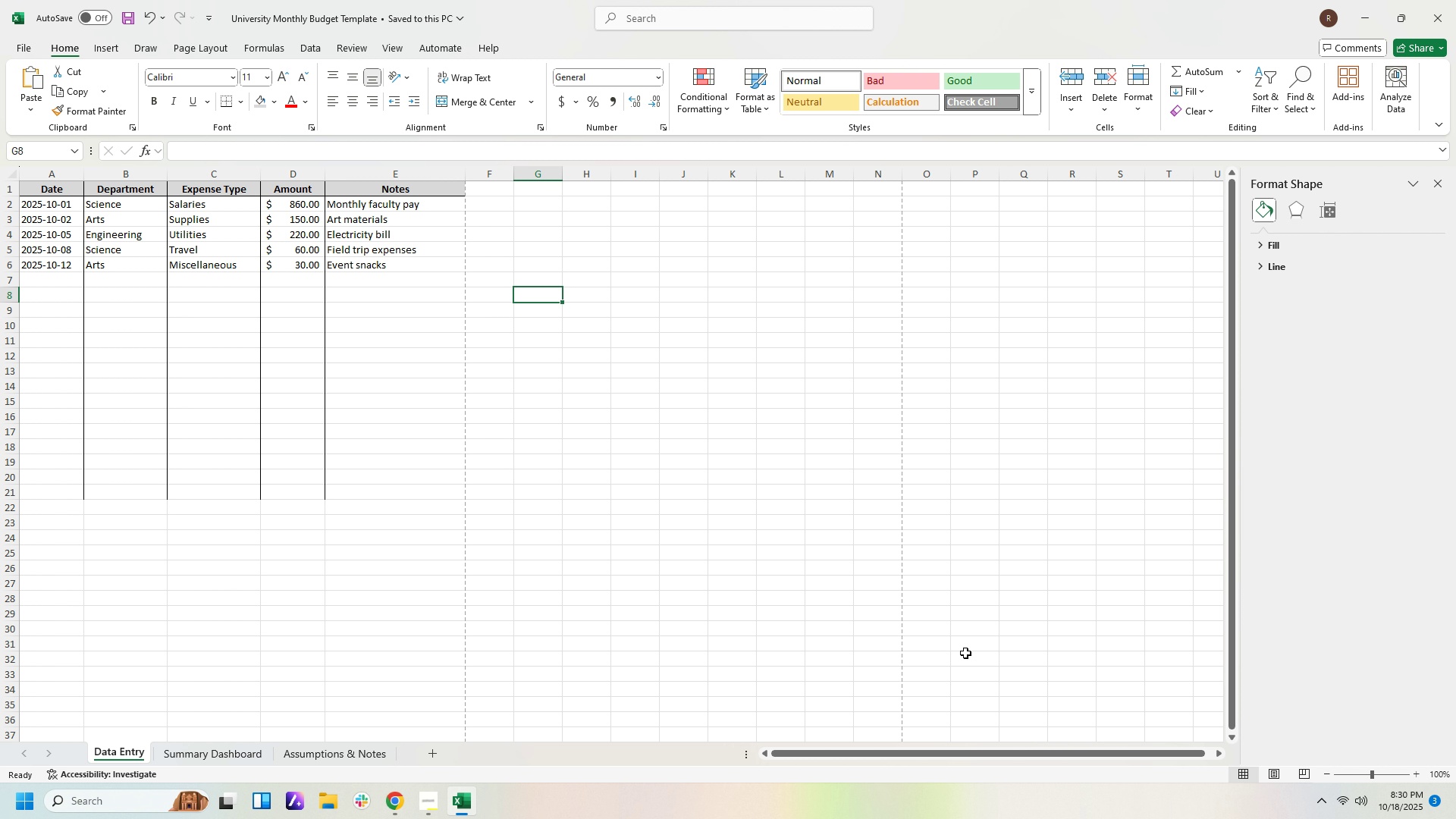 
left_click([60, 195])
 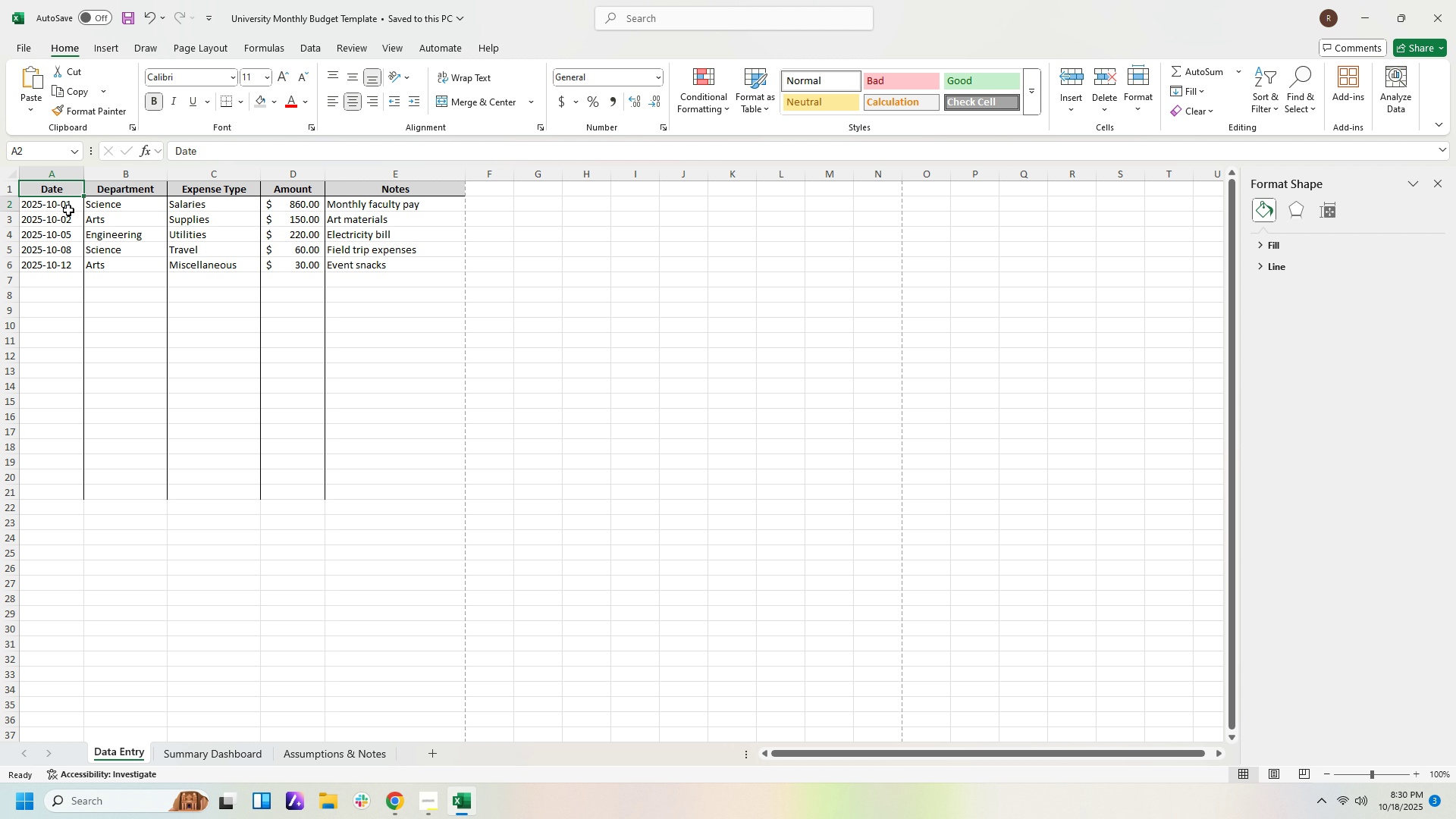 
left_click([68, 210])
 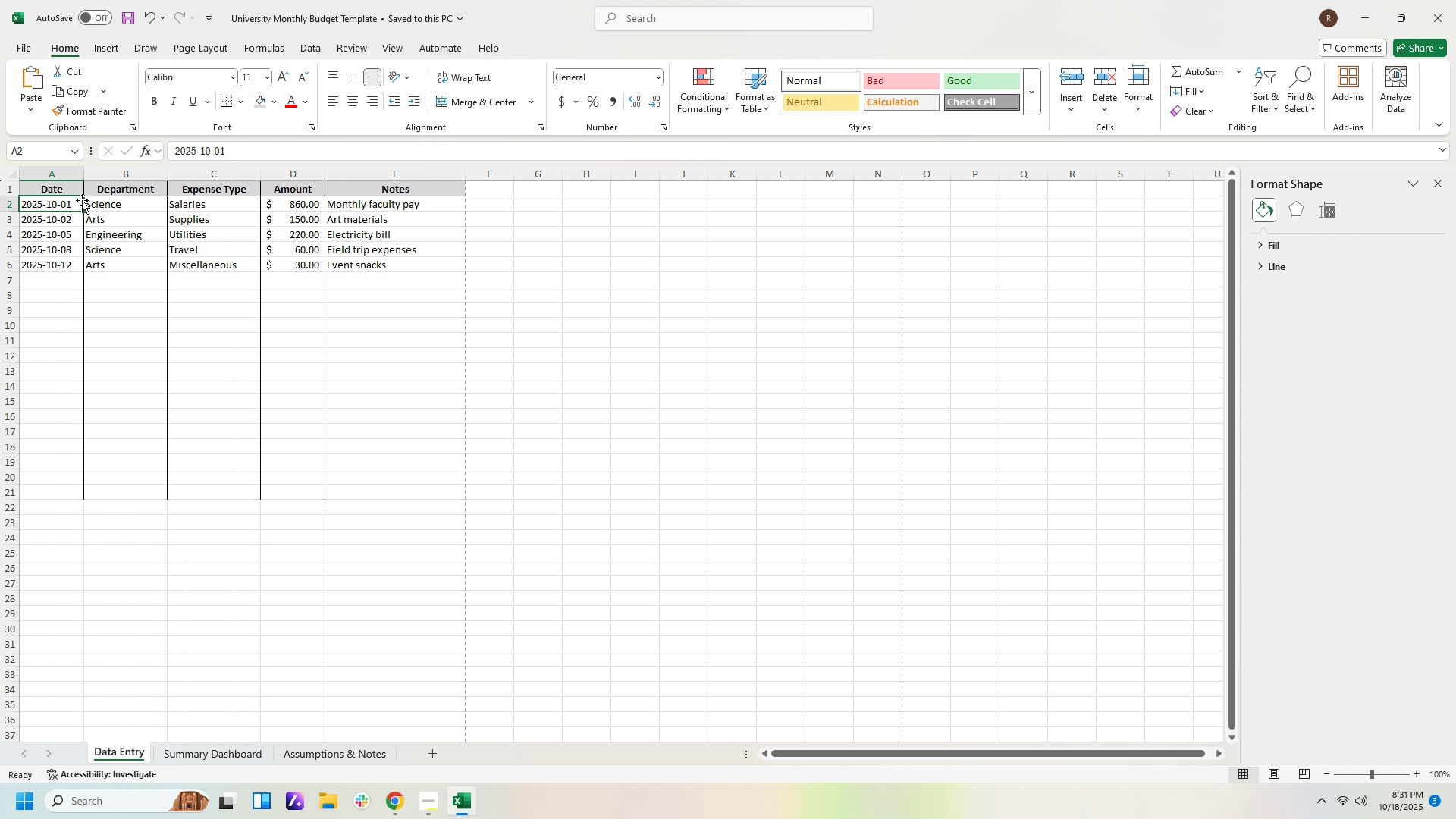 
left_click([149, 206])
 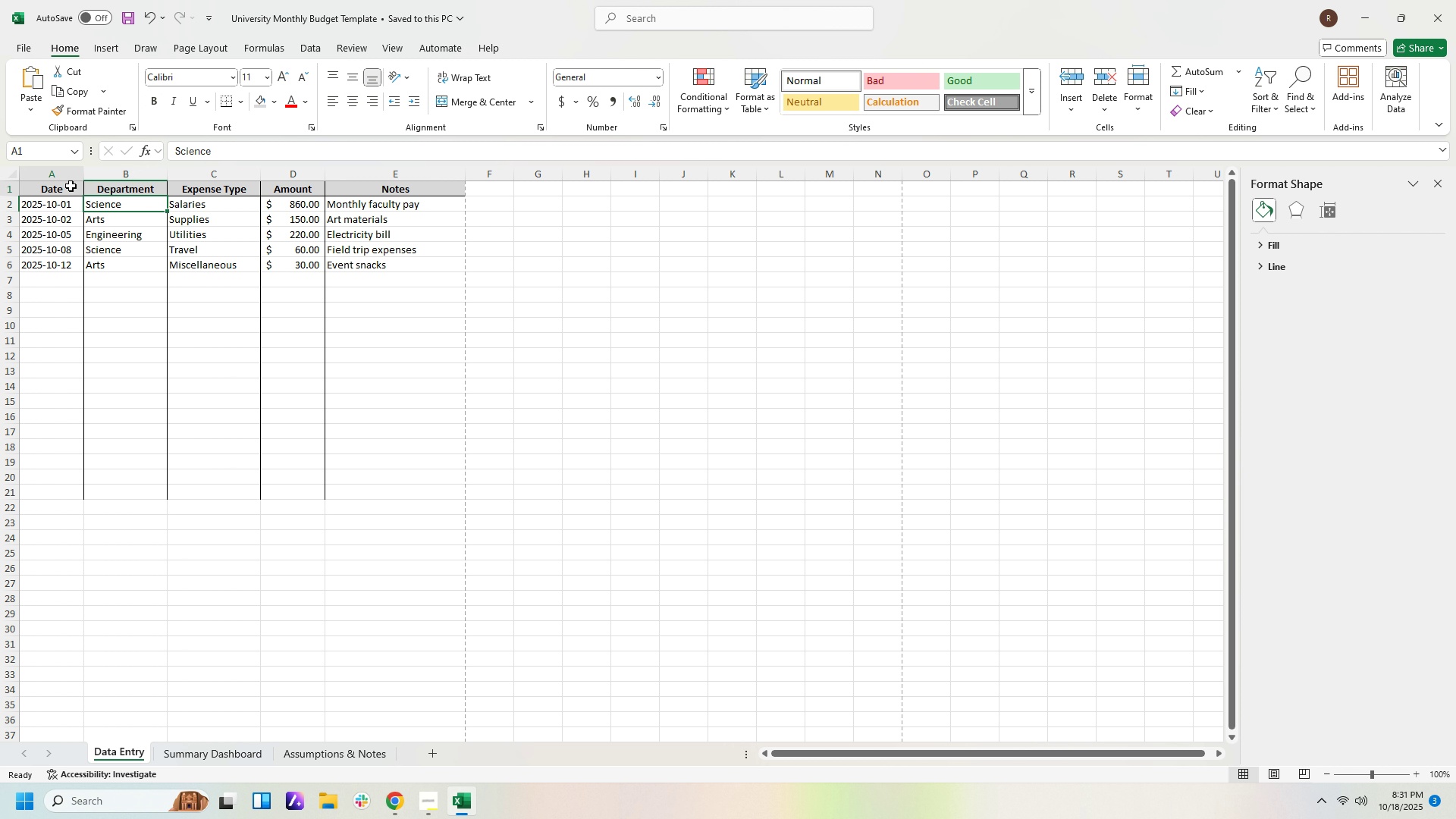 
left_click([71, 186])
 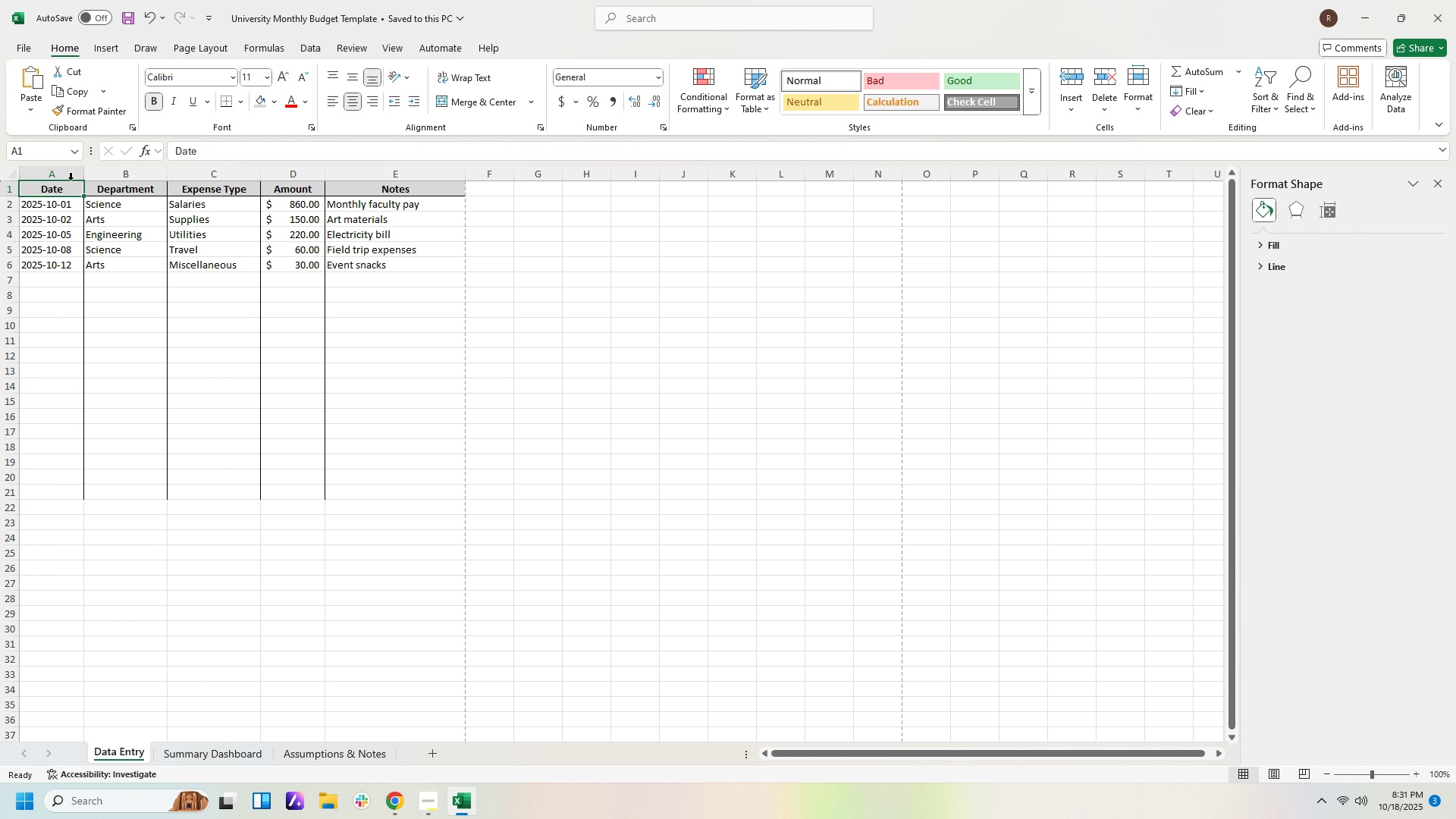 
left_click([71, 175])
 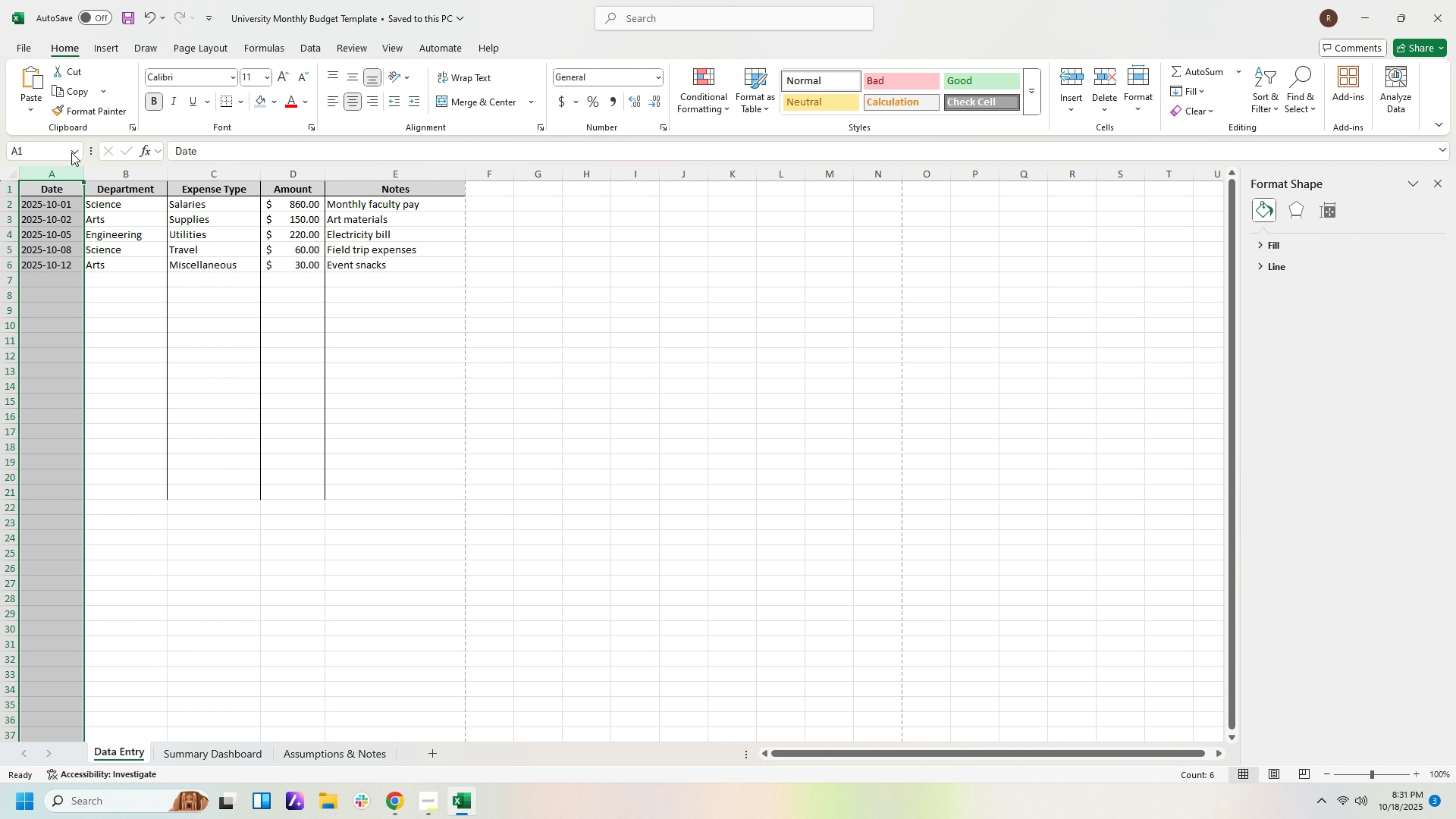 
left_click([74, 149])
 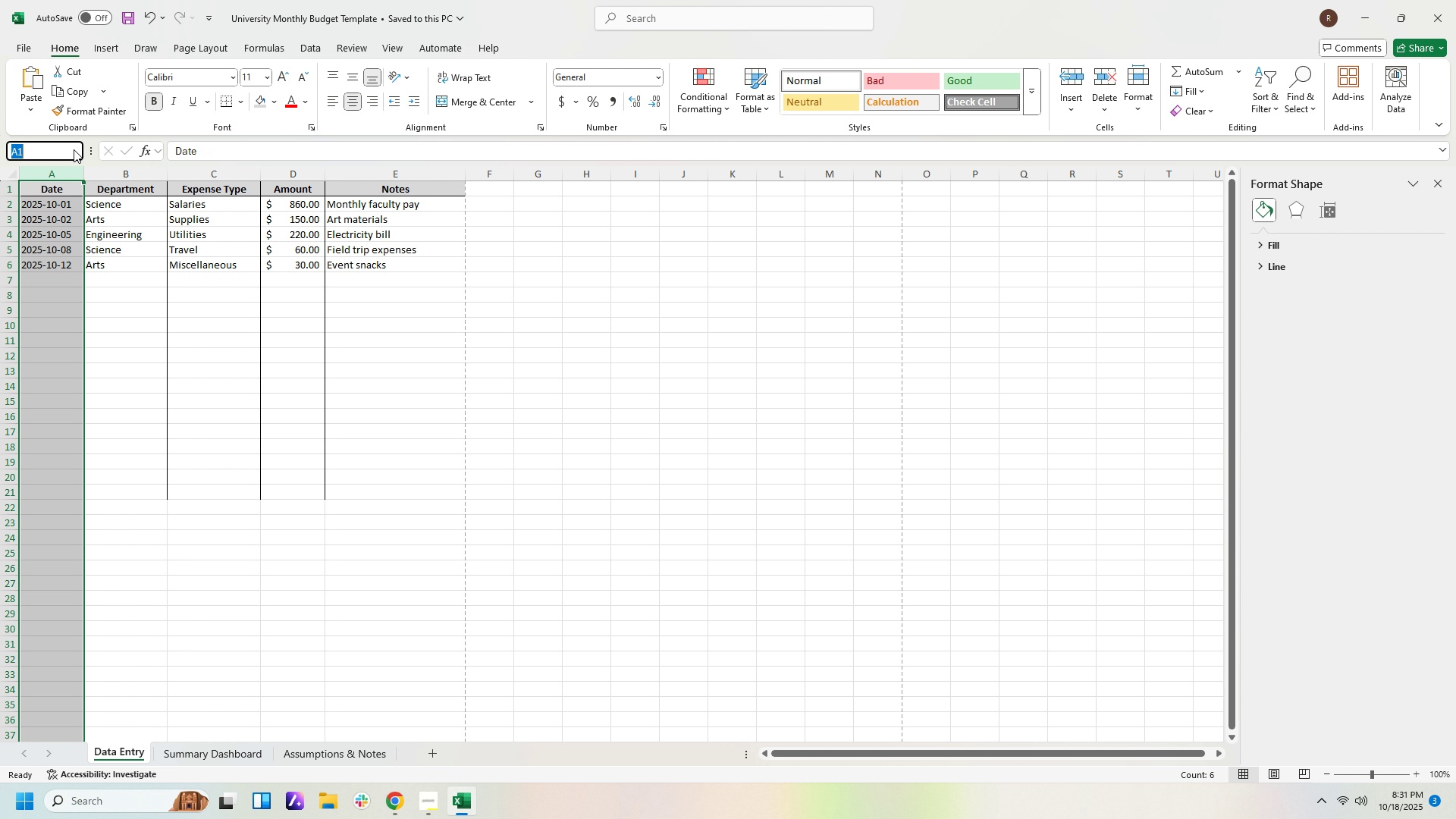 
left_click([74, 149])
 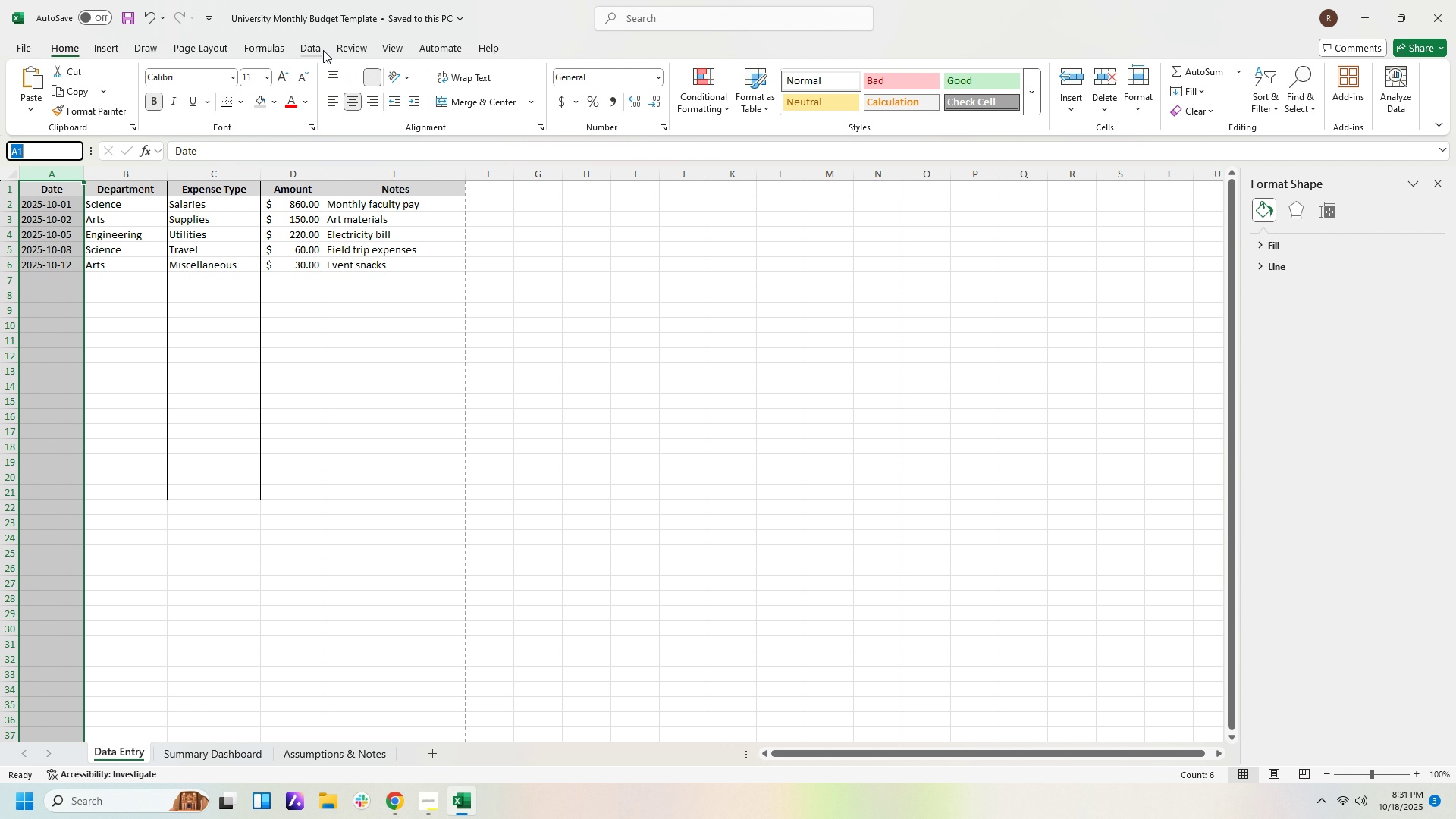 
wait(6.97)
 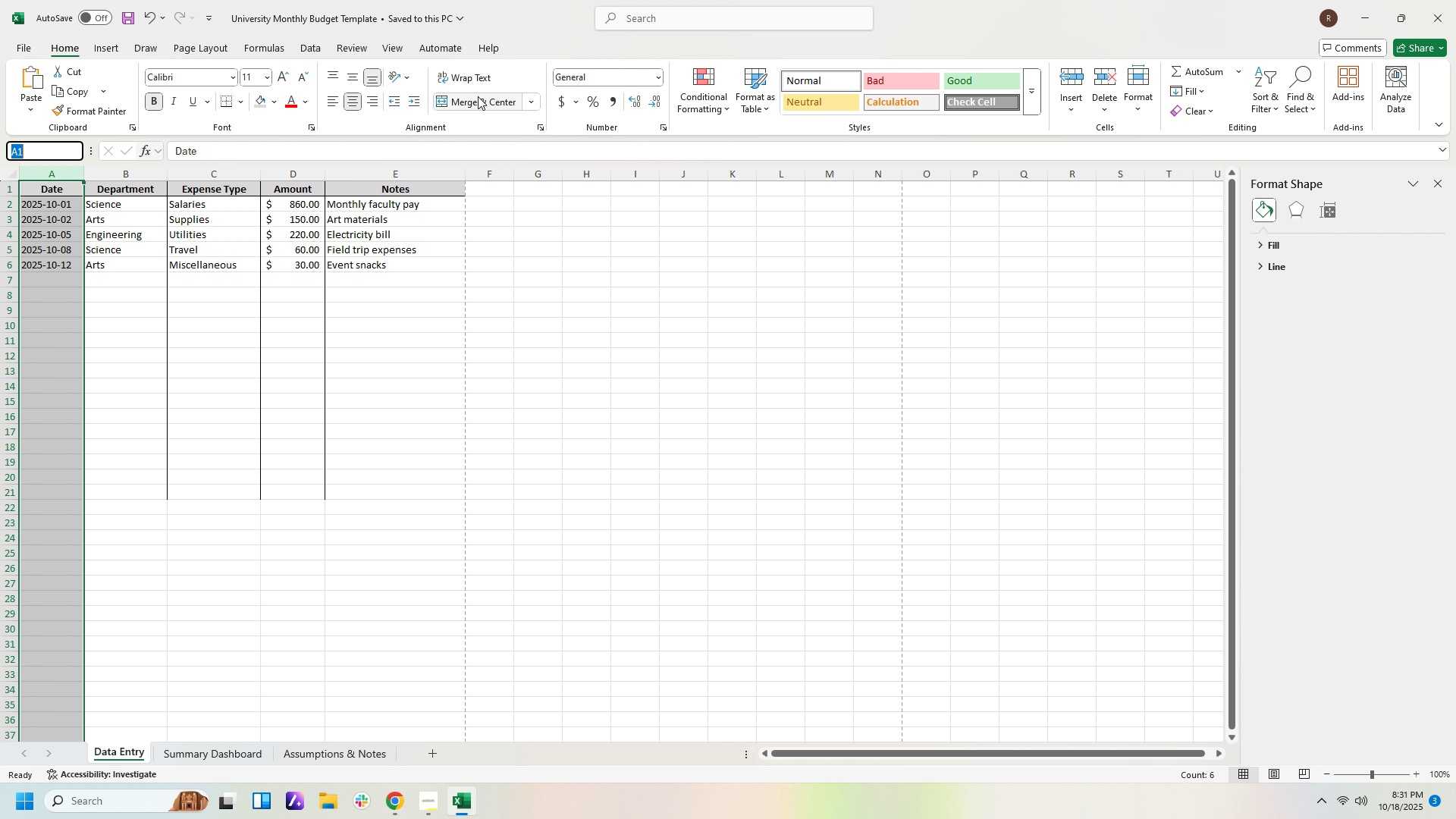 
double_click([312, 48])
 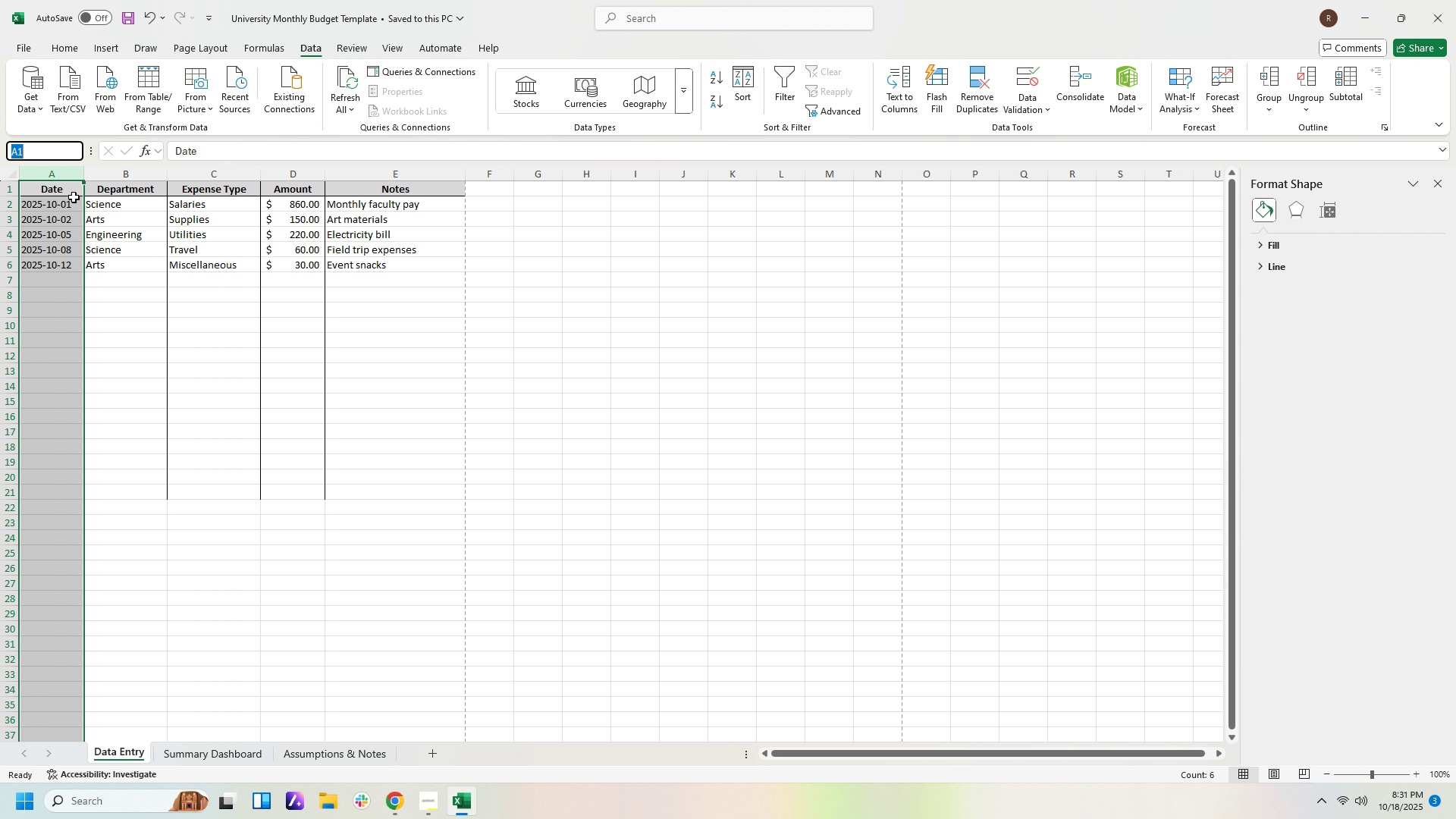 
right_click([63, 187])
 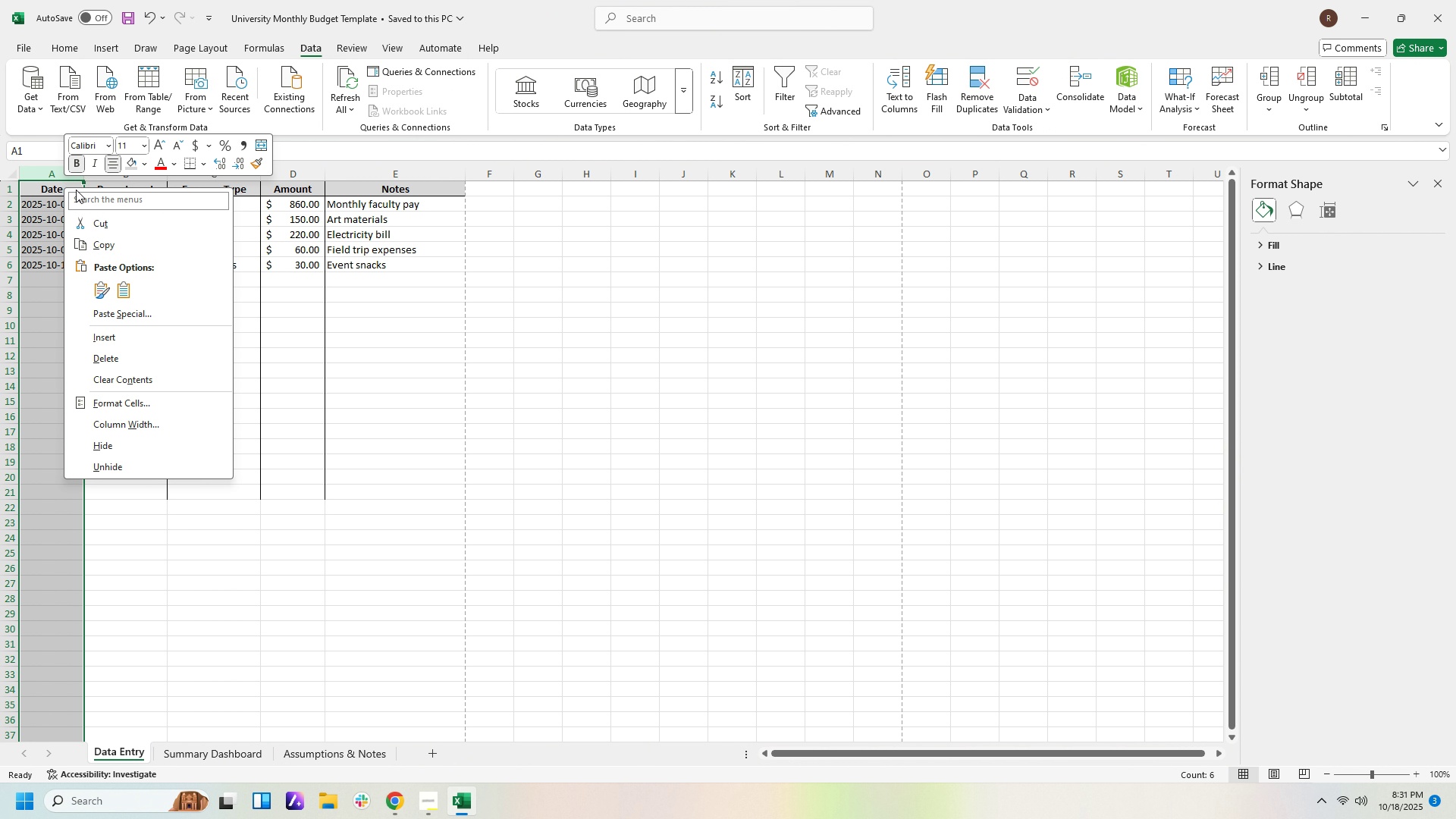 
left_click([307, 373])
 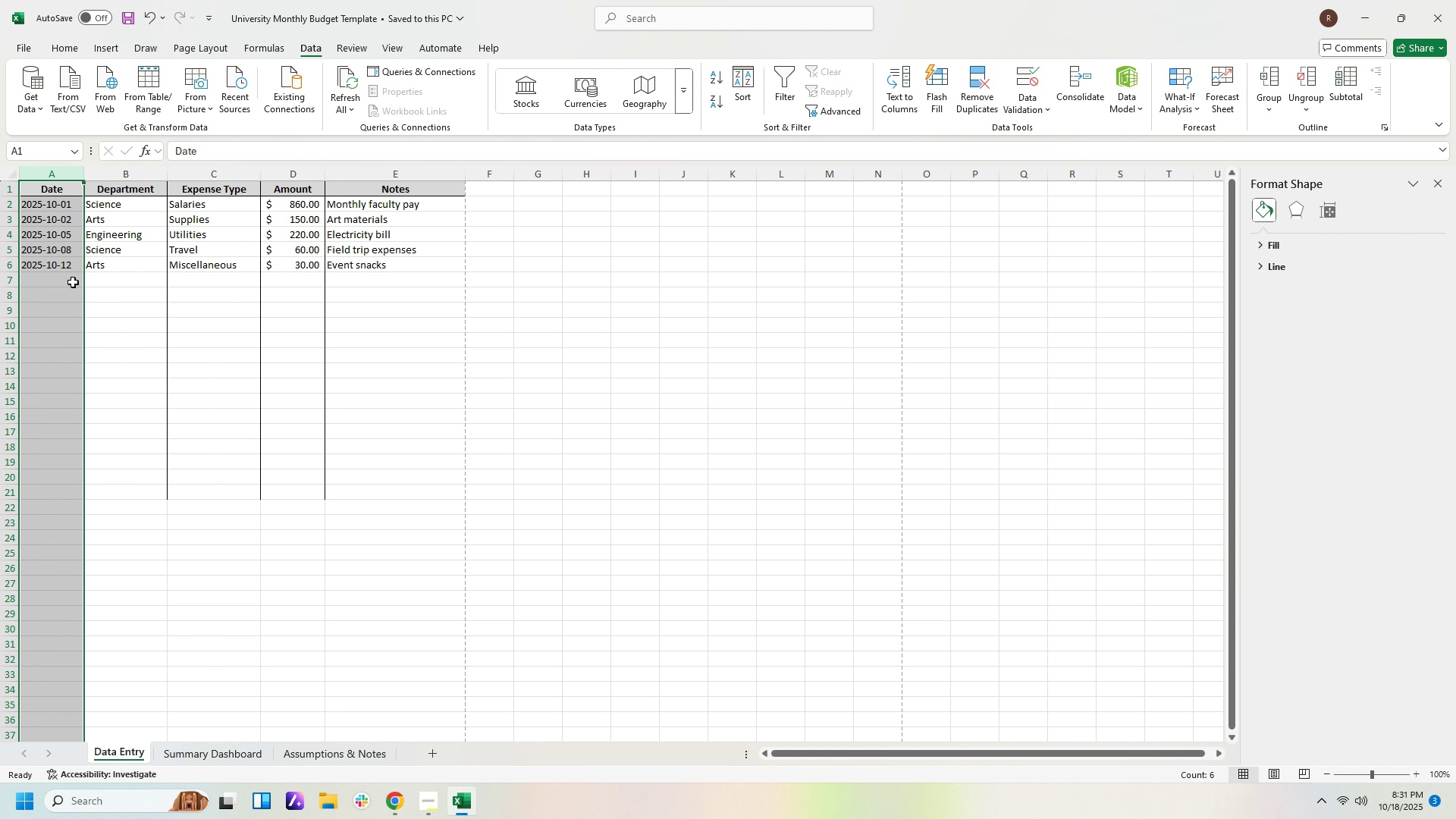 
left_click([73, 282])
 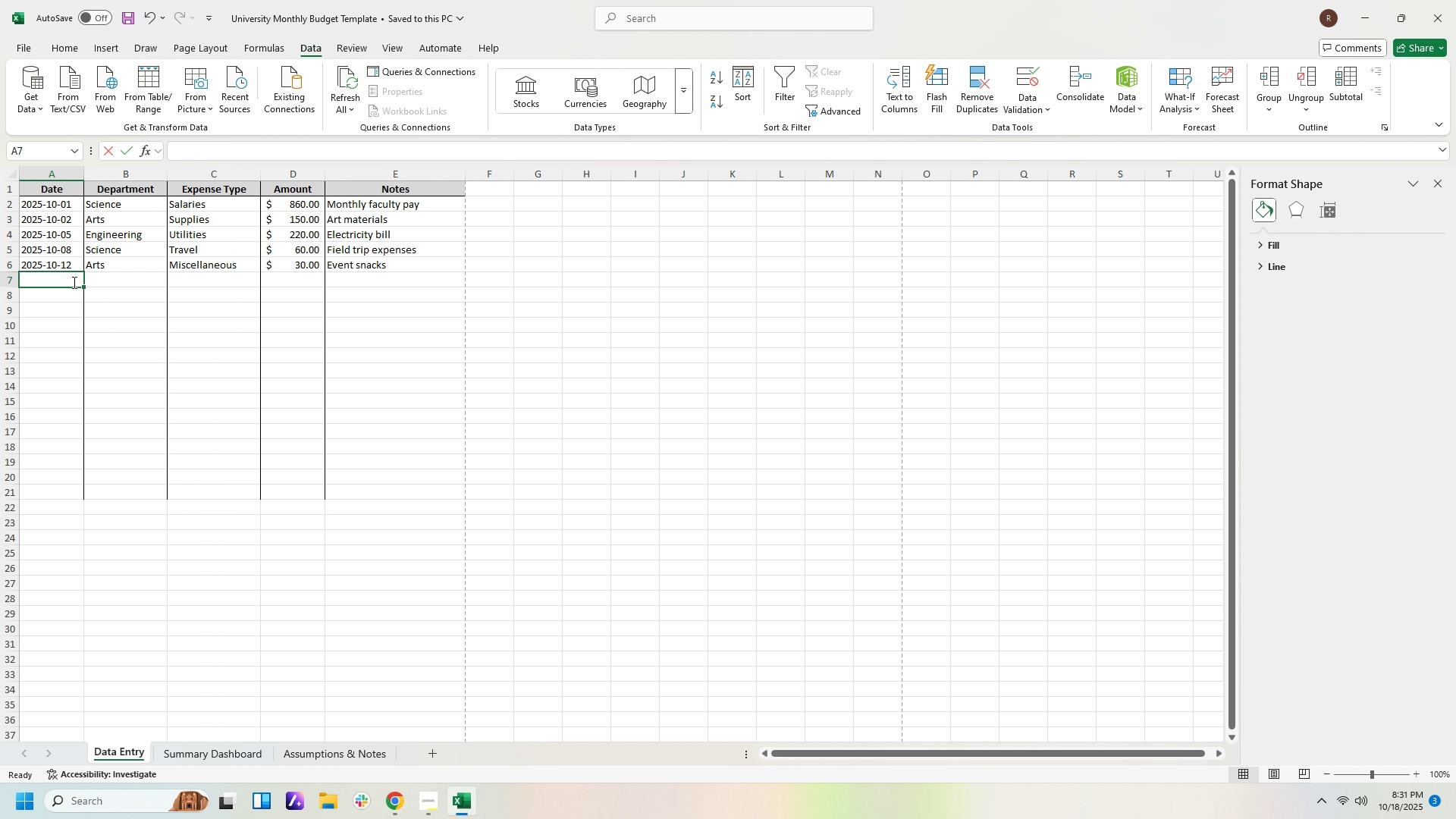 
key(Numpad1)
 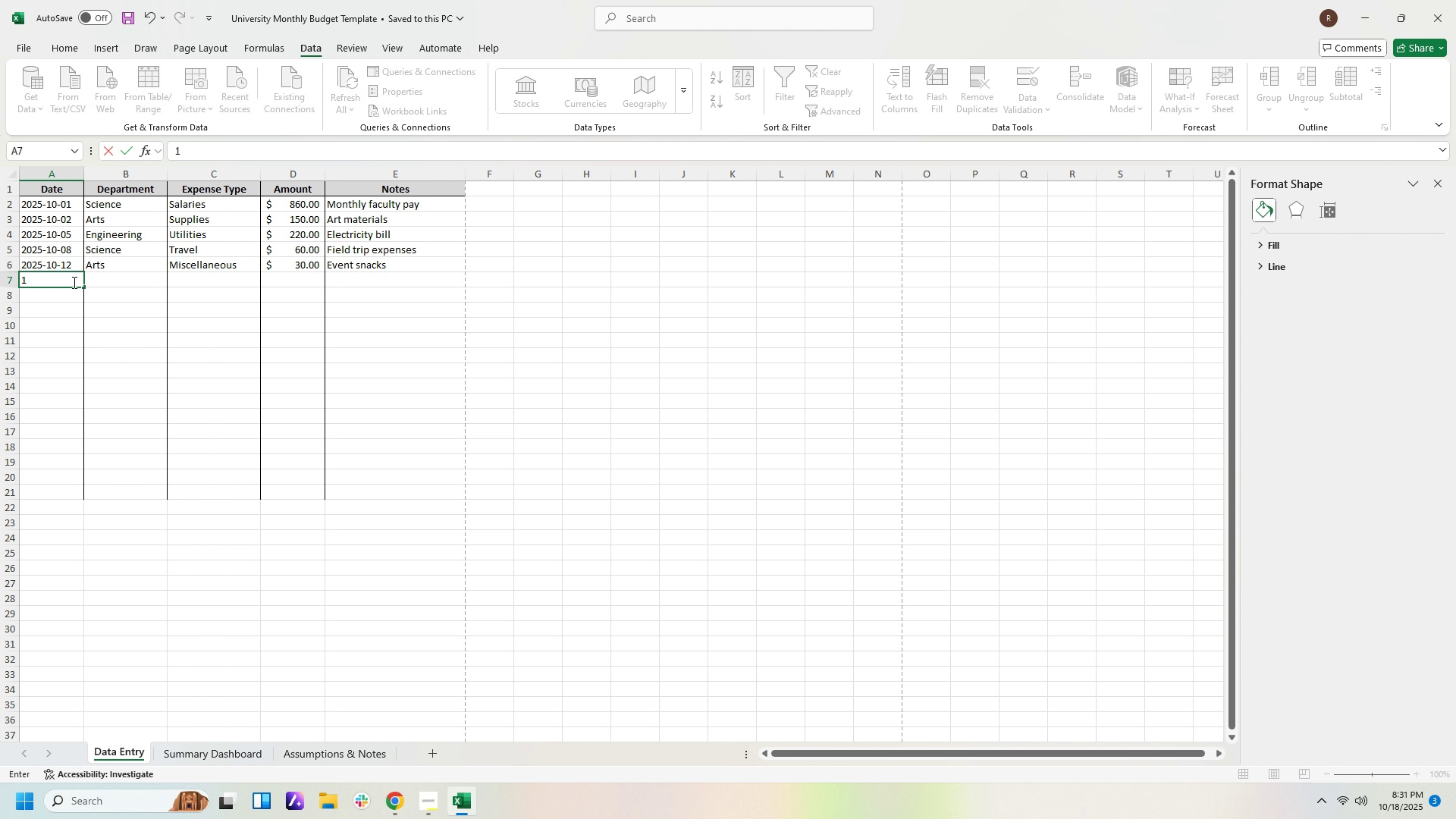 
key(Numpad0)
 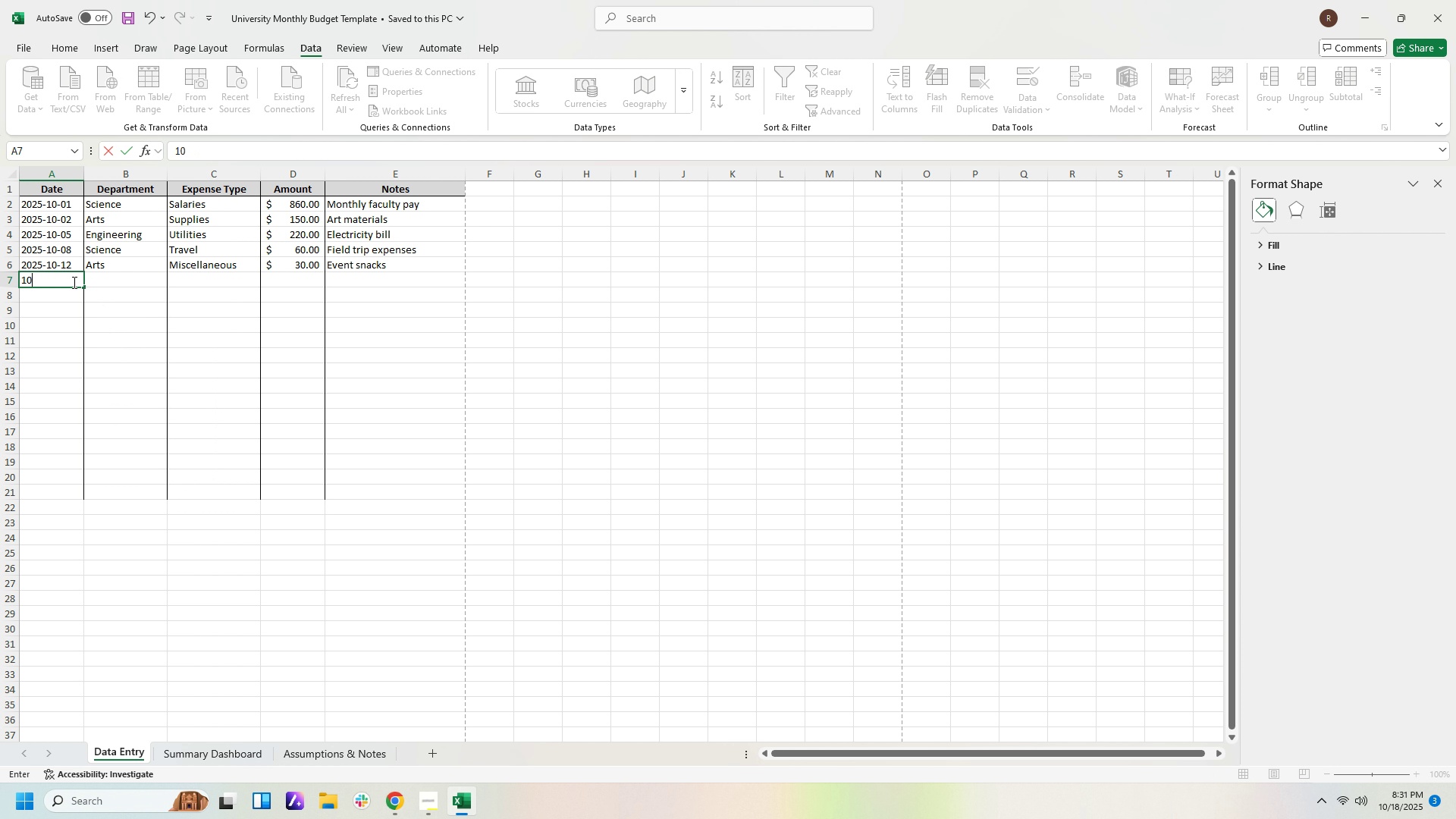 
key(NumpadMultiply)
 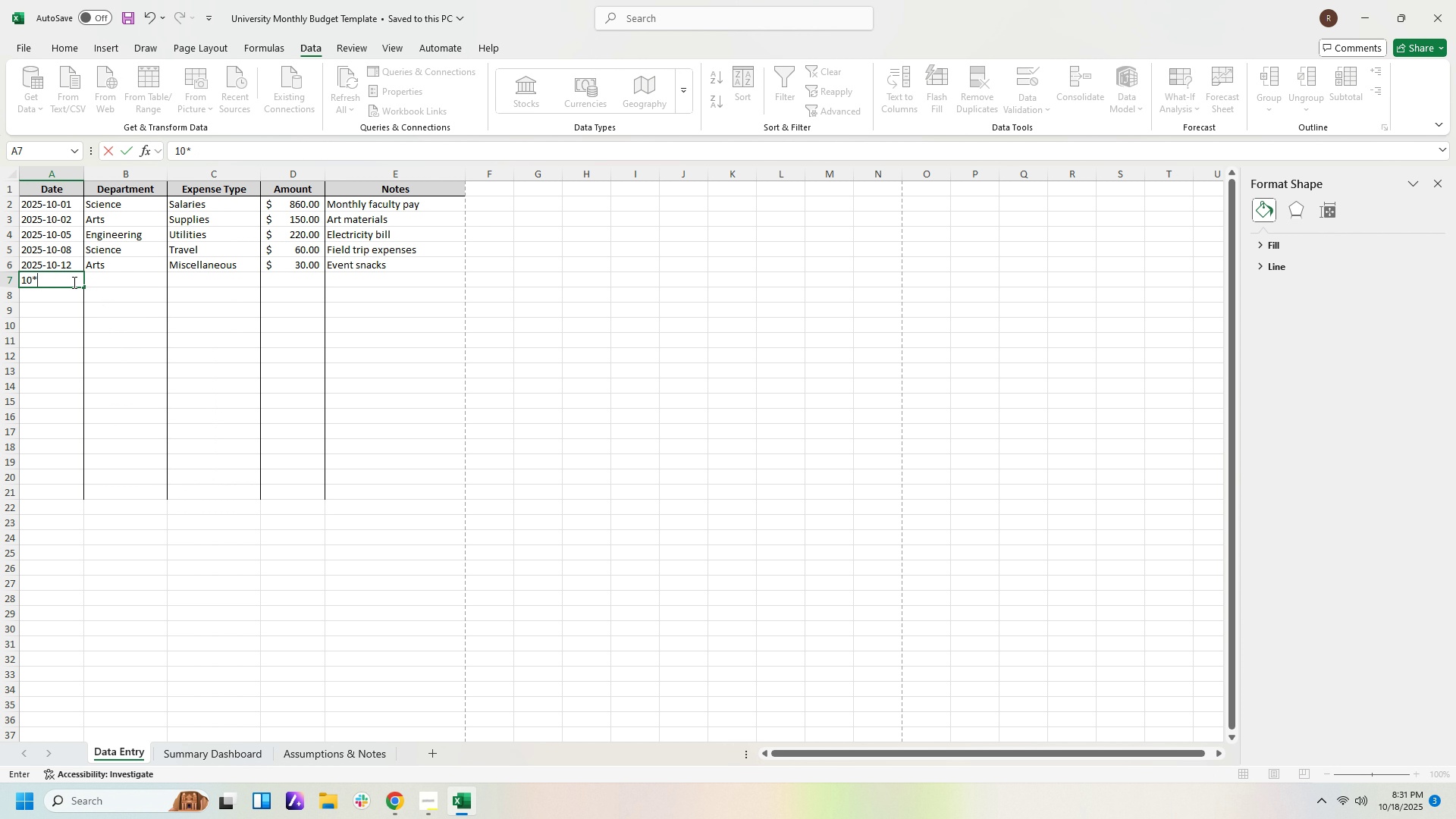 
key(Backspace)
 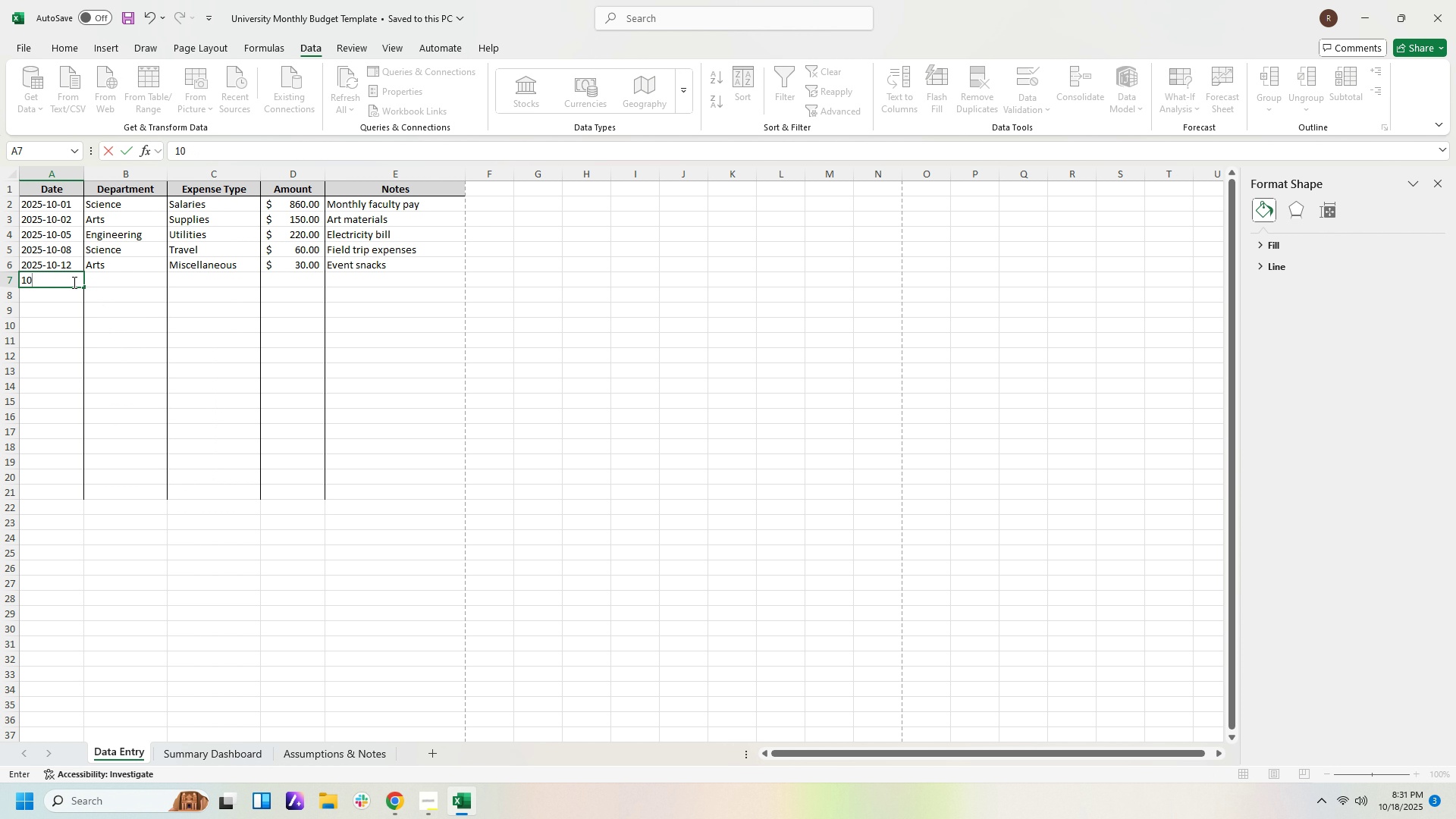 
key(Minus)
 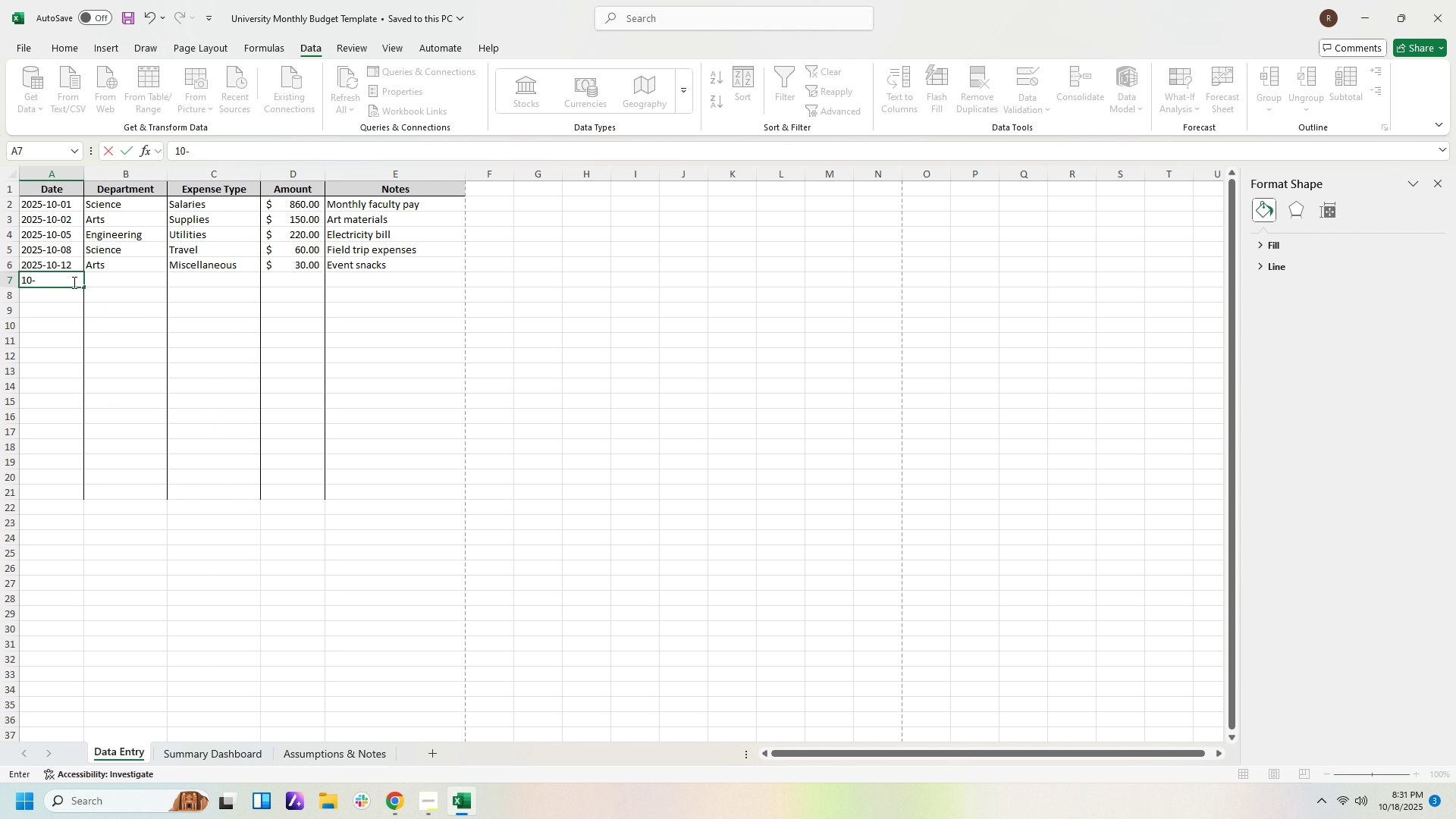 
key(Numpad1)
 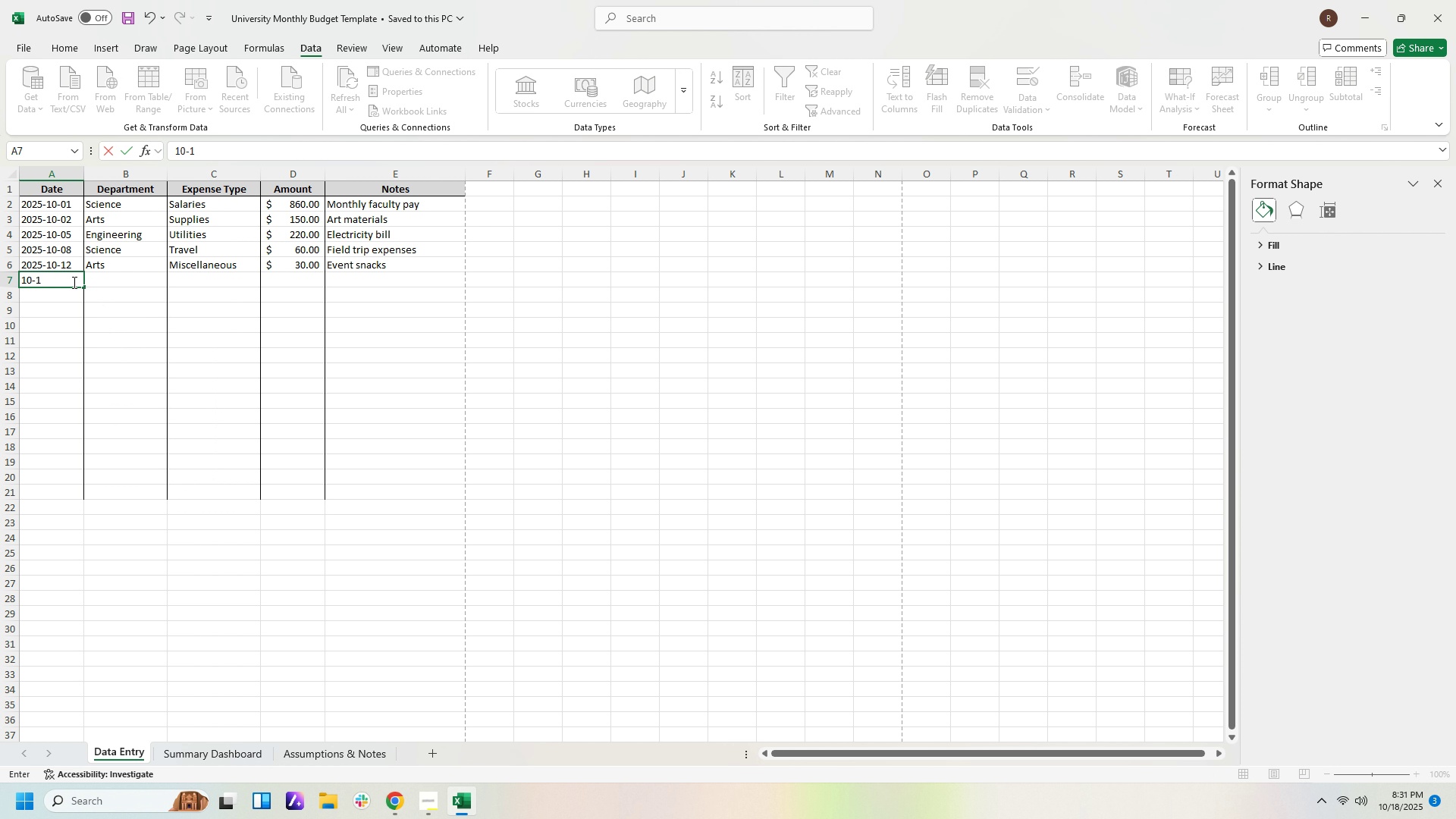 
key(Numpad8)
 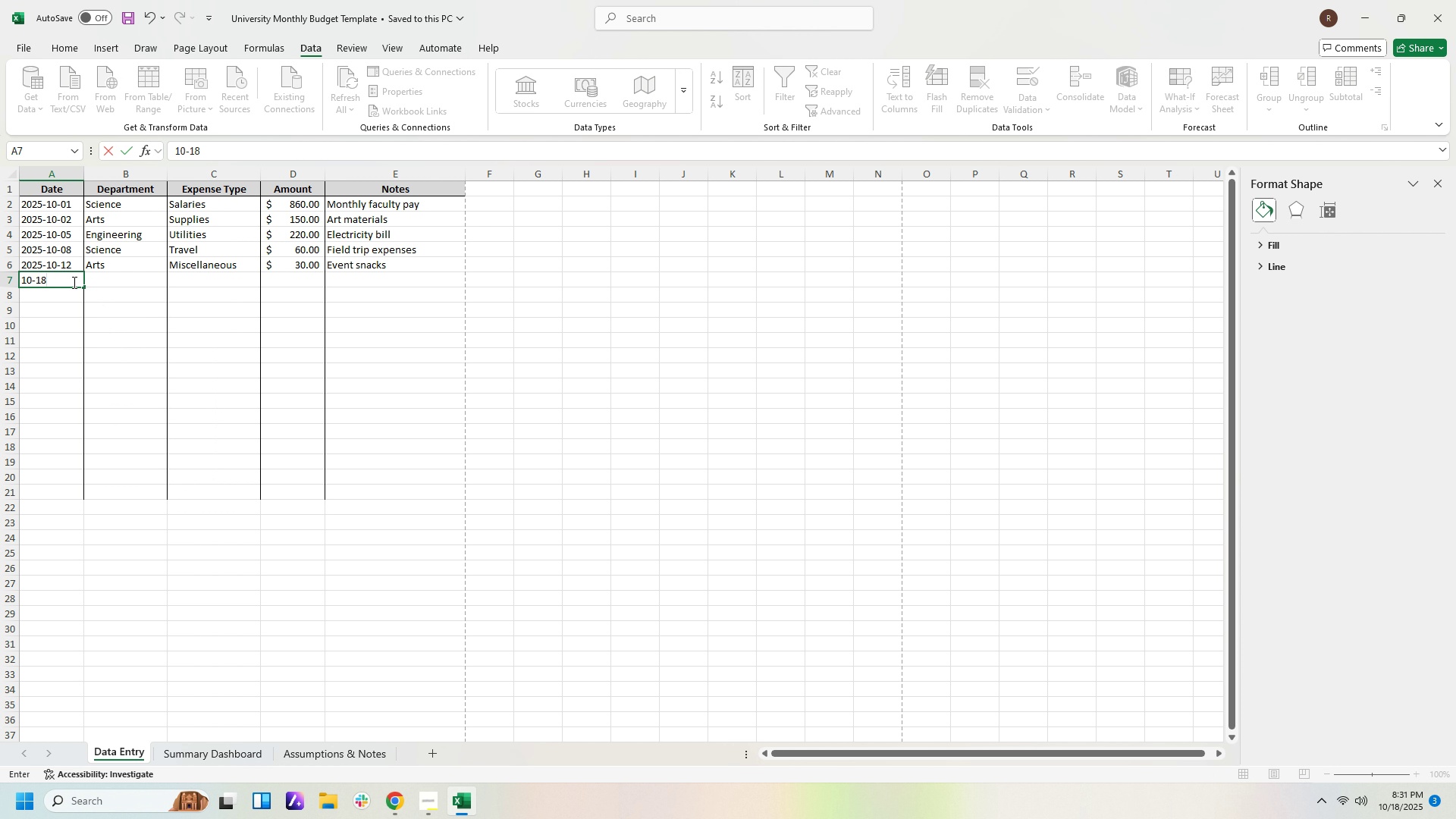 
key(ArrowDown)
 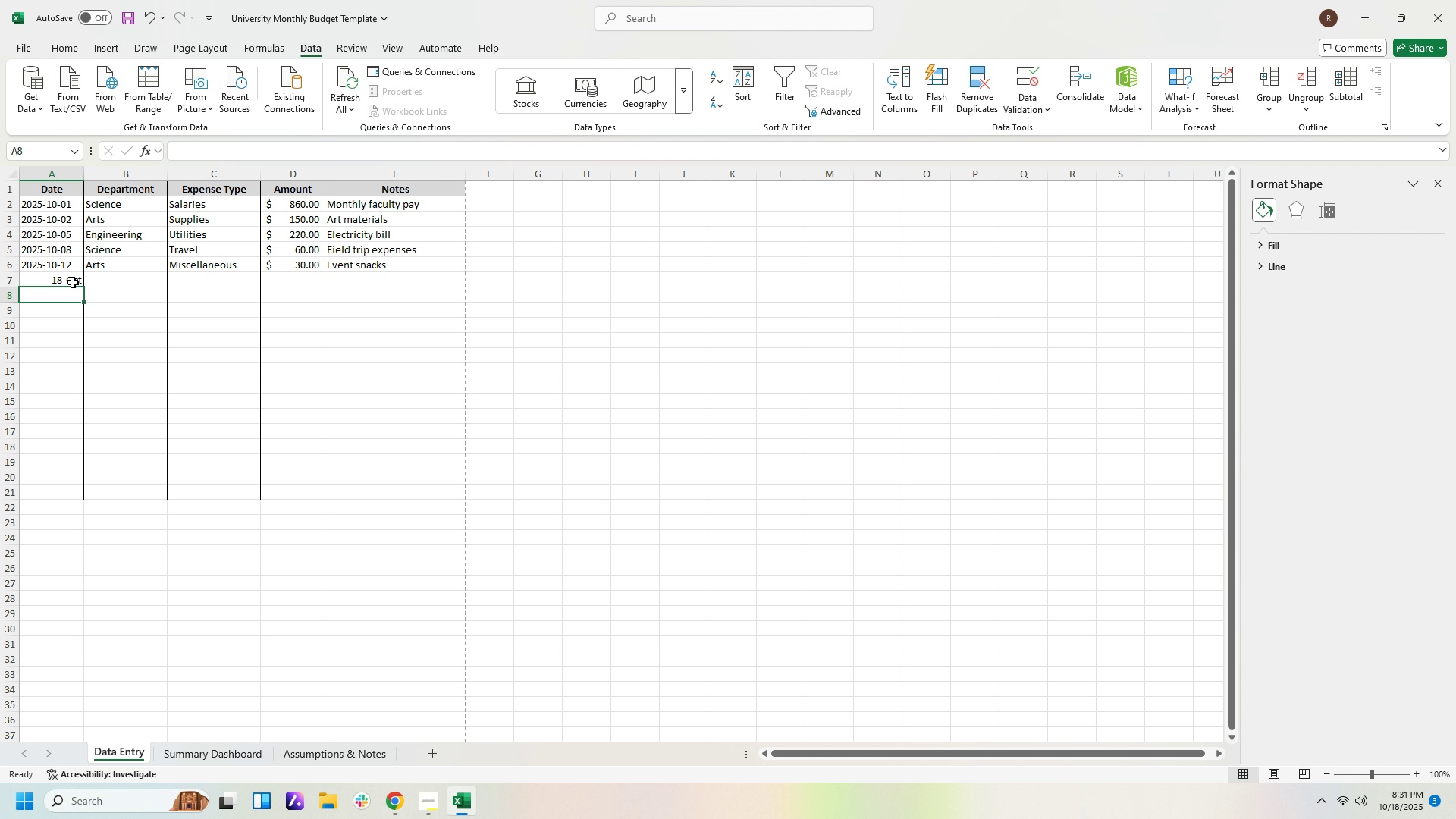 
key(ArrowUp)
 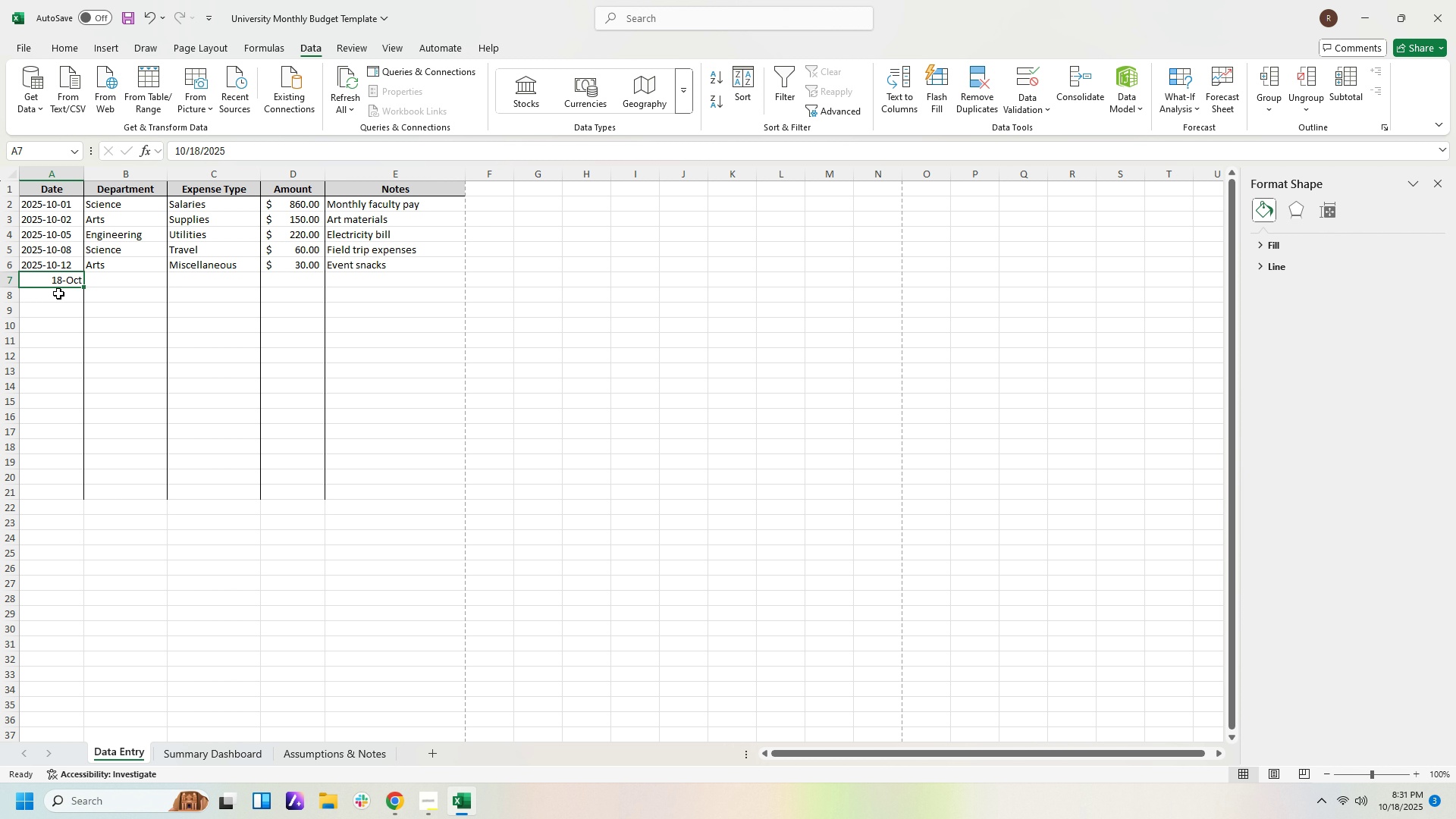 
left_click([58, 275])
 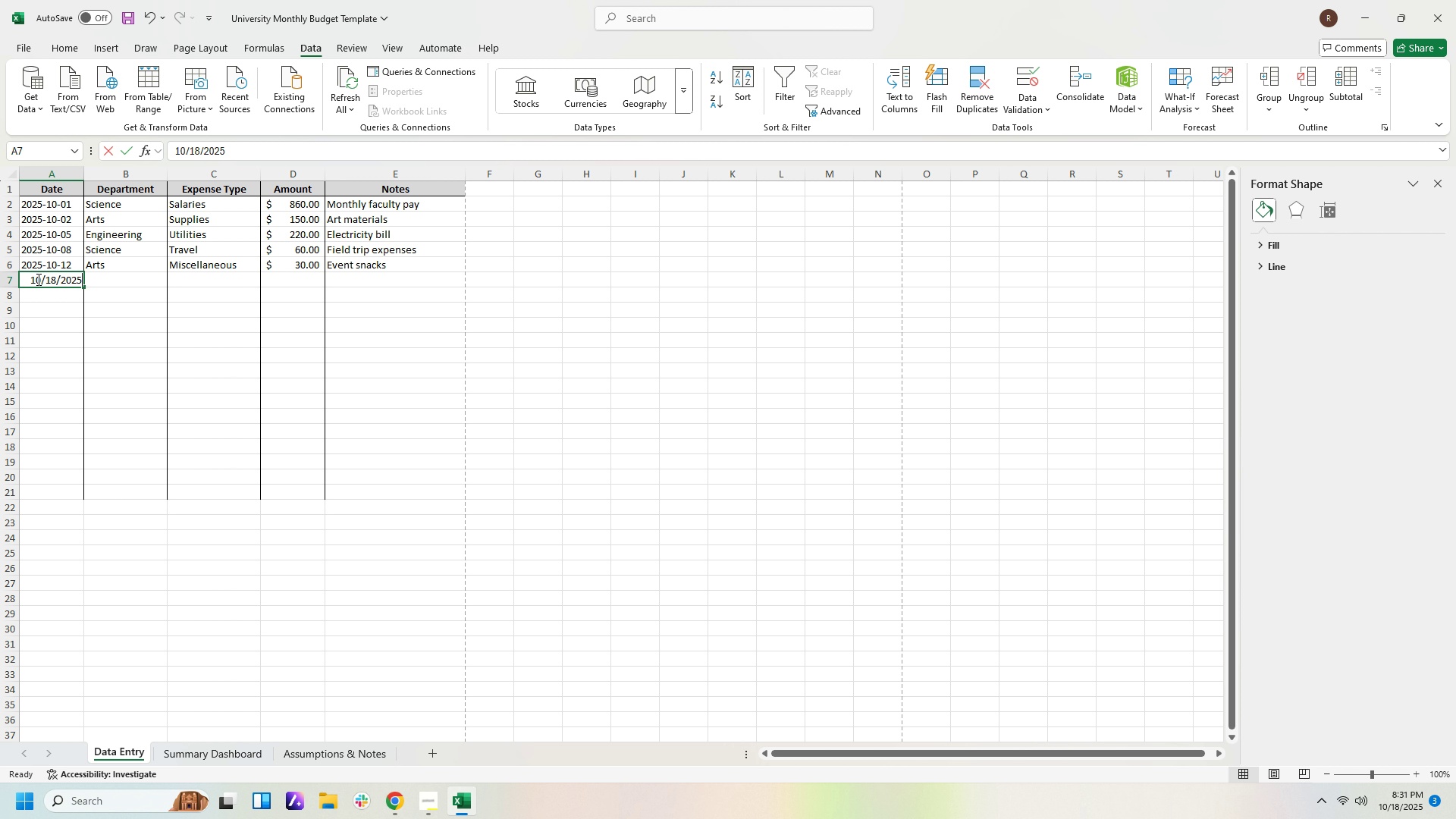 
key(Numpad1)
 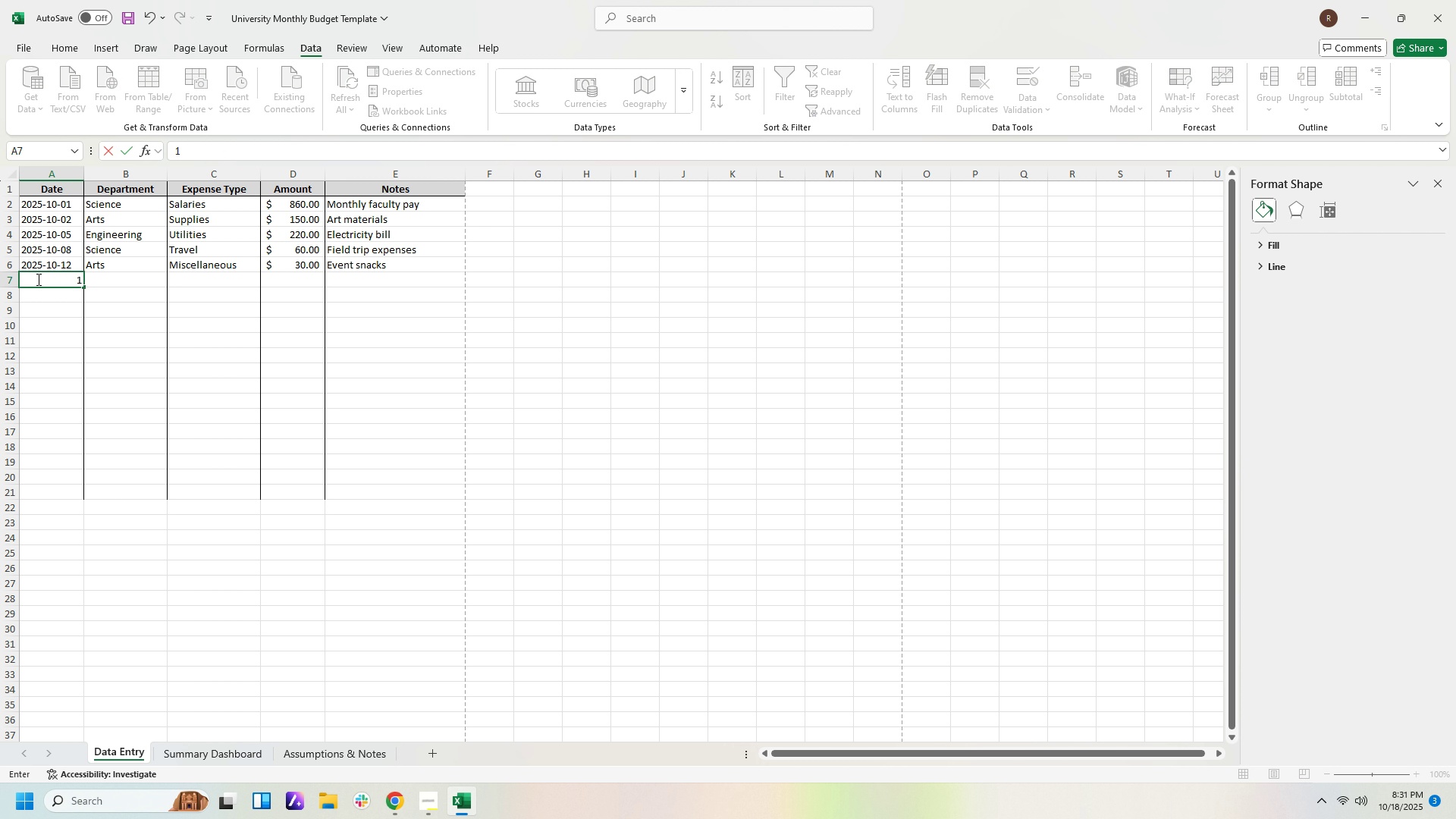 
key(Numpad0)
 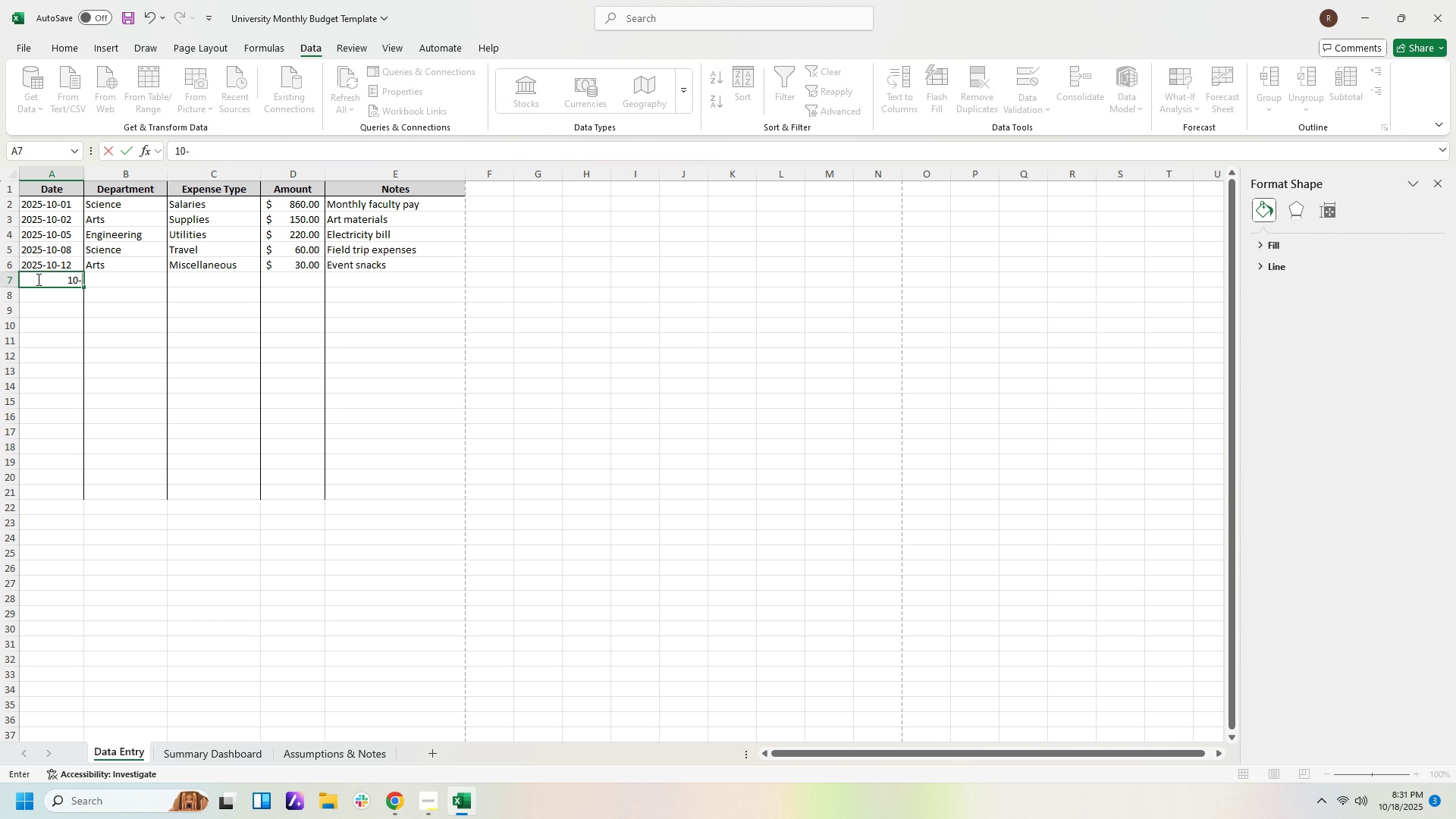 
key(Minus)
 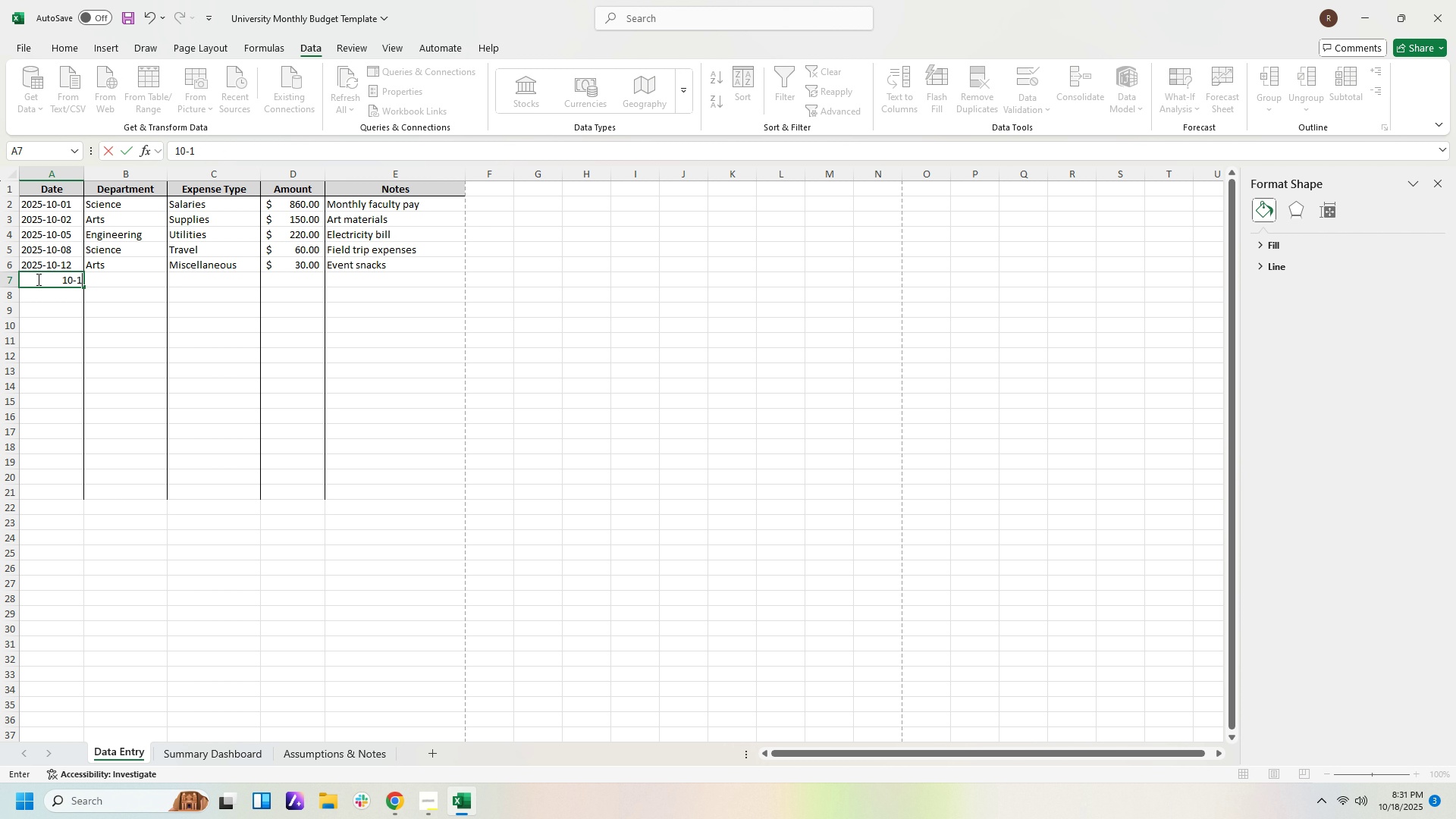 
key(Numpad1)
 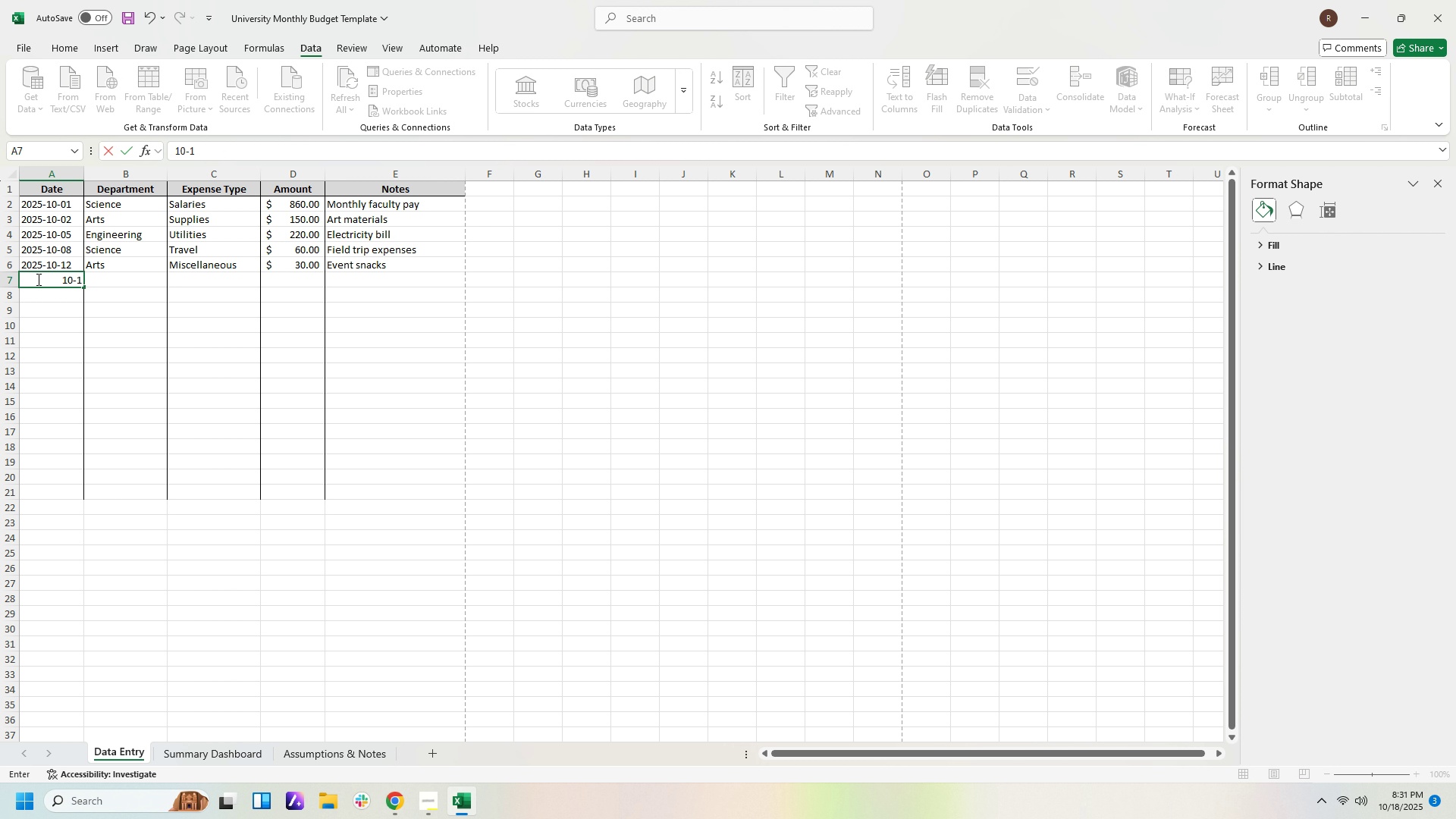 
key(Numpad8)
 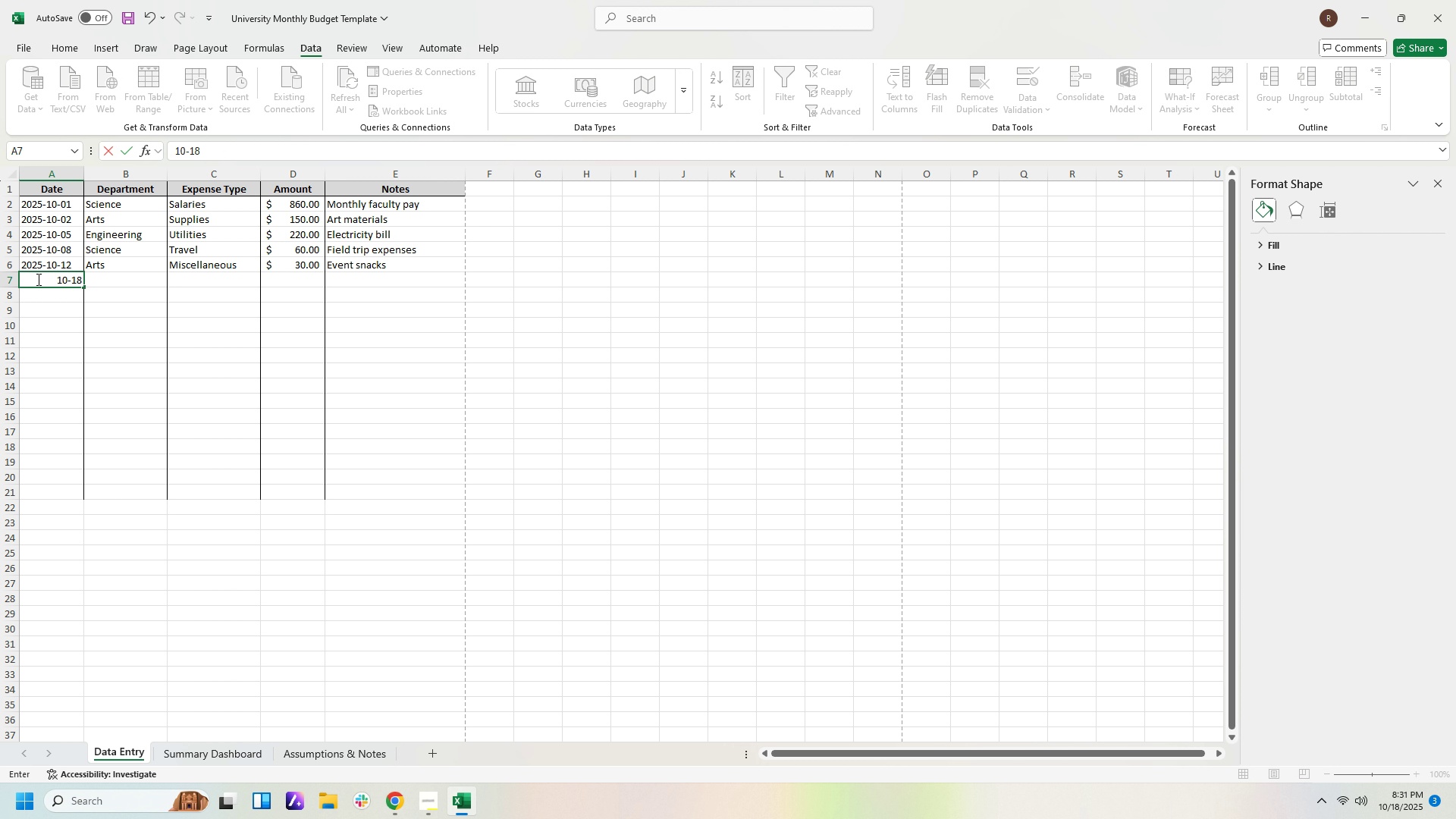 
key(Minus)
 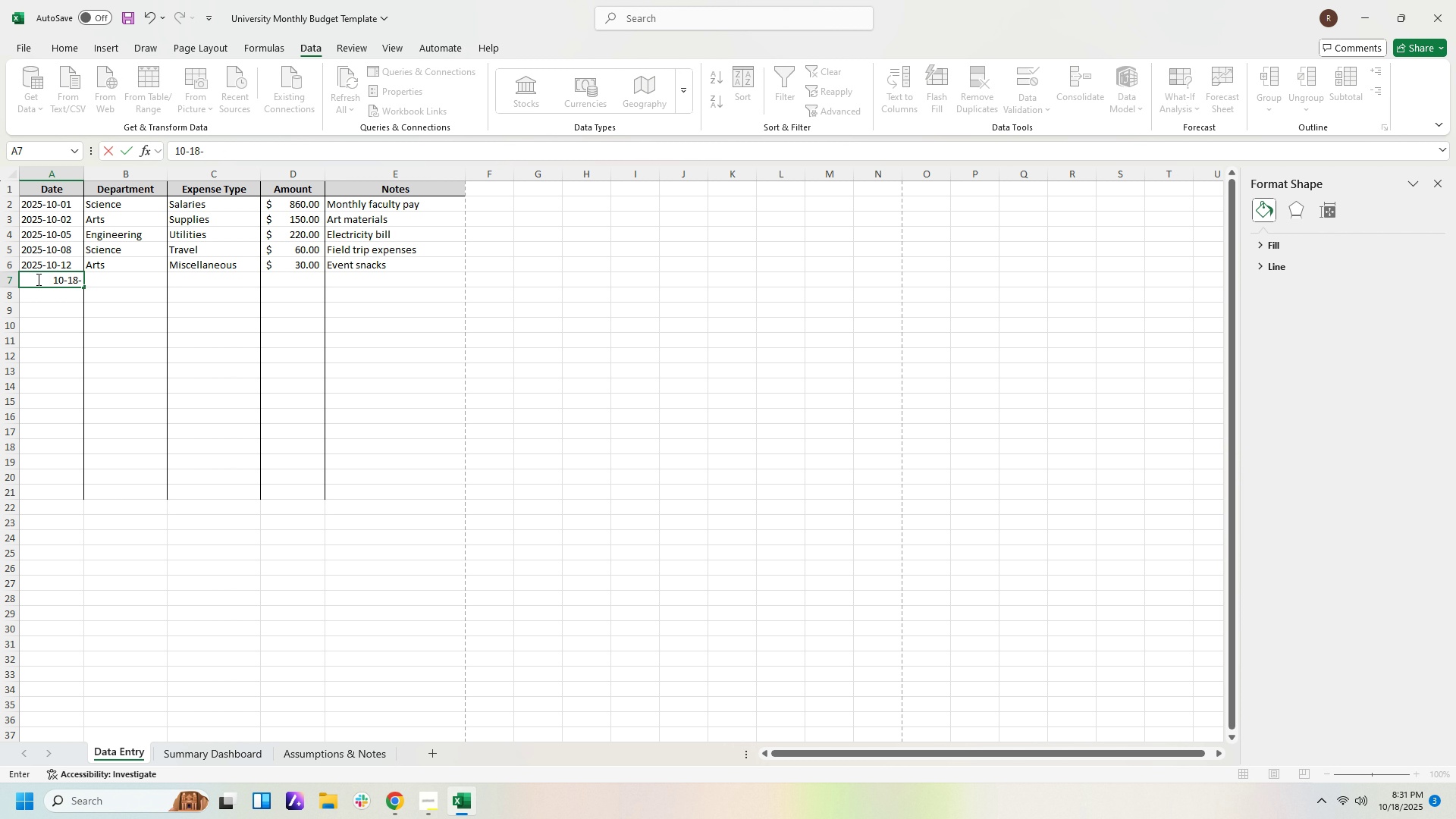 
key(Numpad2)
 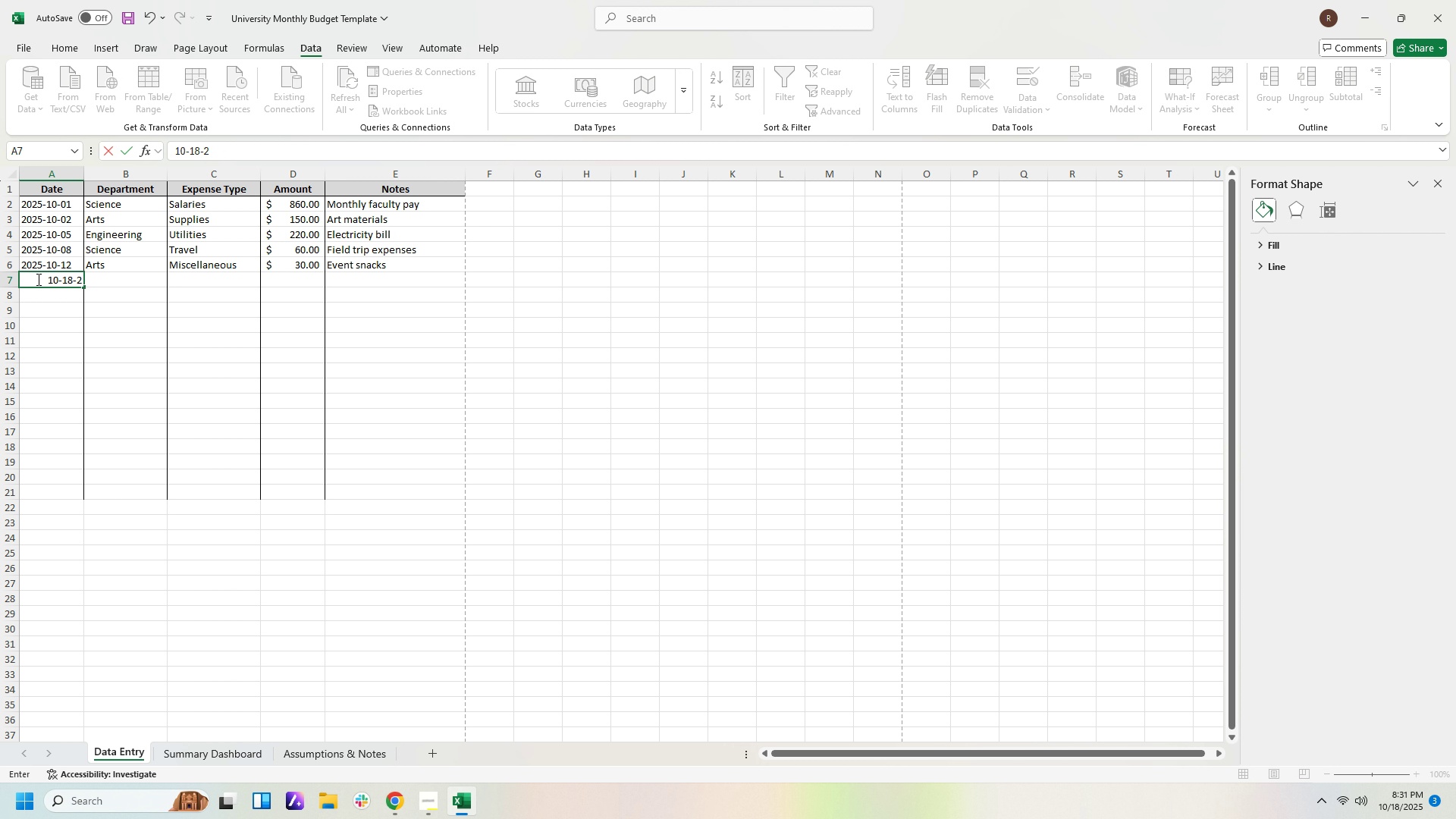 
key(Numpad0)
 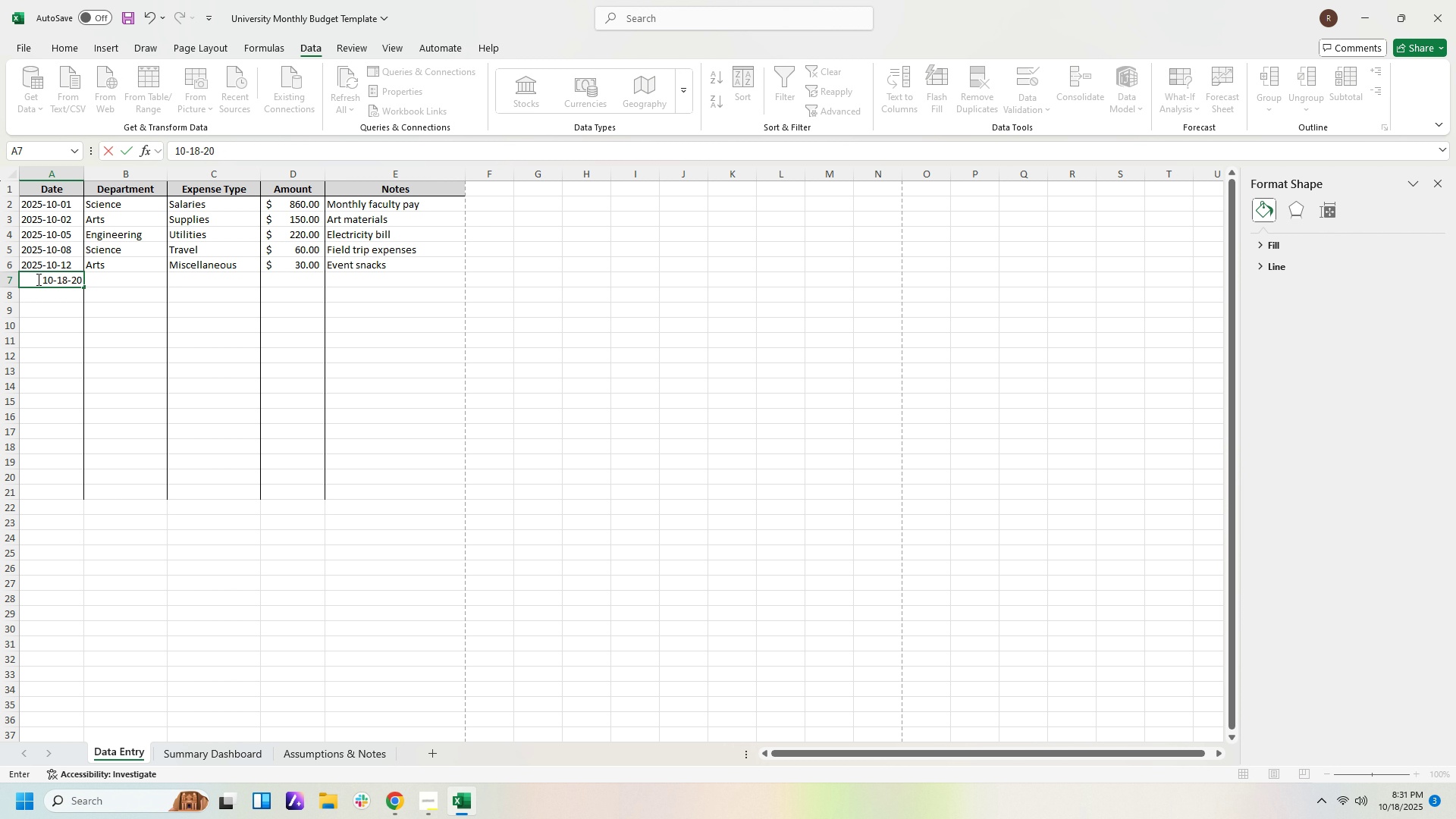 
key(Numpad2)
 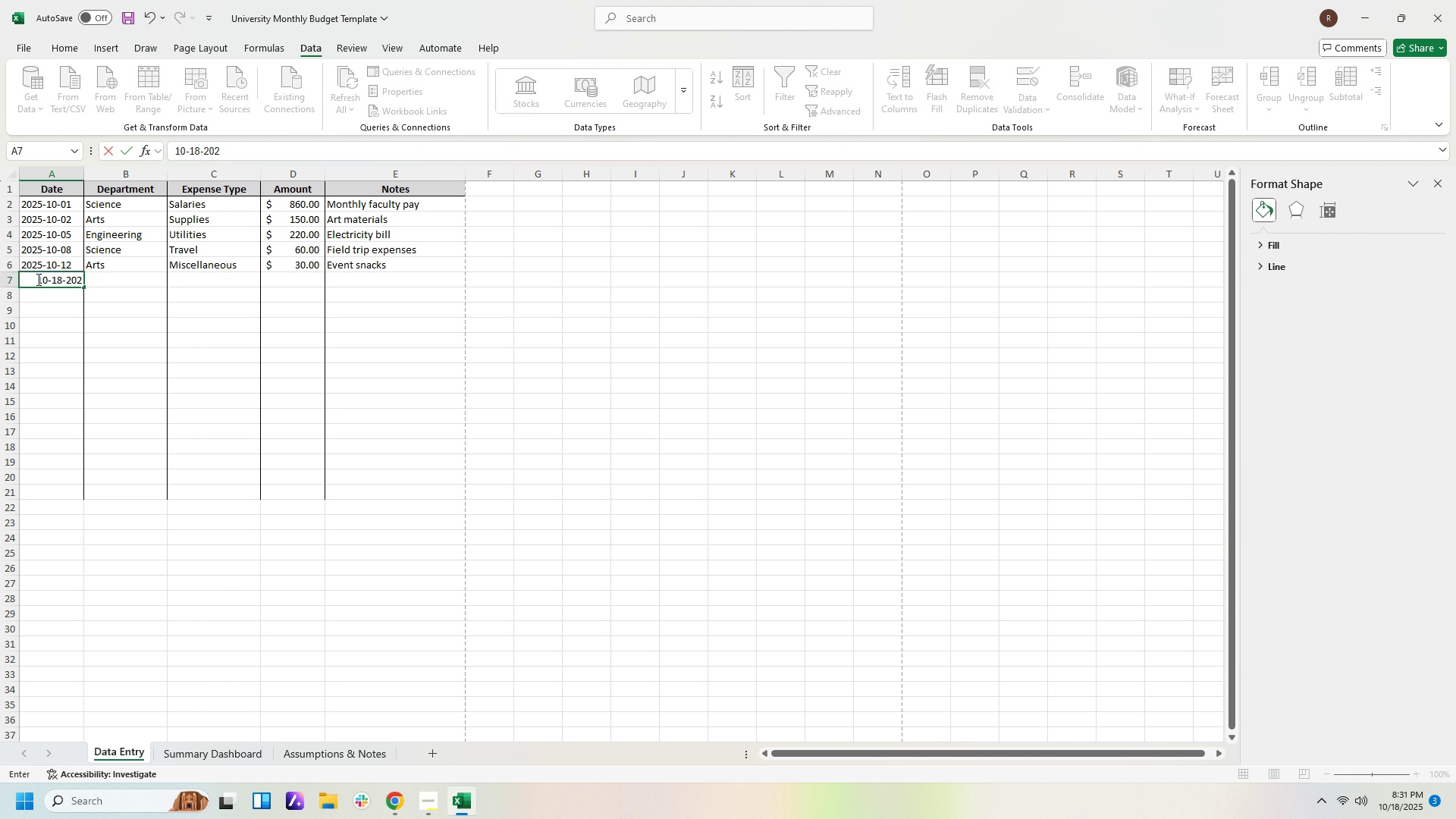 
key(Numpad0)
 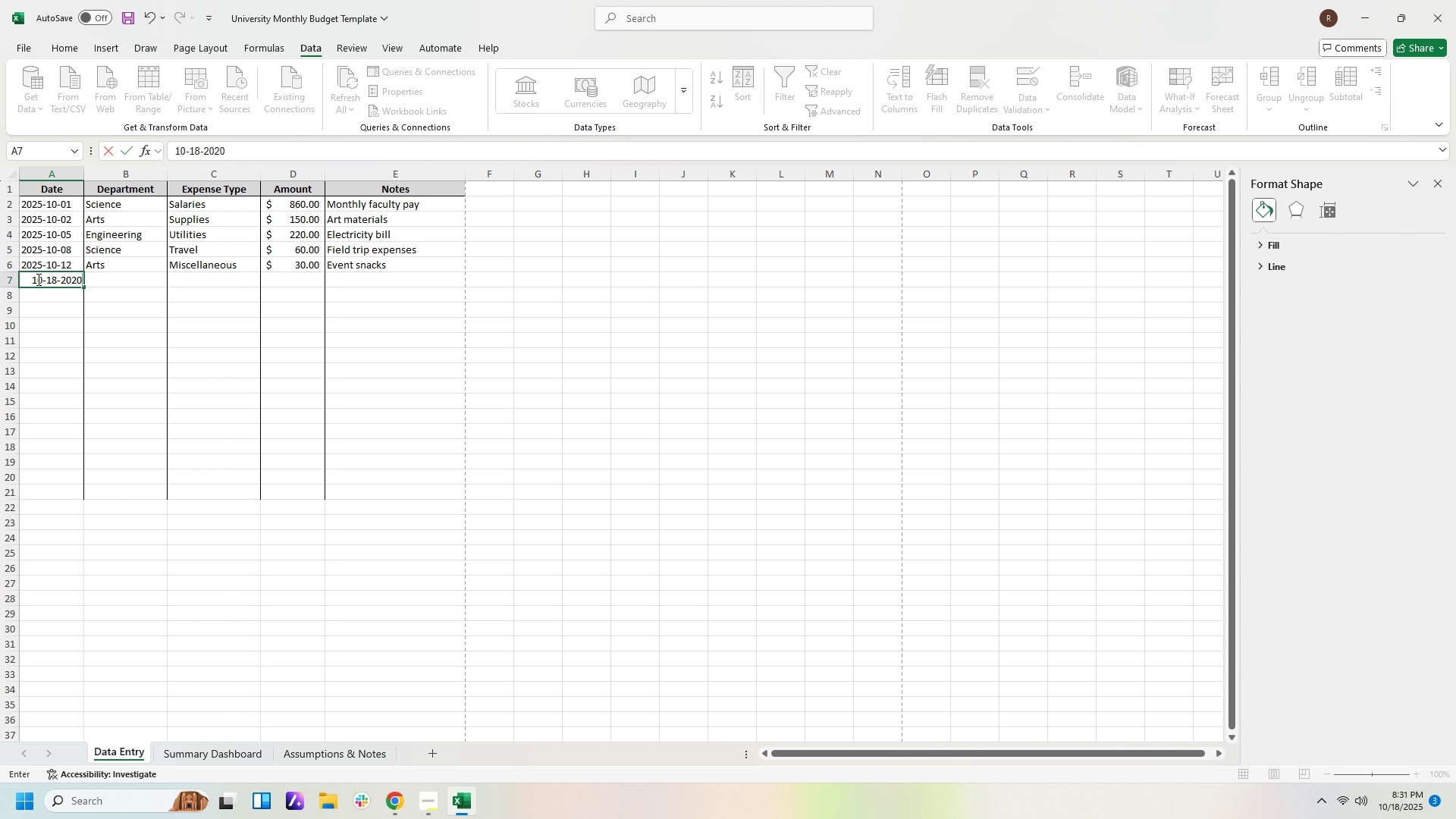 
key(Backspace)
 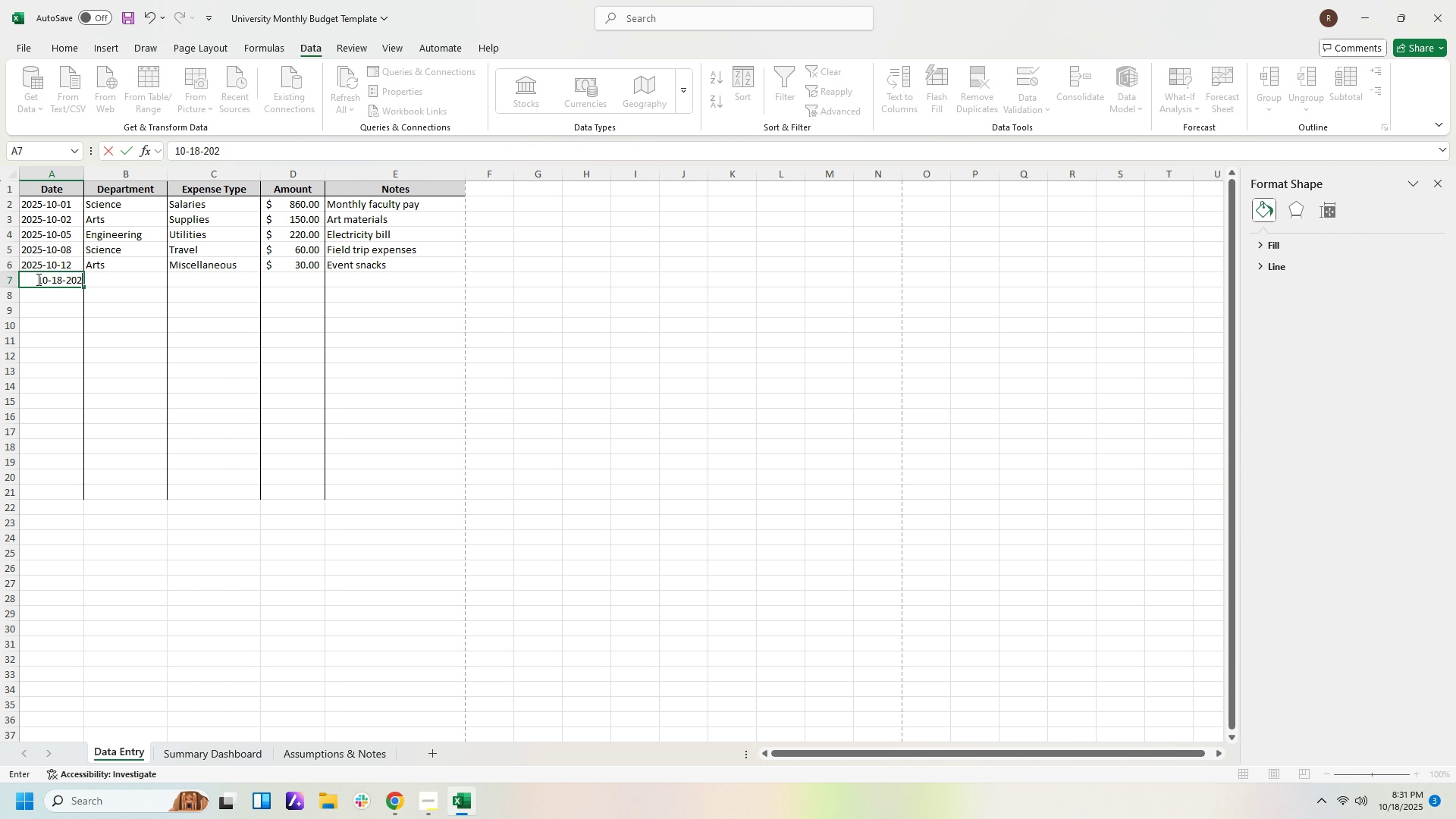 
key(Numpad5)
 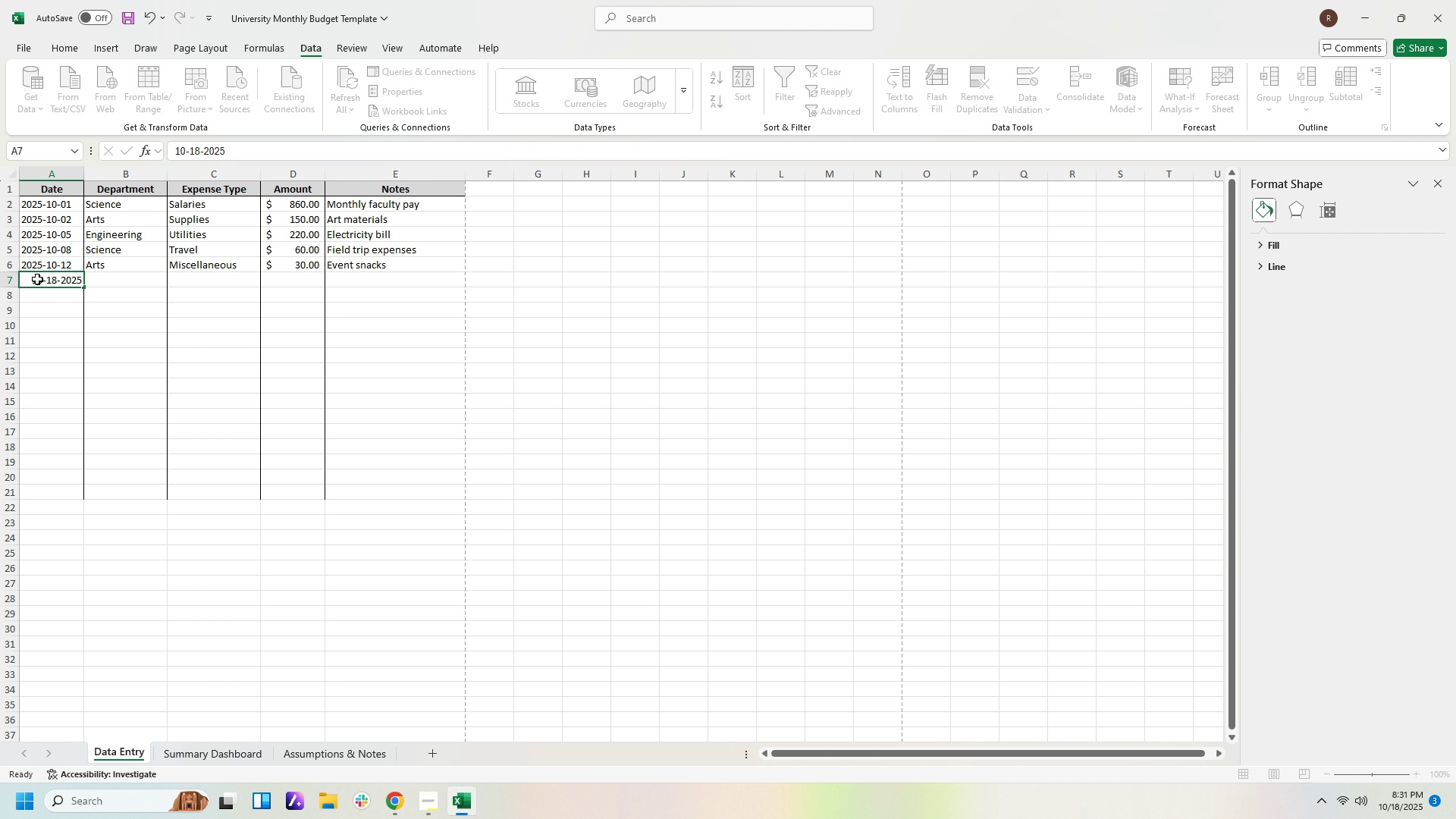 
key(ArrowDown)
 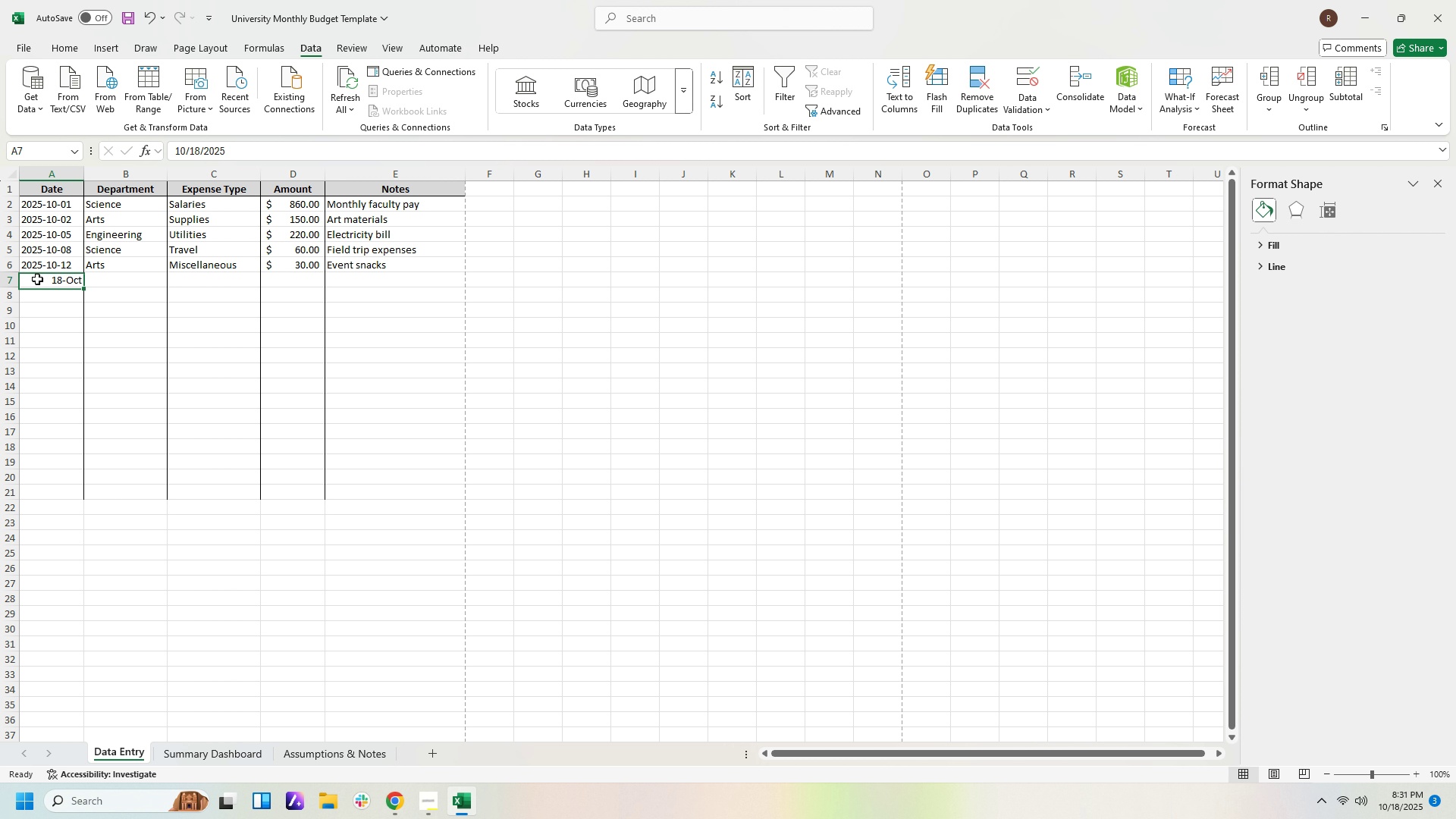 
key(ArrowUp)
 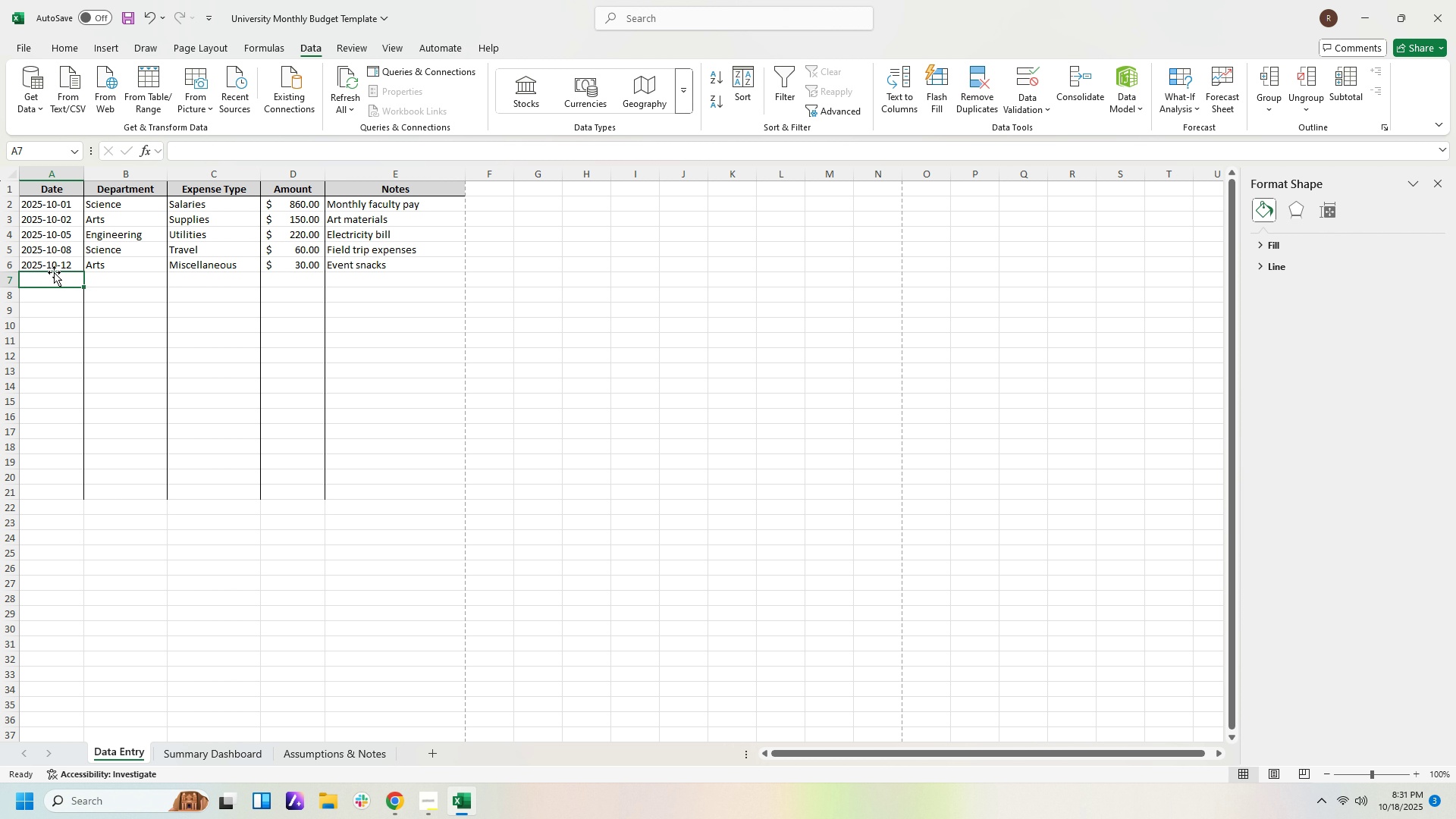 
key(Delete)
 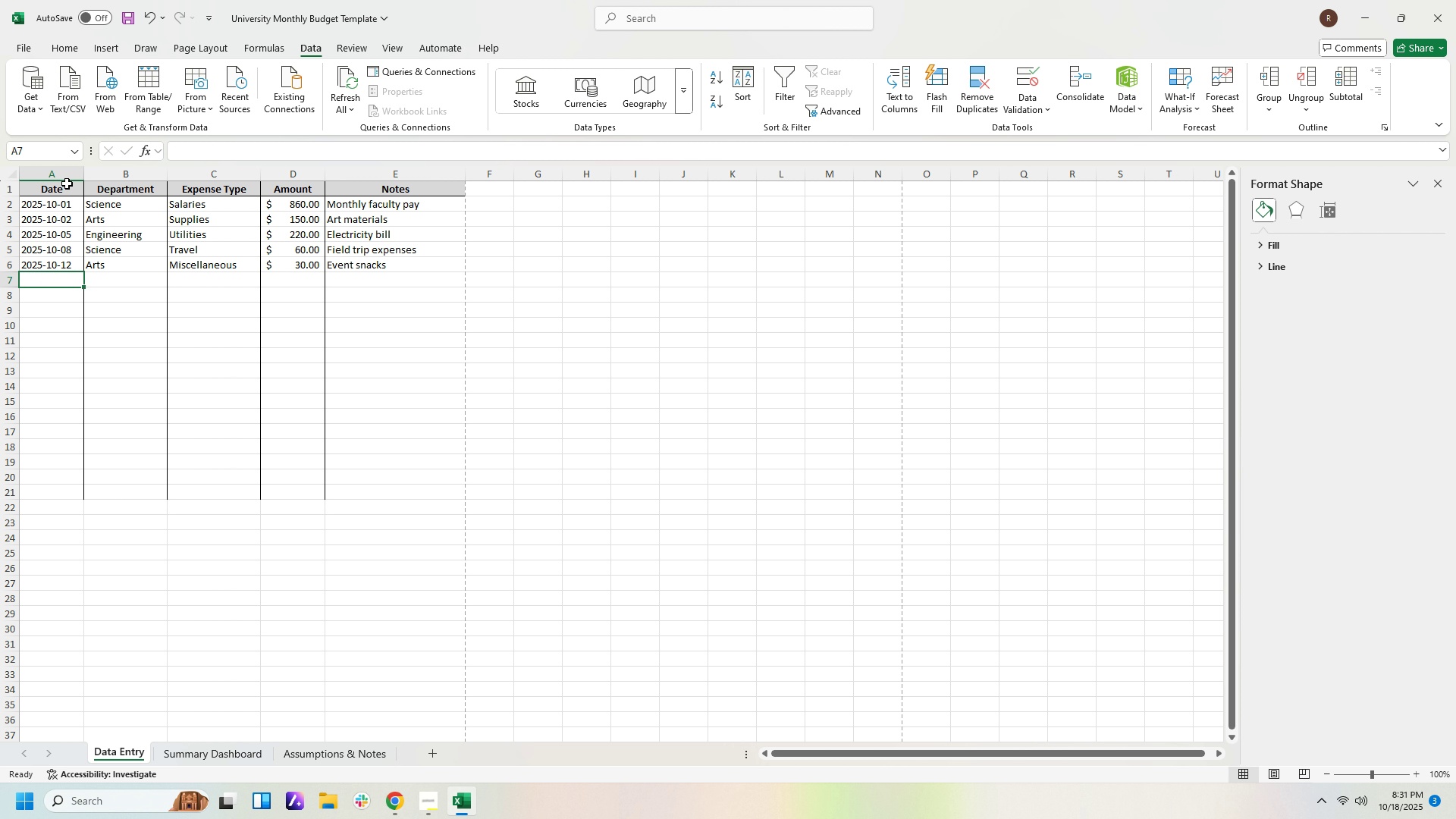 
left_click([67, 184])
 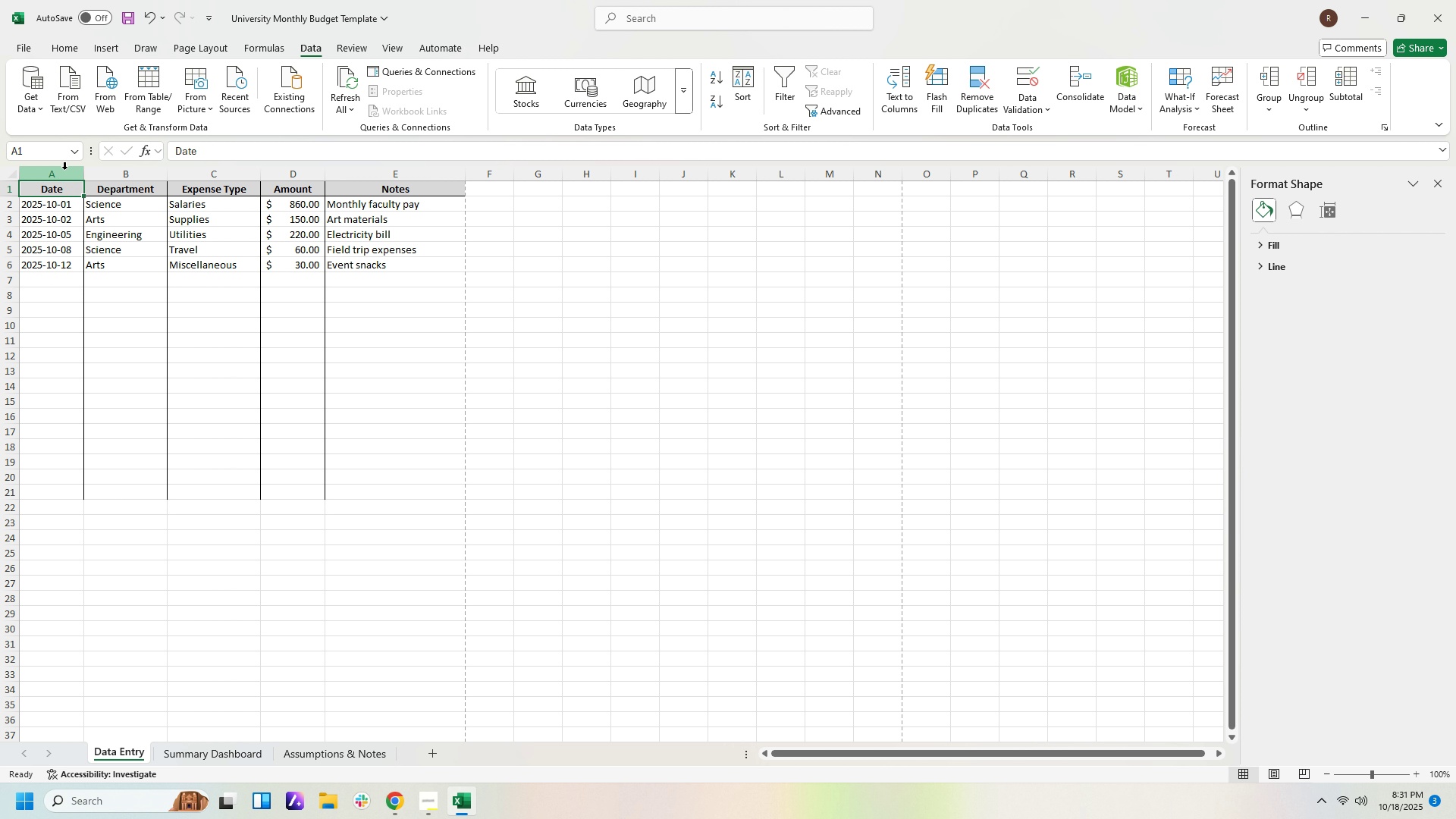 
left_click([64, 169])
 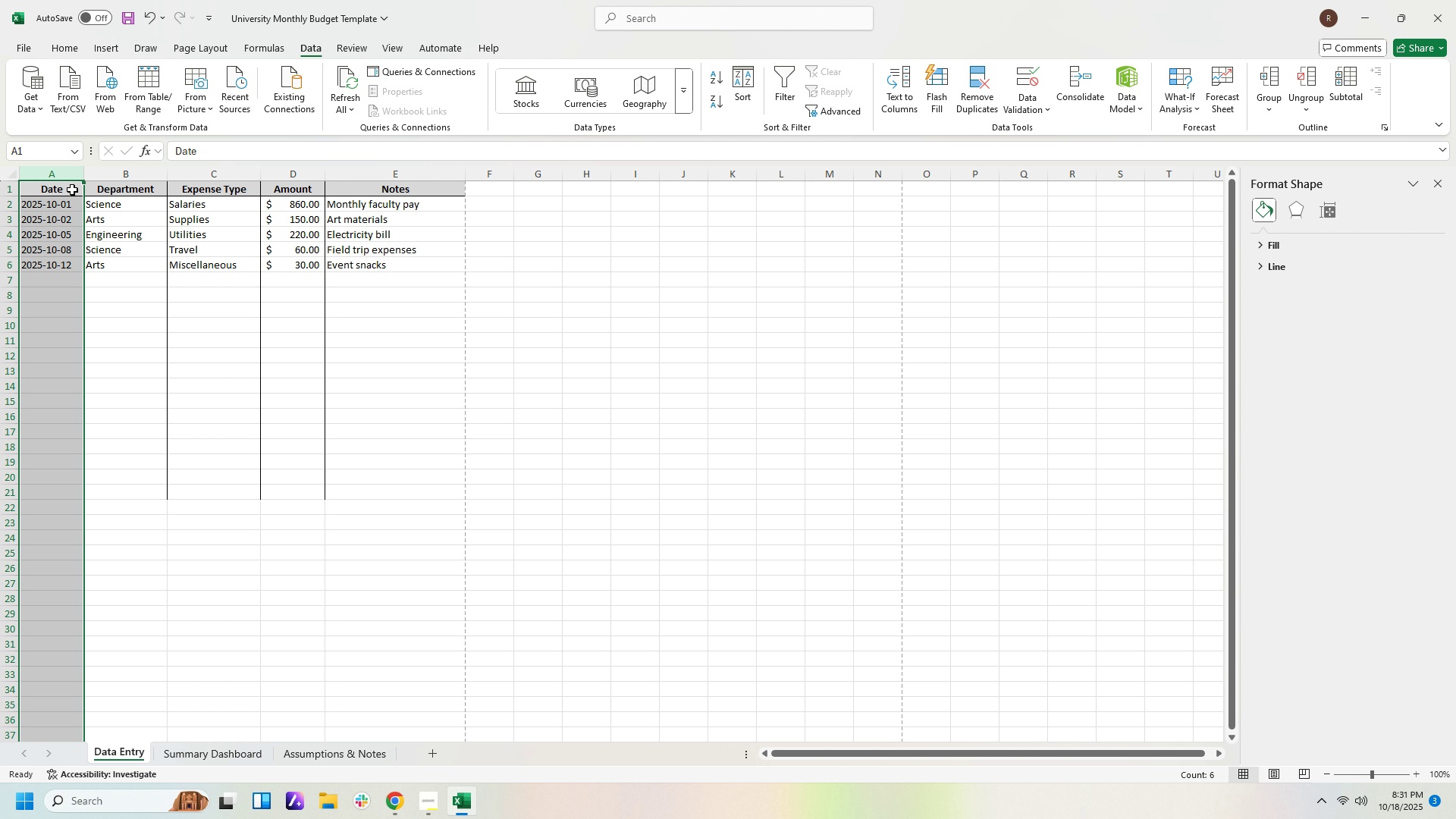 
right_click([70, 190])
 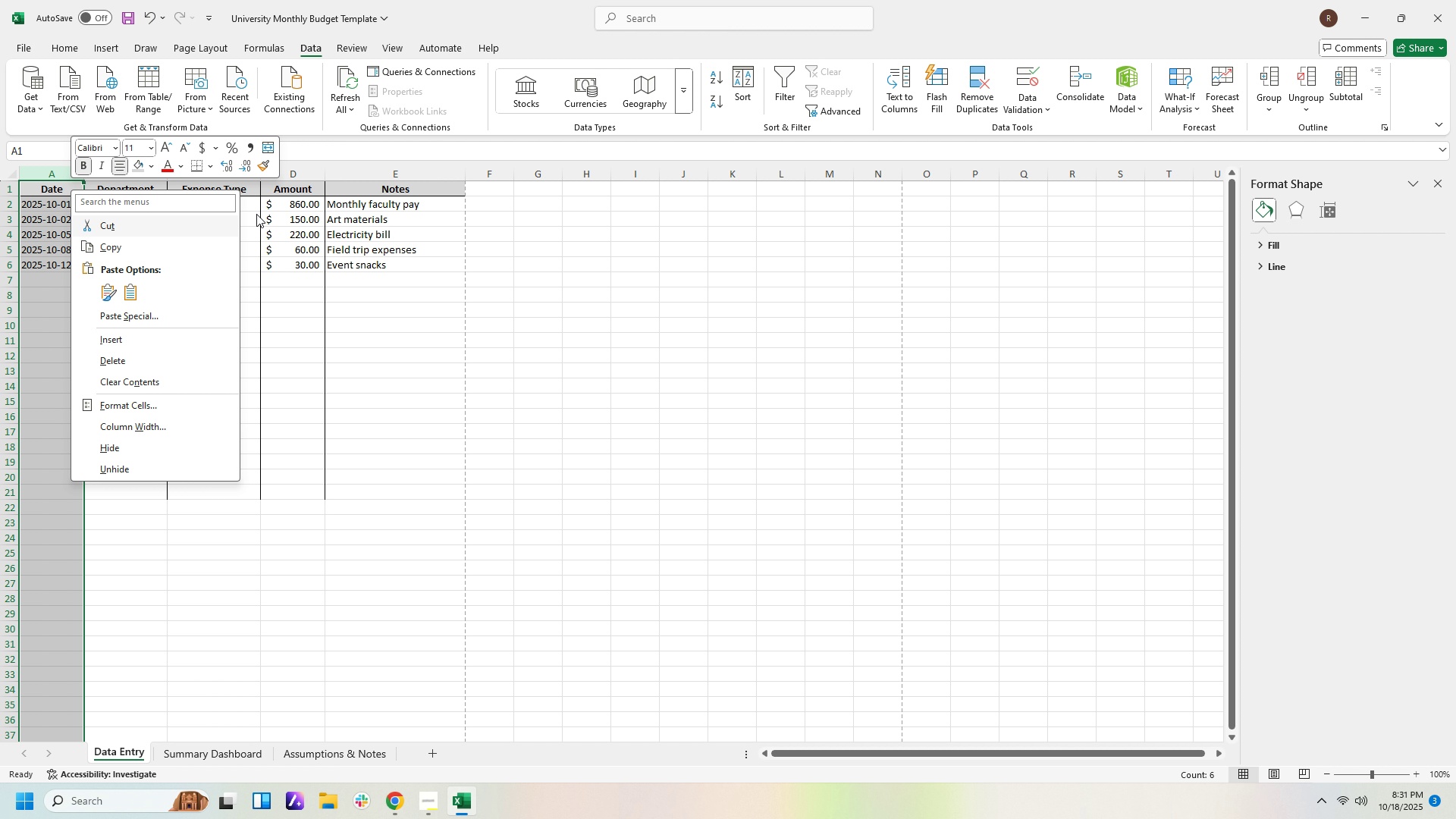 
wait(8.09)
 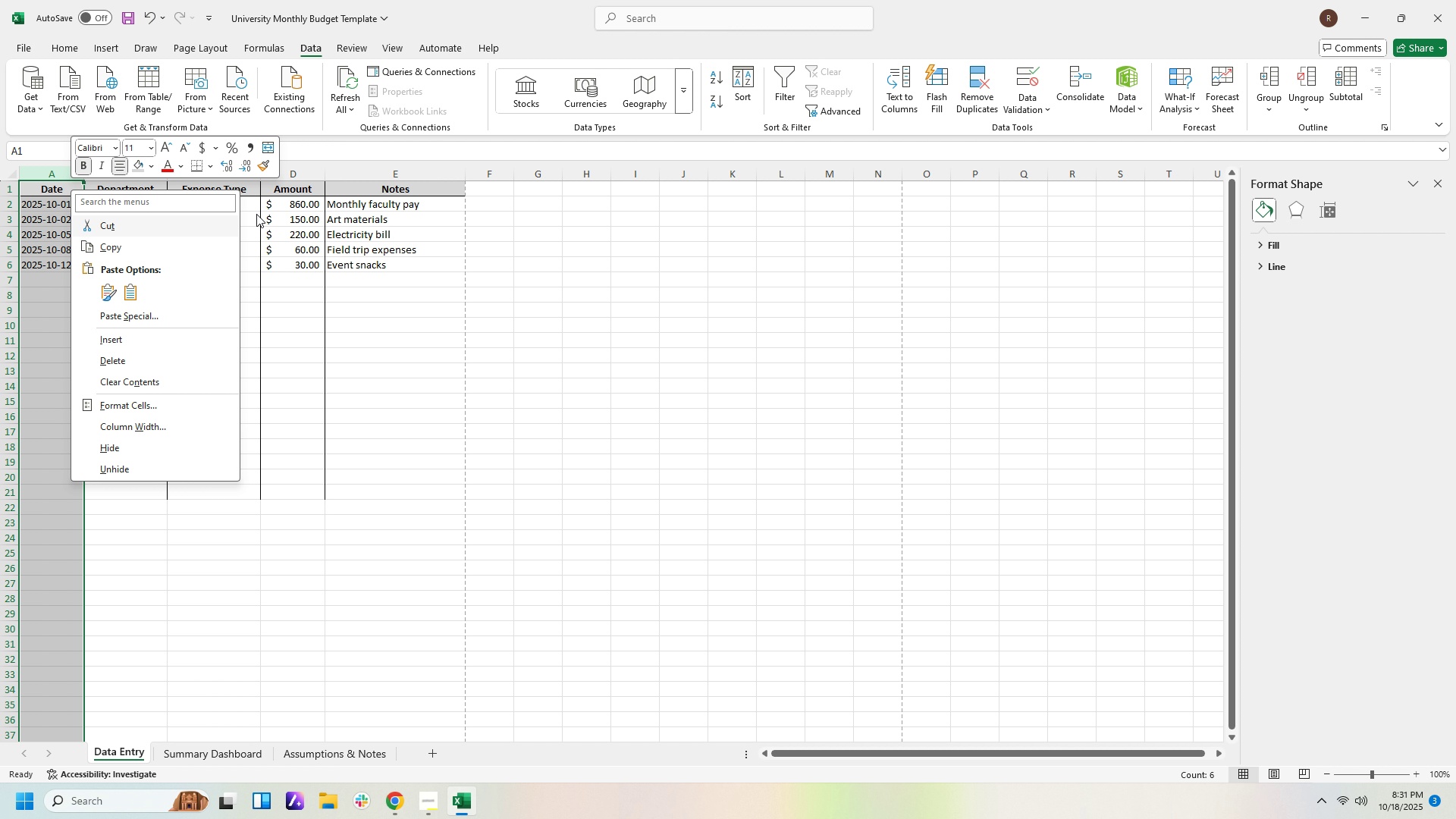 
left_click([215, 148])
 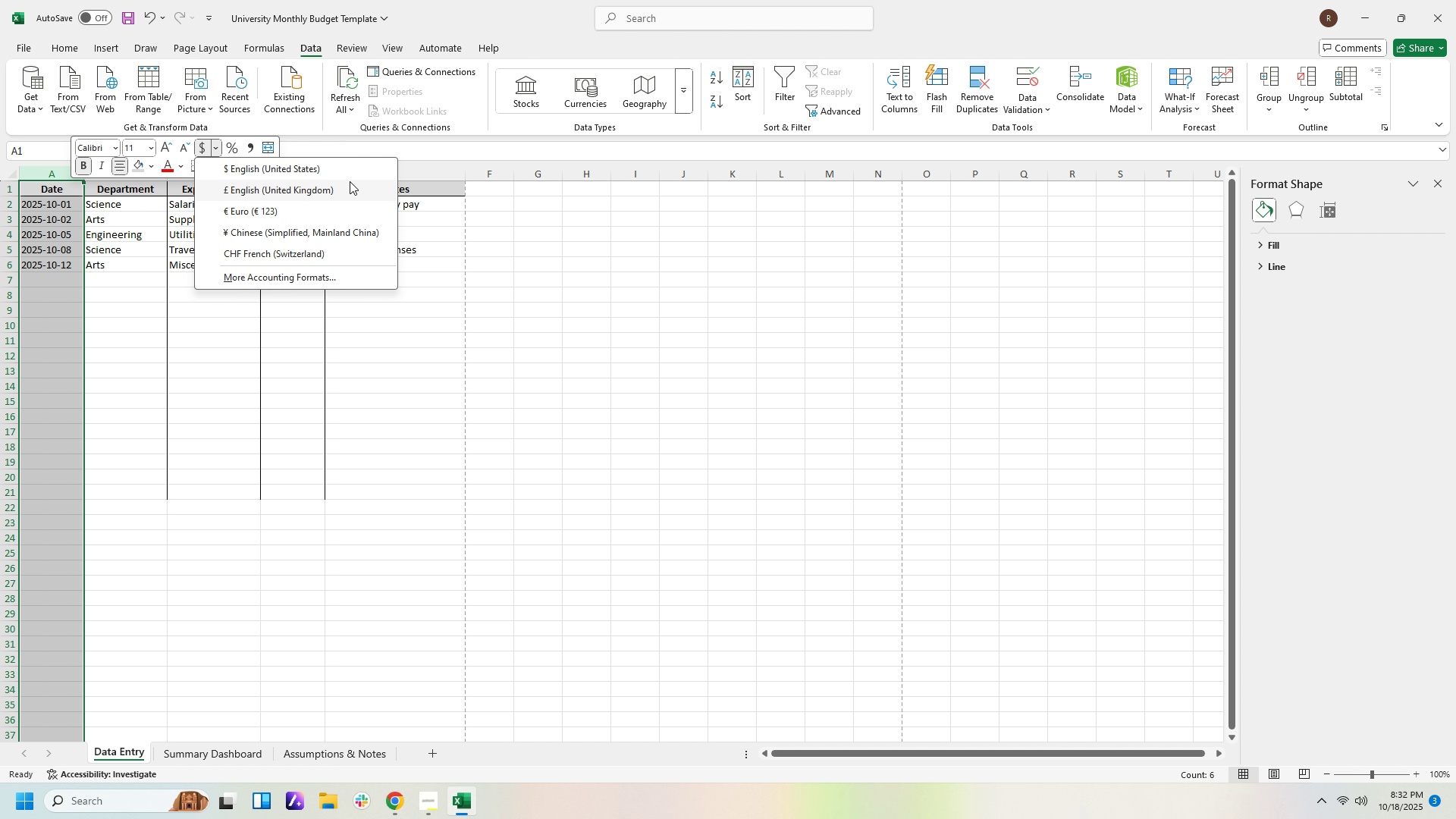 
wait(5.53)
 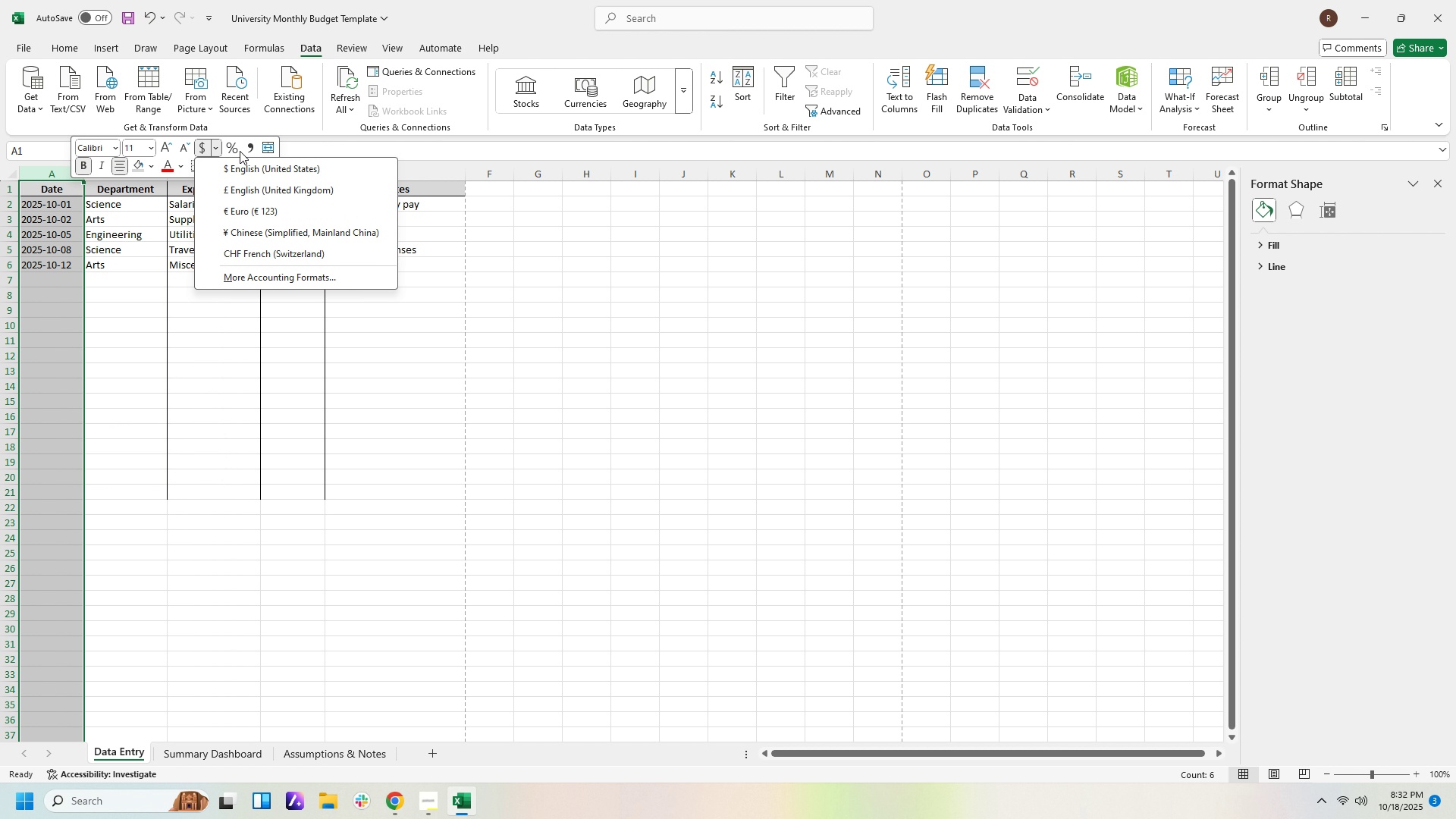 
left_click([507, 155])
 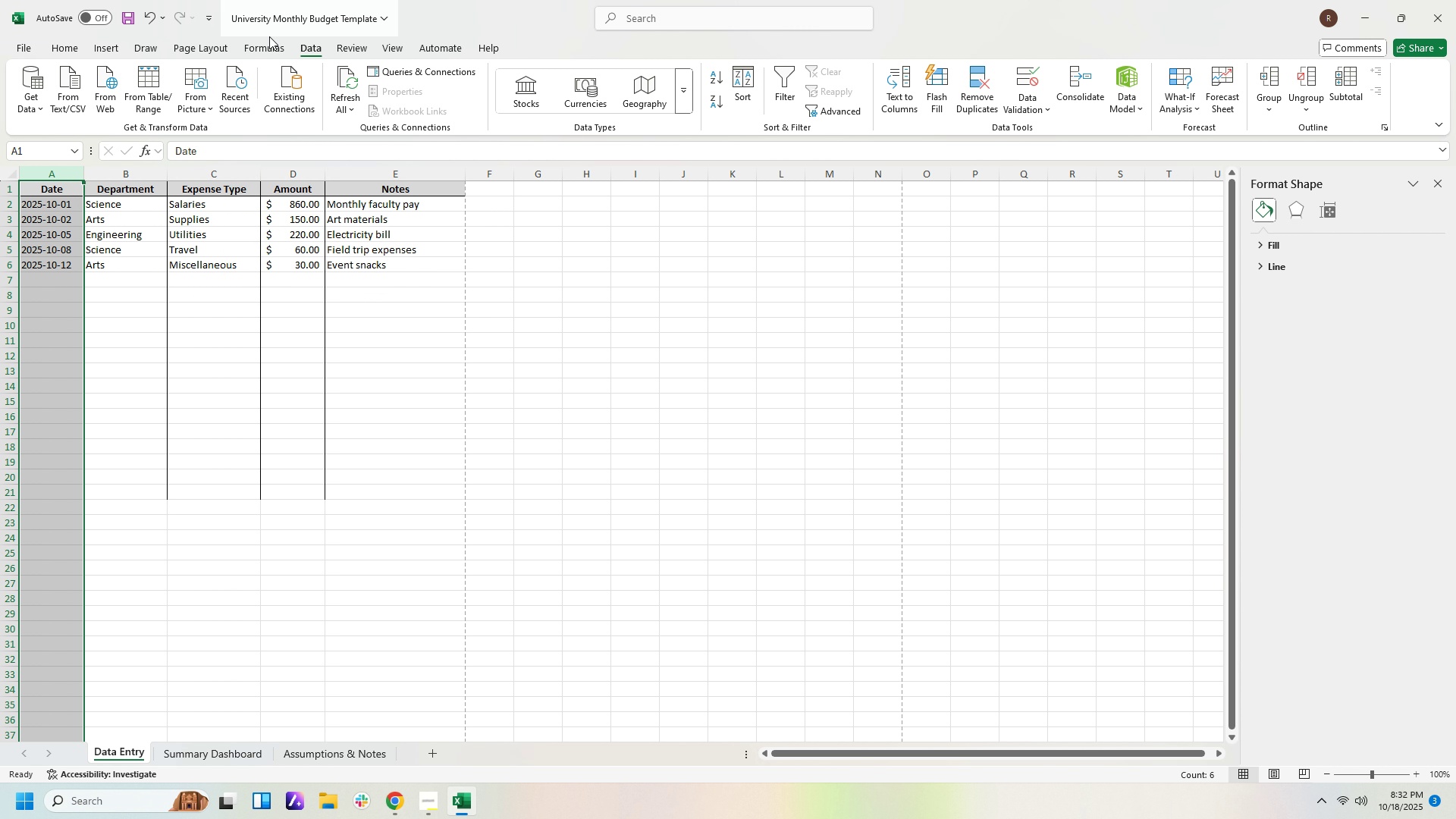 
left_click([268, 41])
 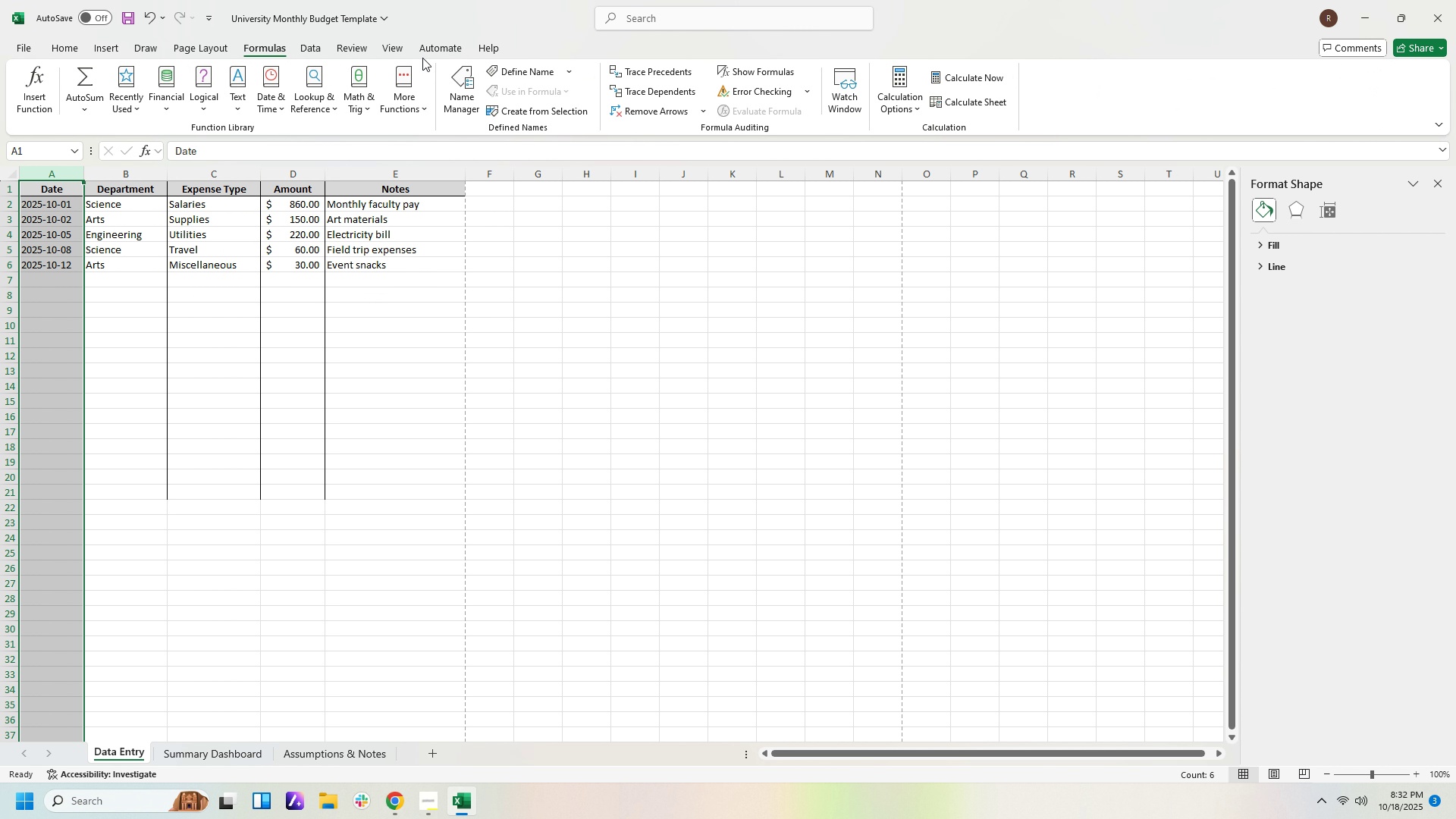 
wait(8.74)
 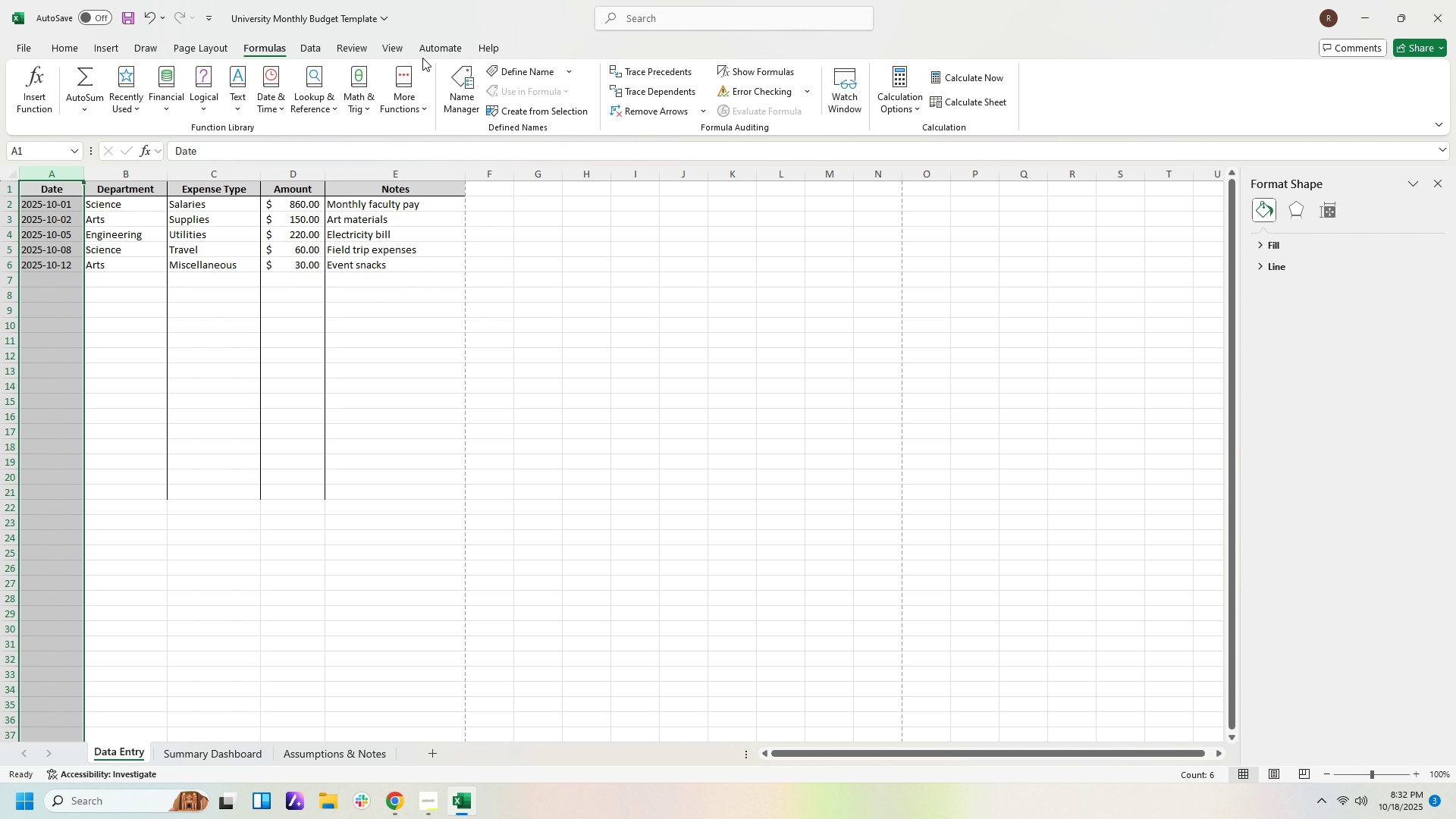 
left_click([267, 115])
 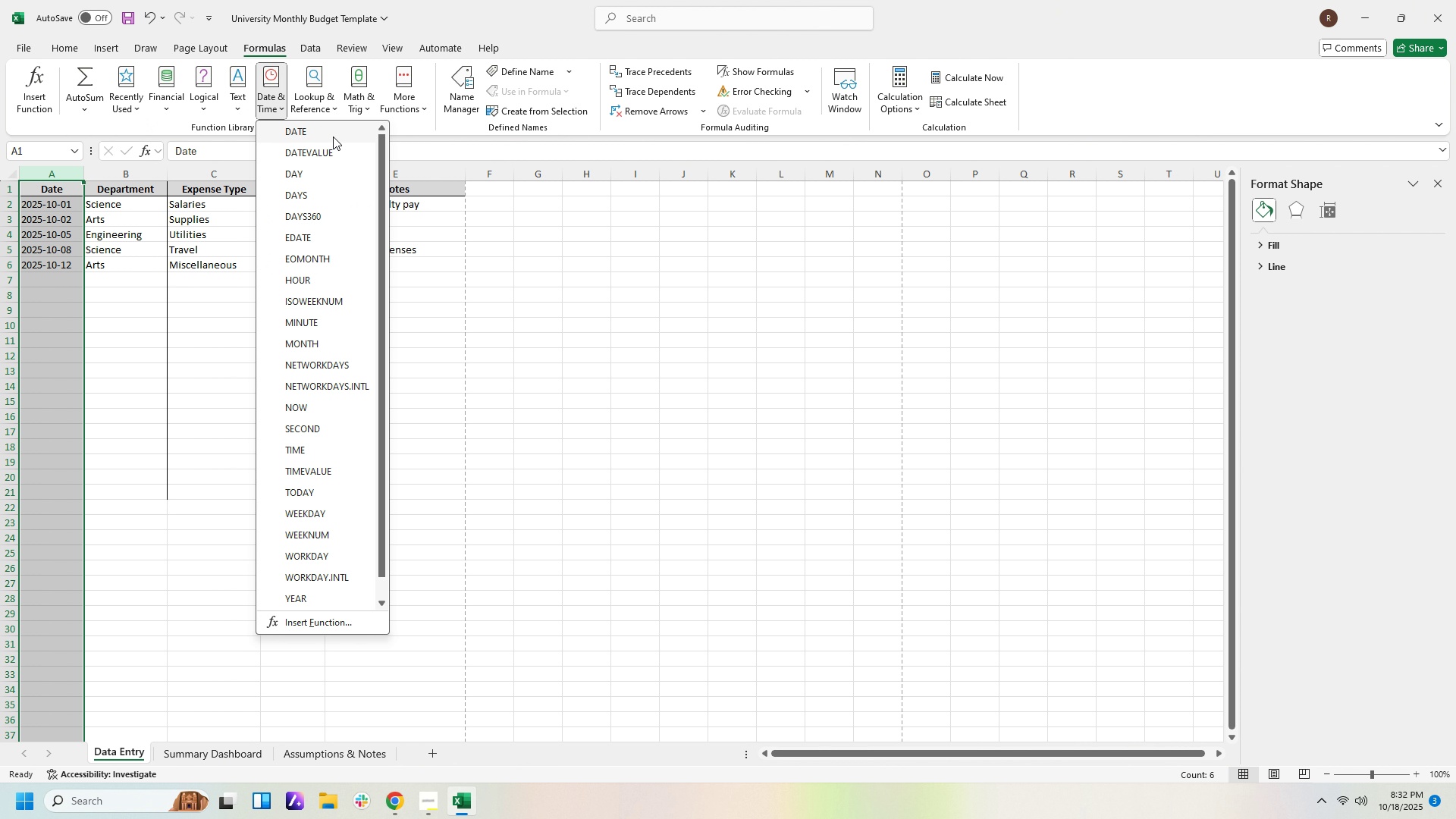 
left_click([333, 136])
 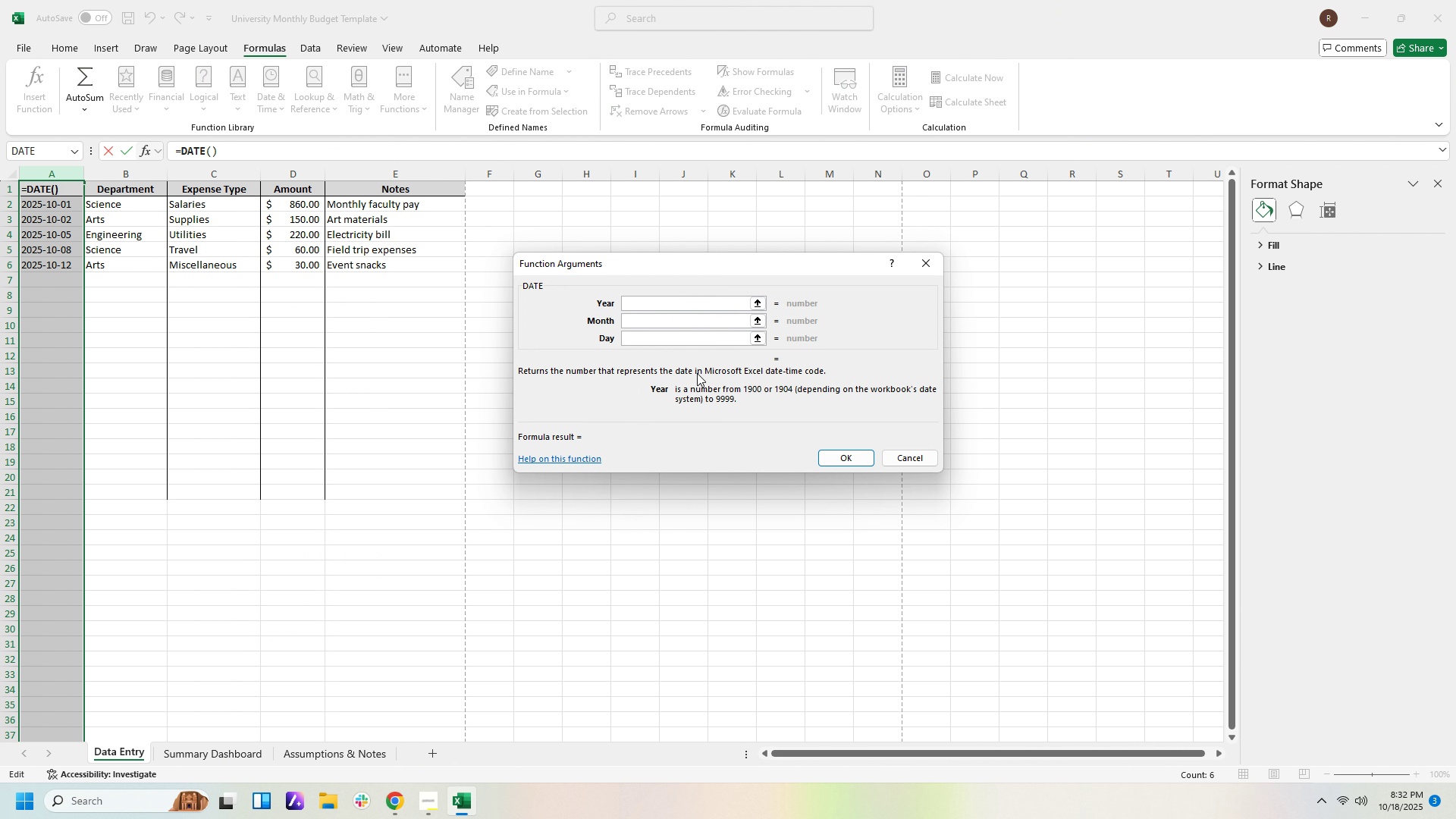 
wait(9.71)
 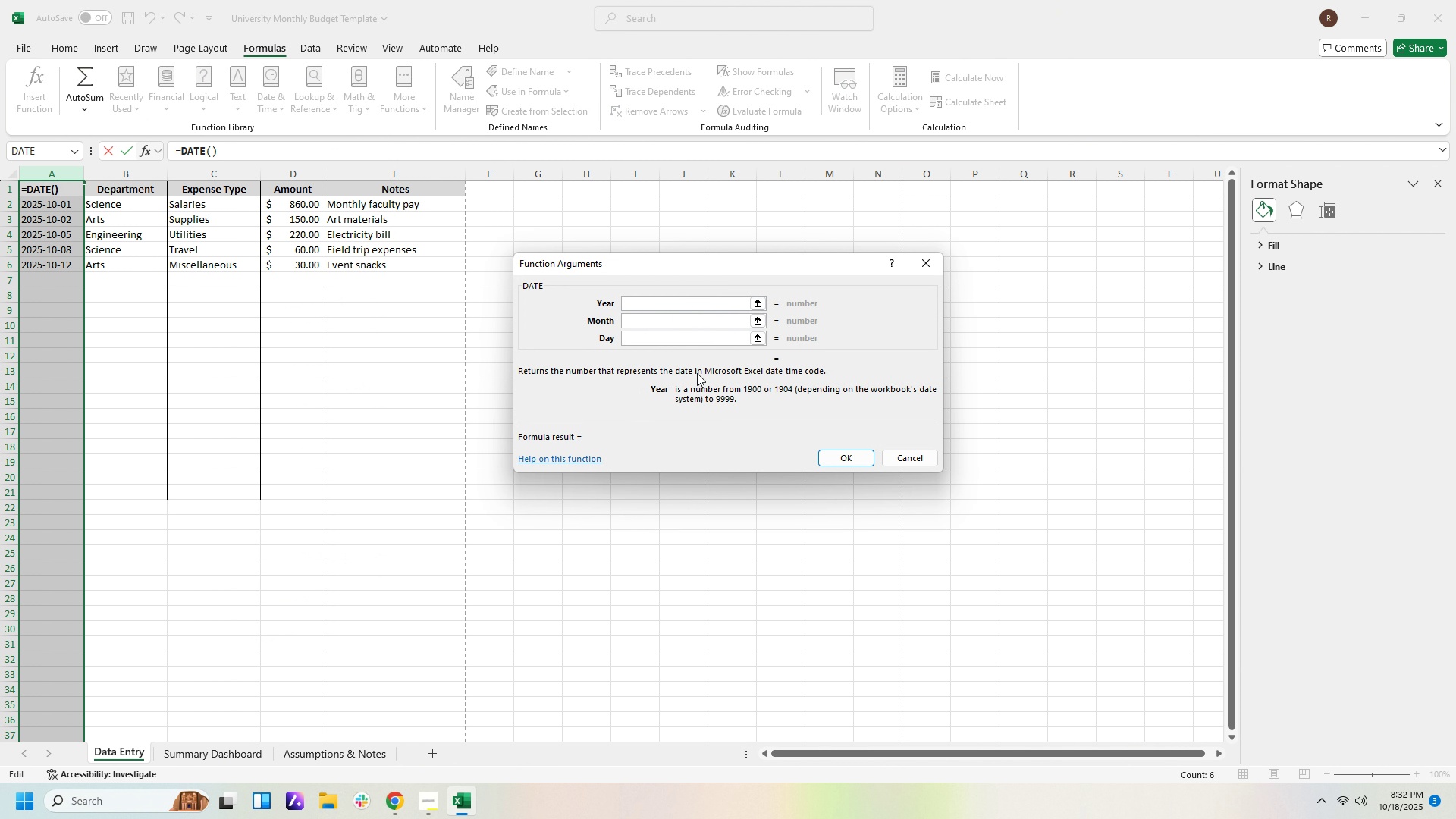 
left_click([550, 457])
 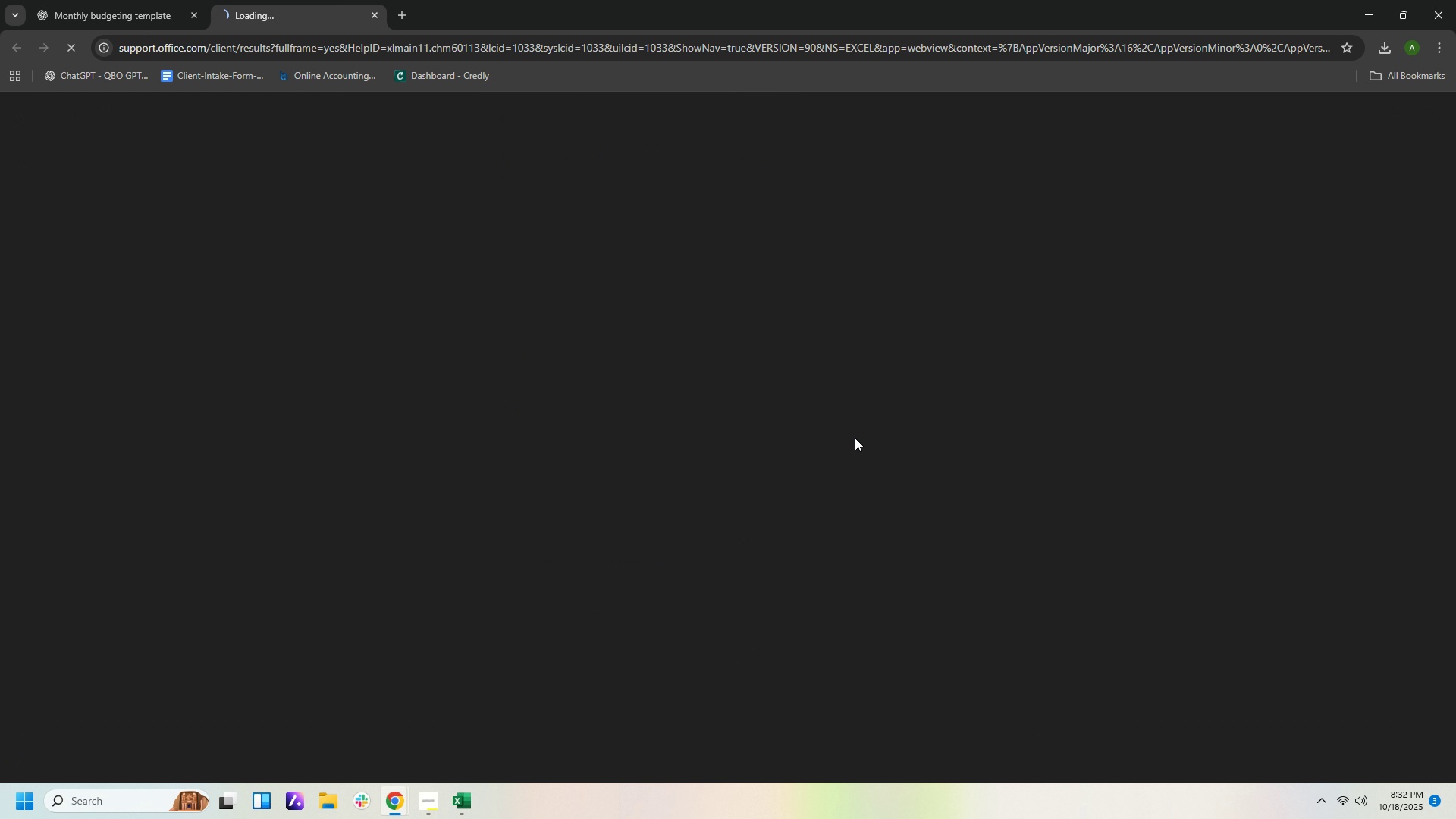 
left_click([159, 12])
 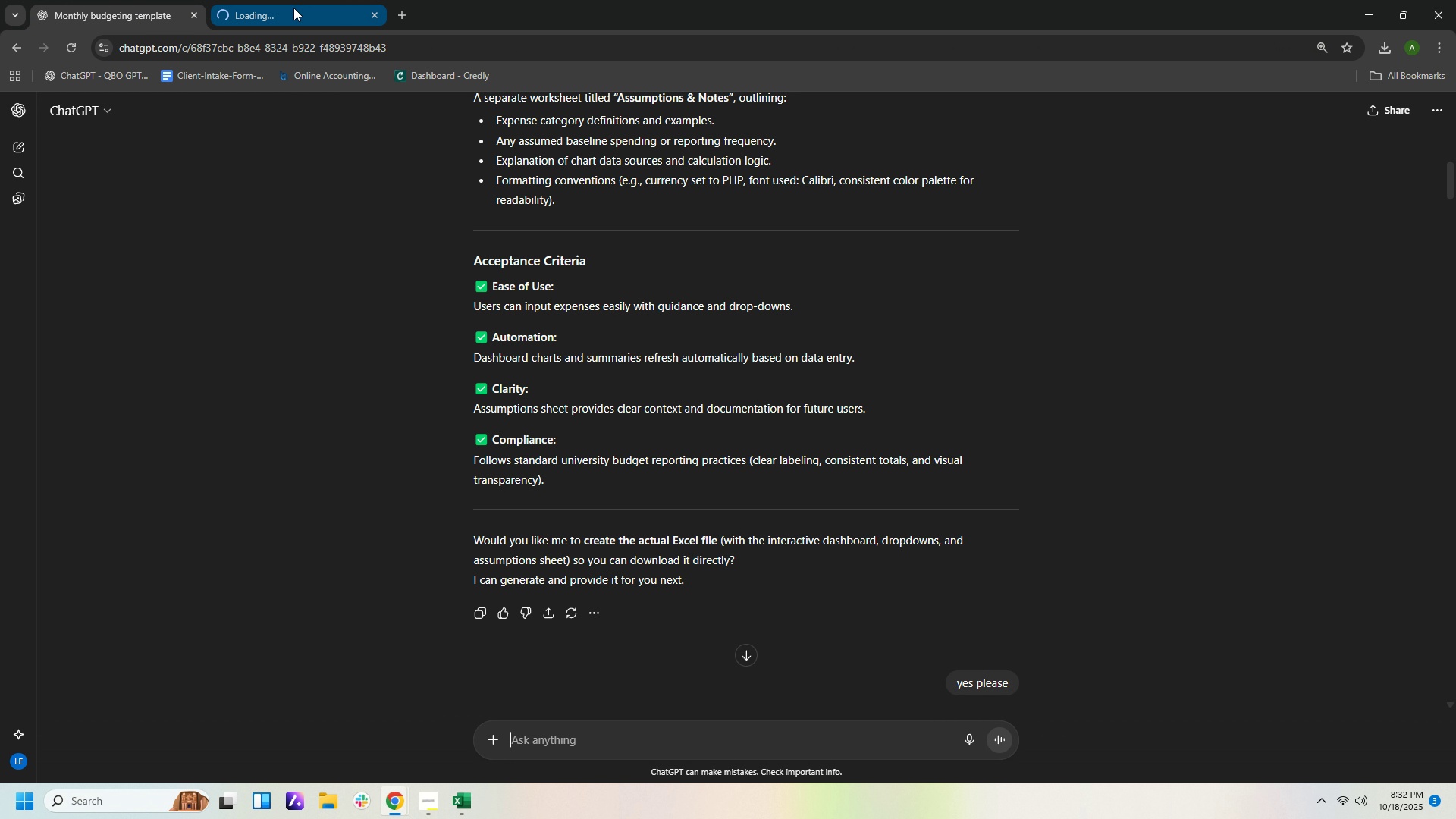 
left_click([293, 8])
 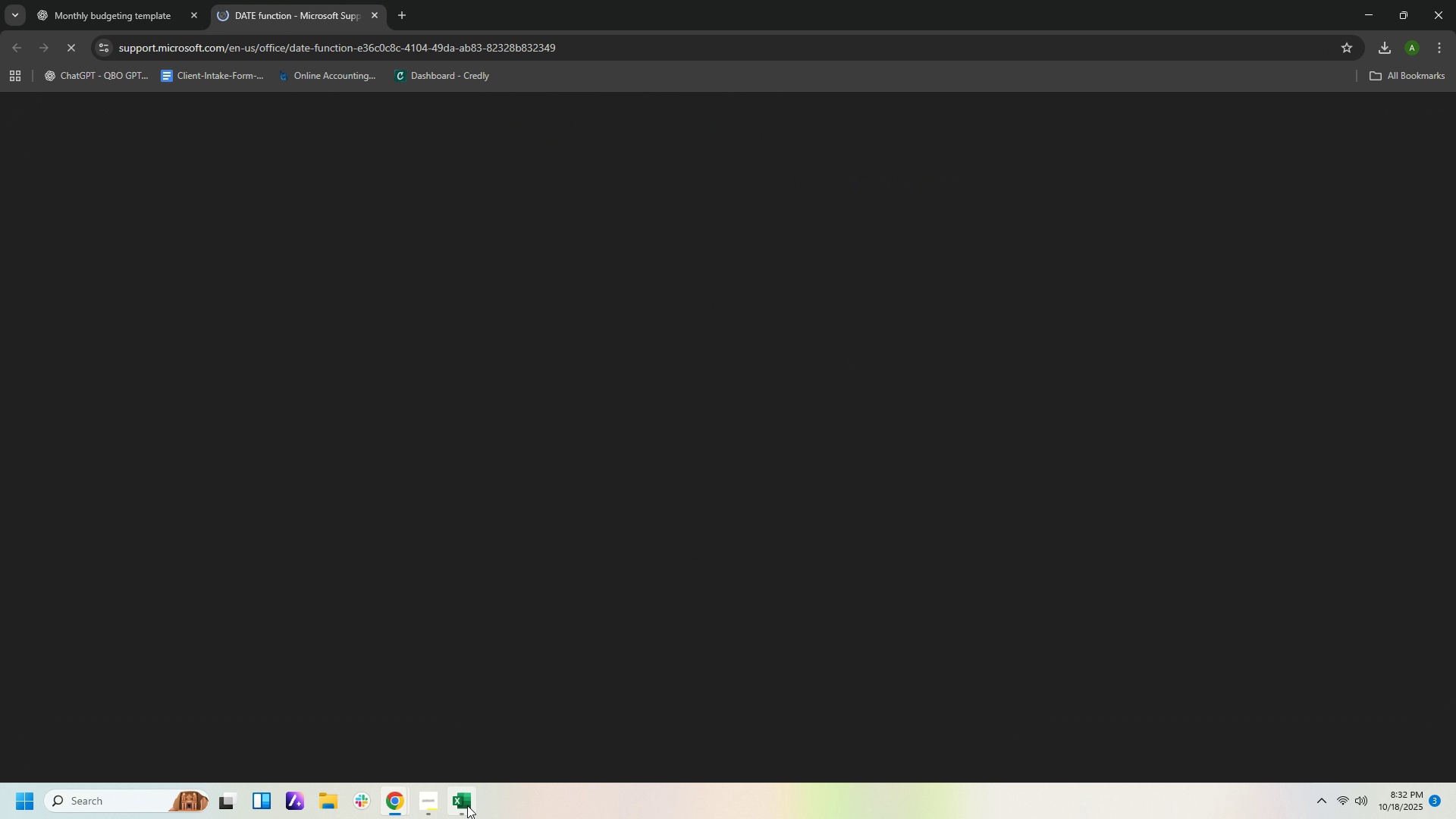 
left_click([467, 805])
 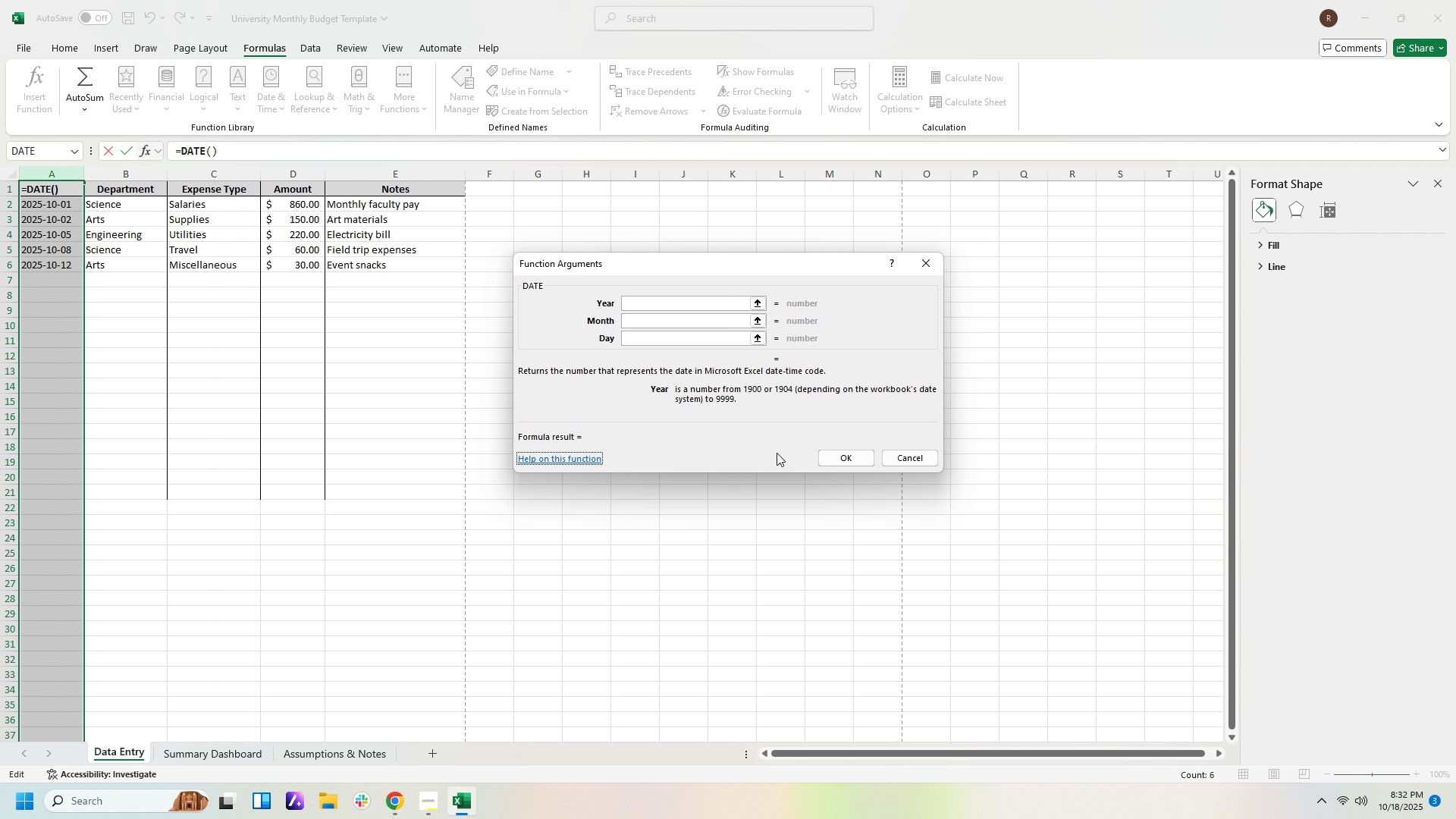 
left_click([869, 453])
 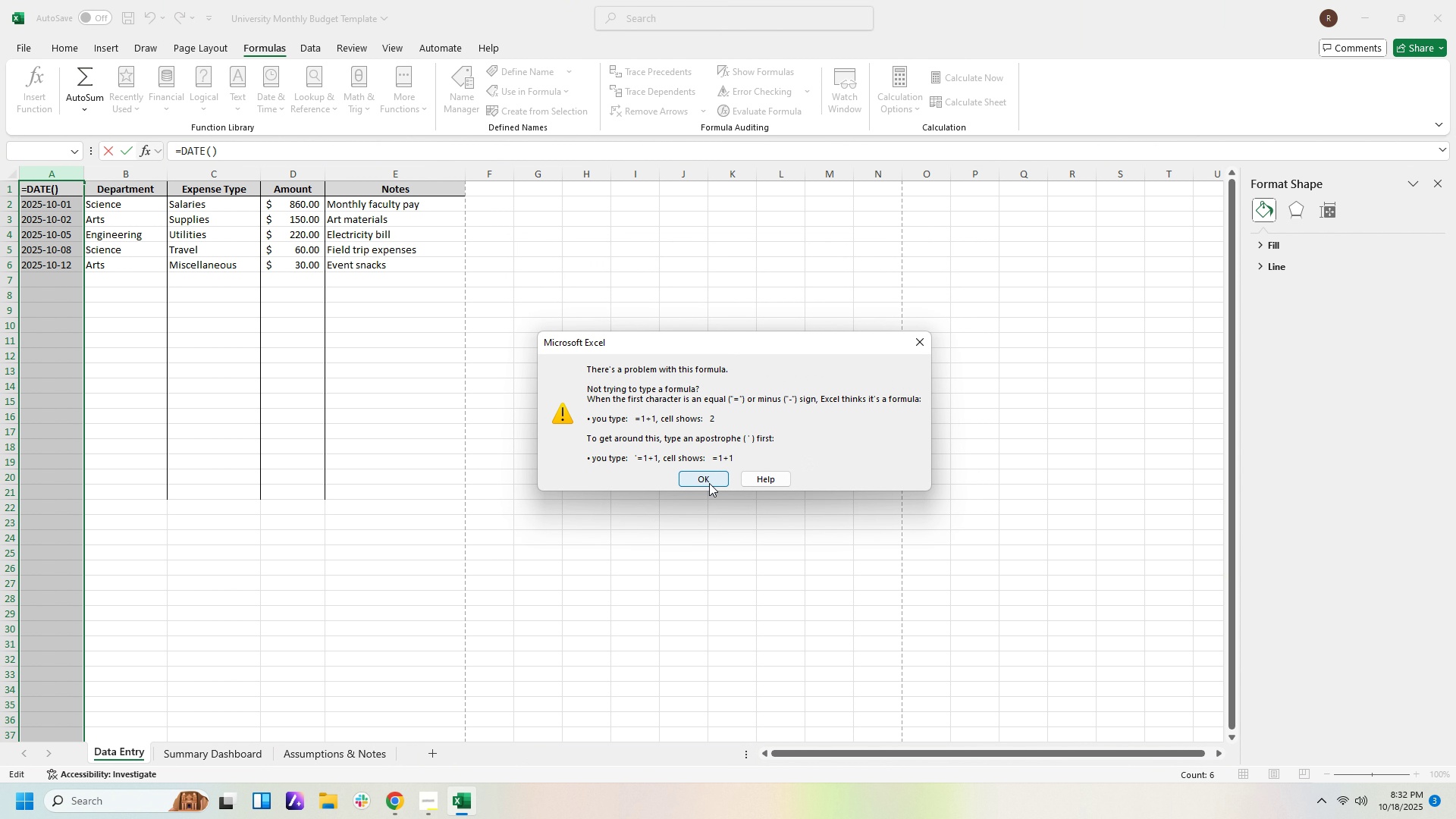 
left_click([709, 483])
 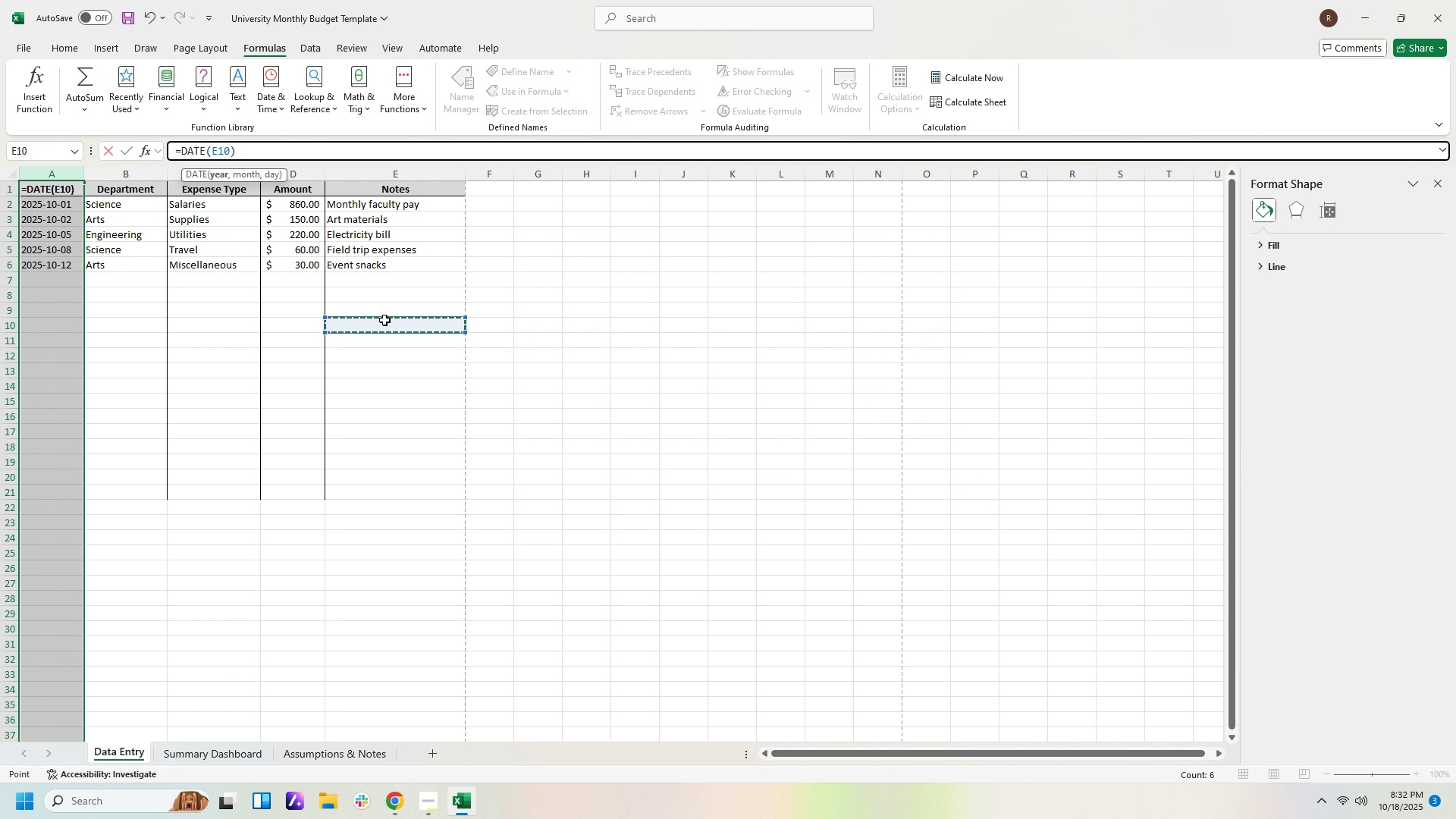 
left_click([384, 320])
 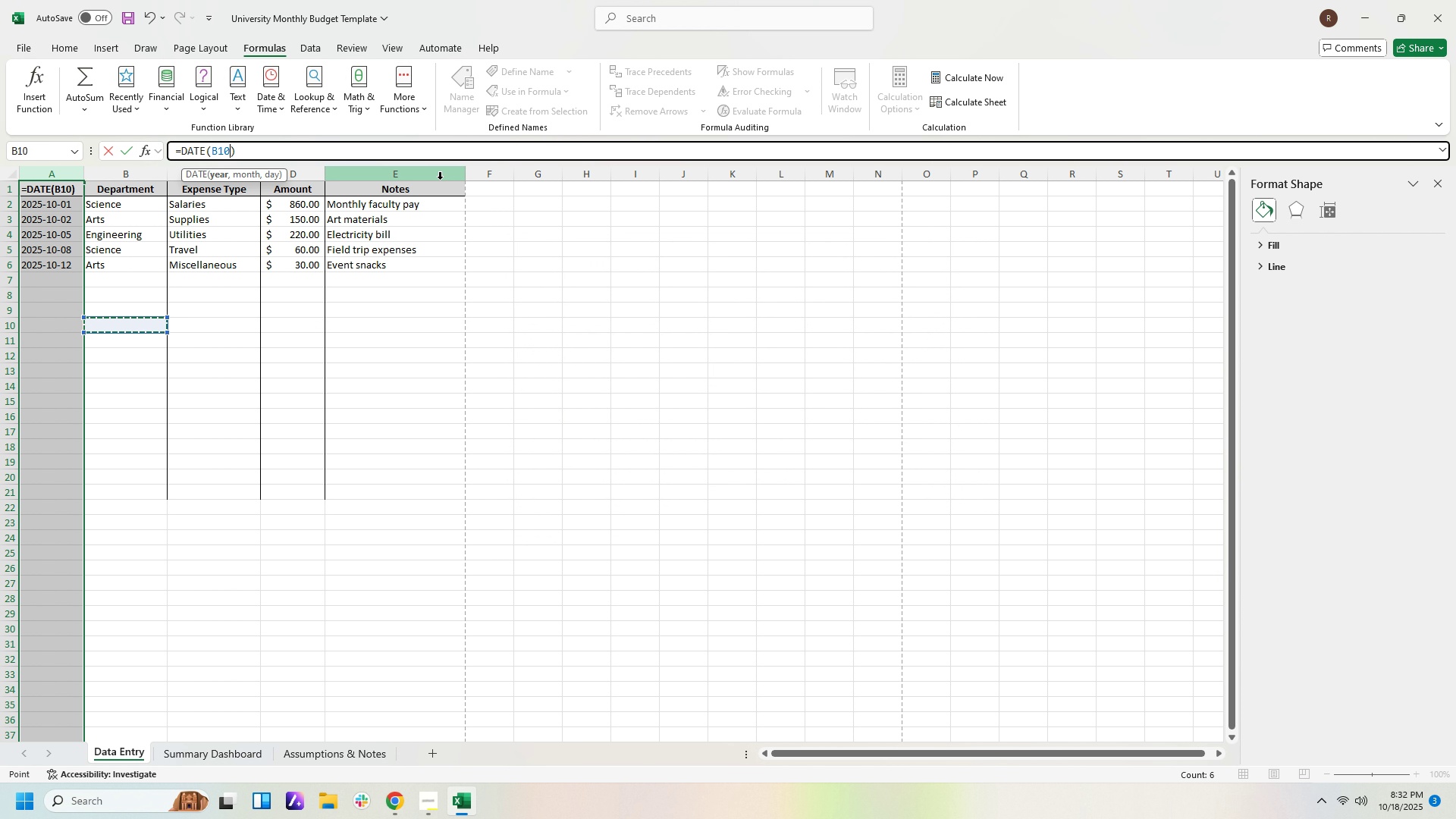 
left_click([372, 149])
 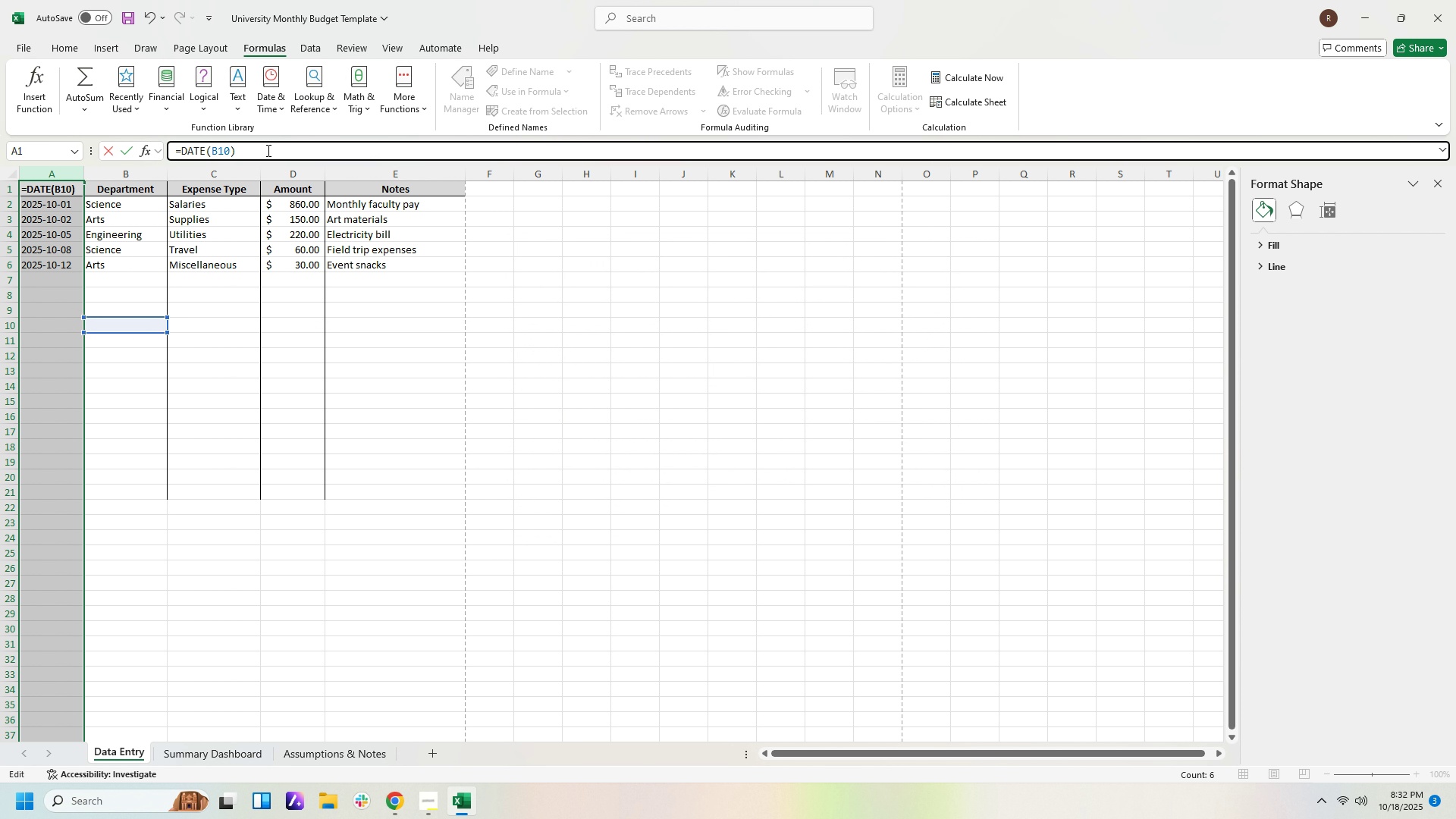 
left_click_drag(start_coordinate=[267, 150], to_coordinate=[153, 148])
 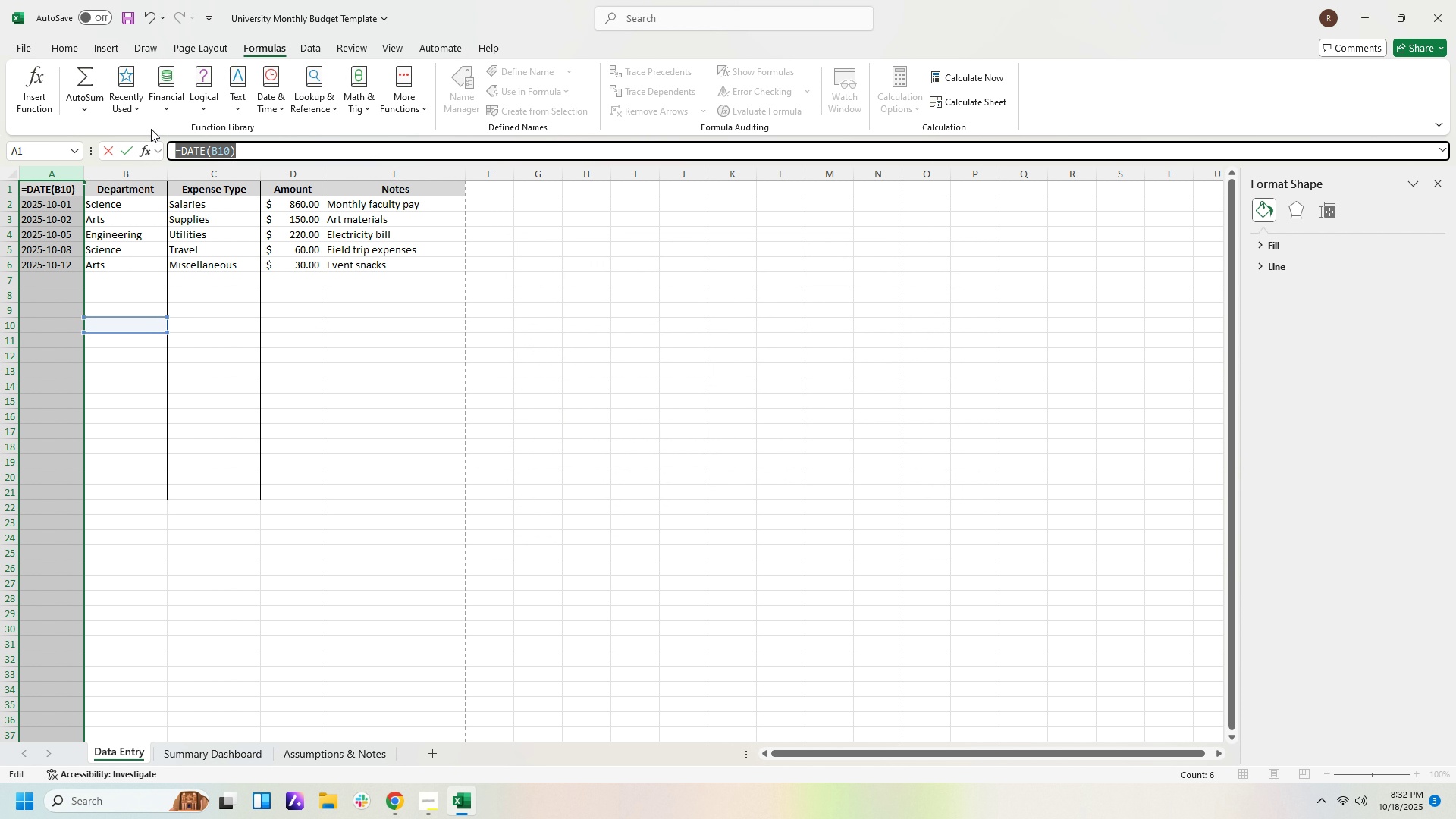 
key(Delete)
 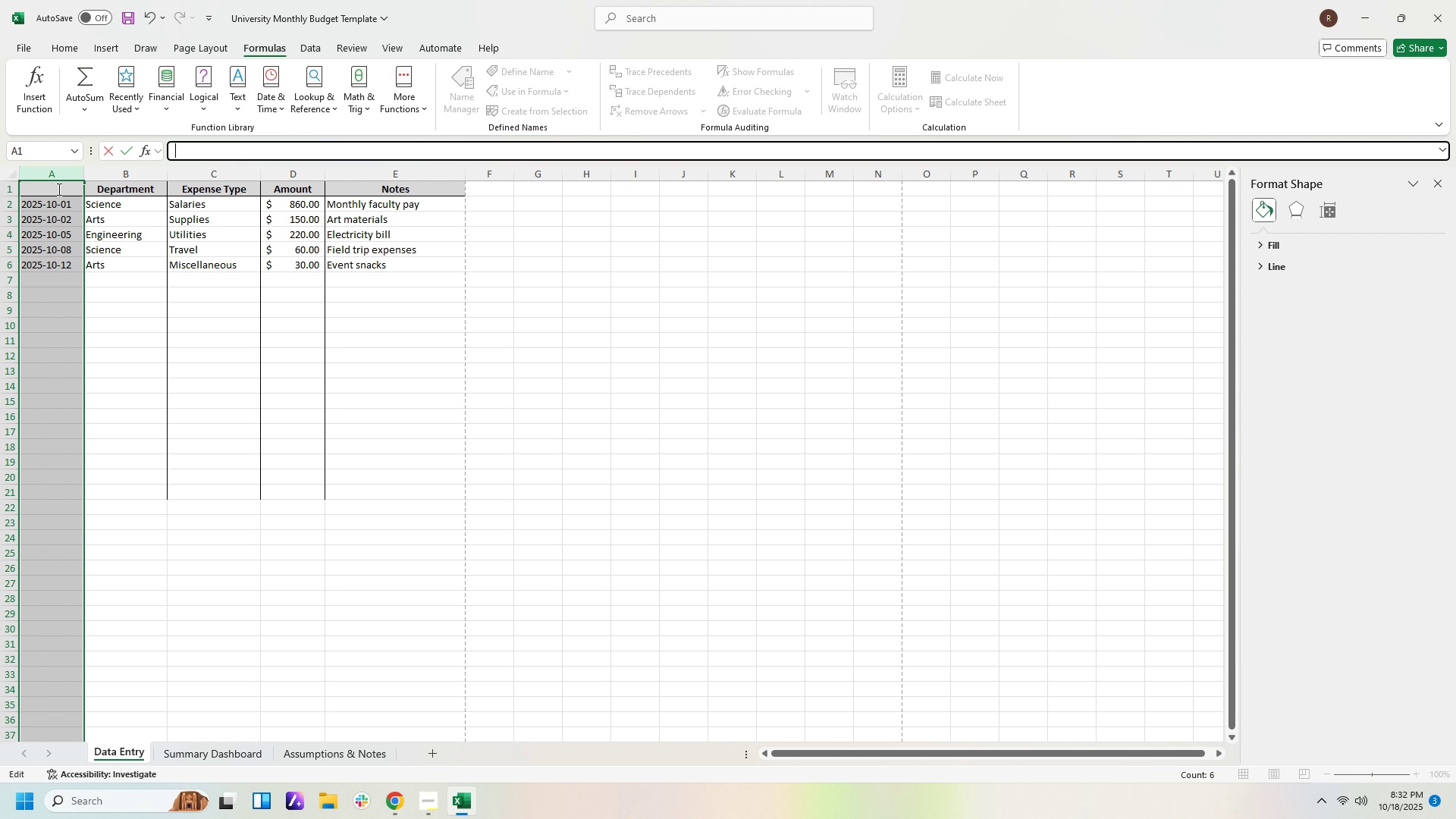 
left_click([58, 188])
 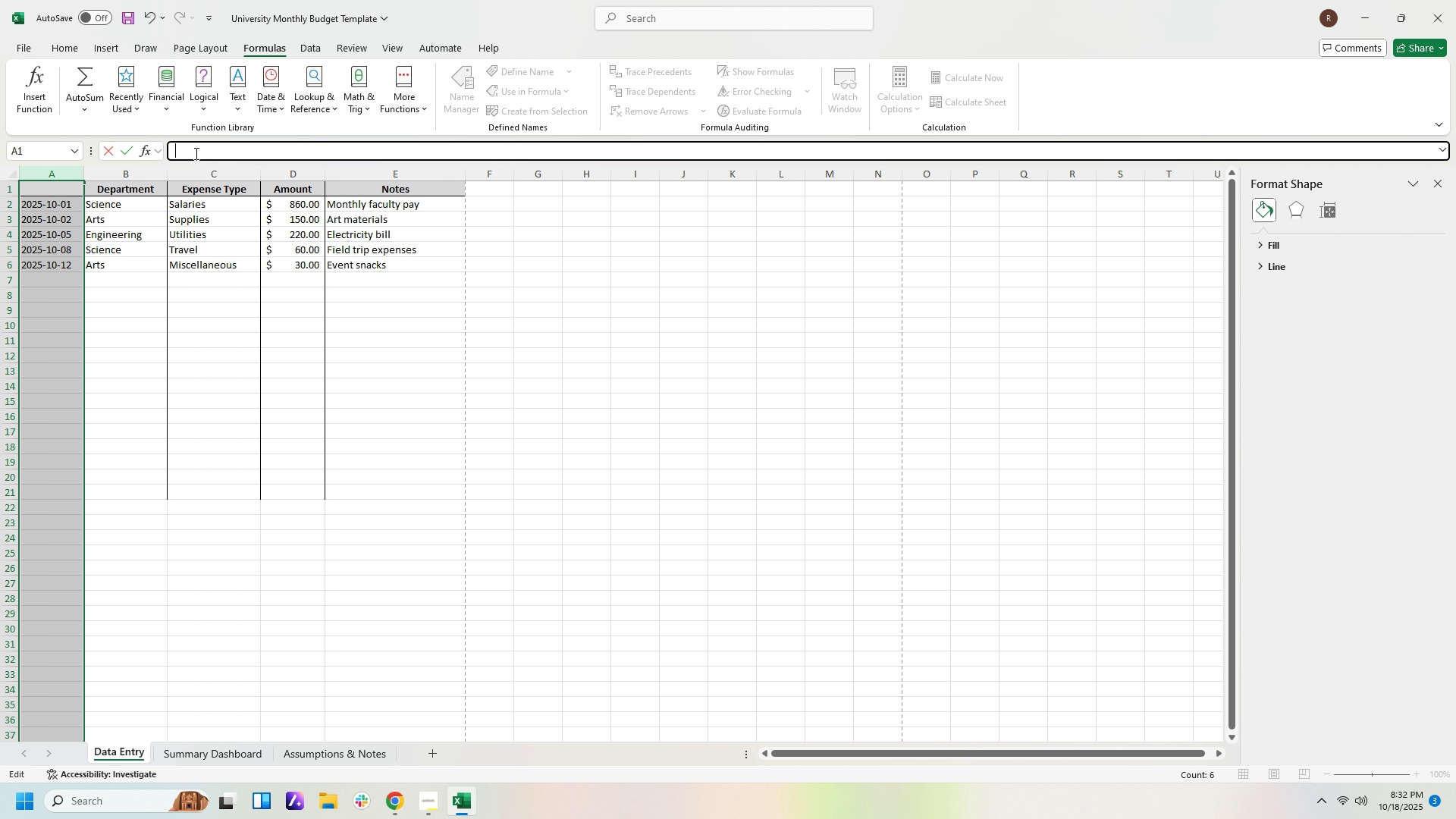 
left_click([195, 153])
 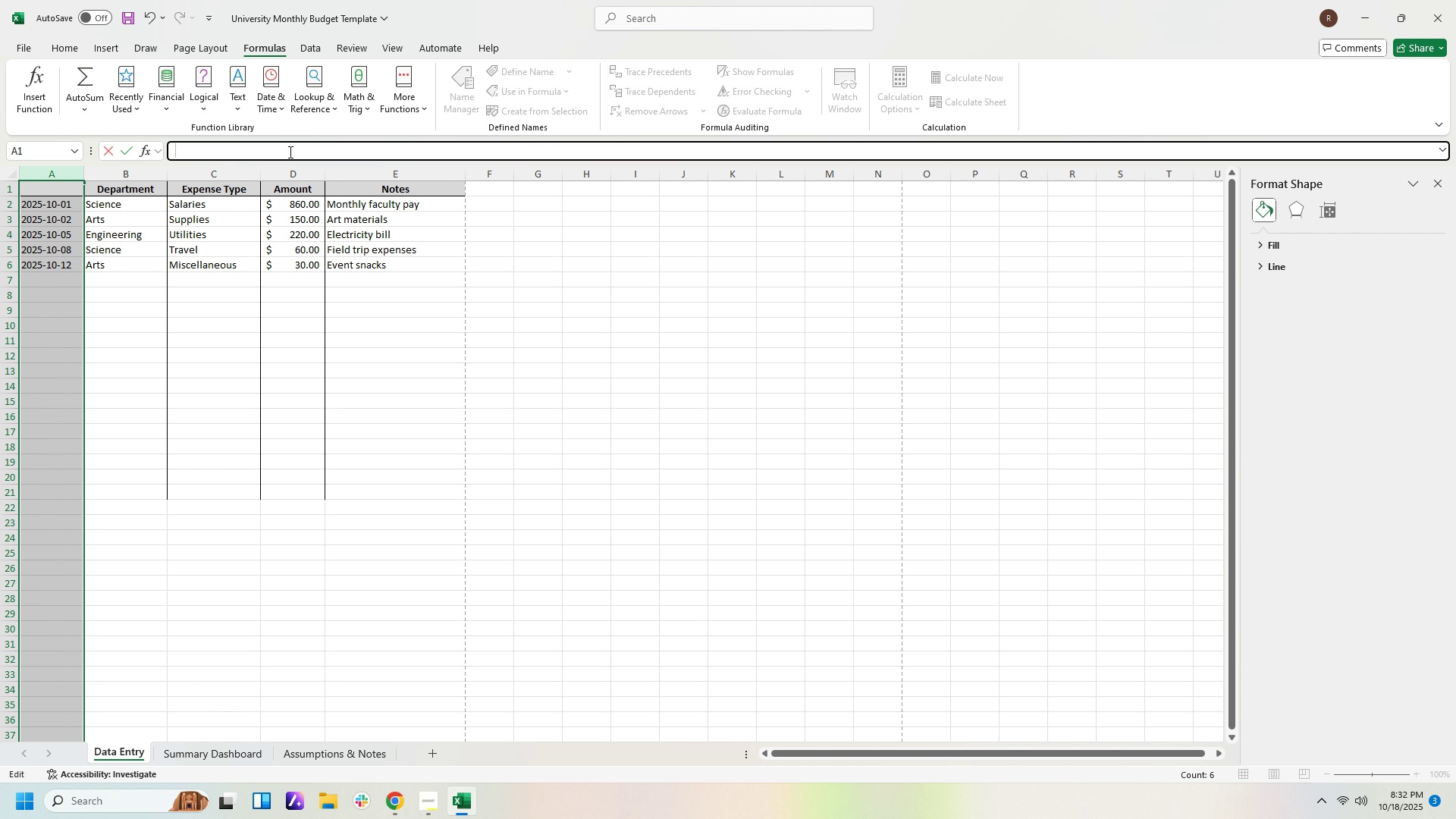 
type(Date)
 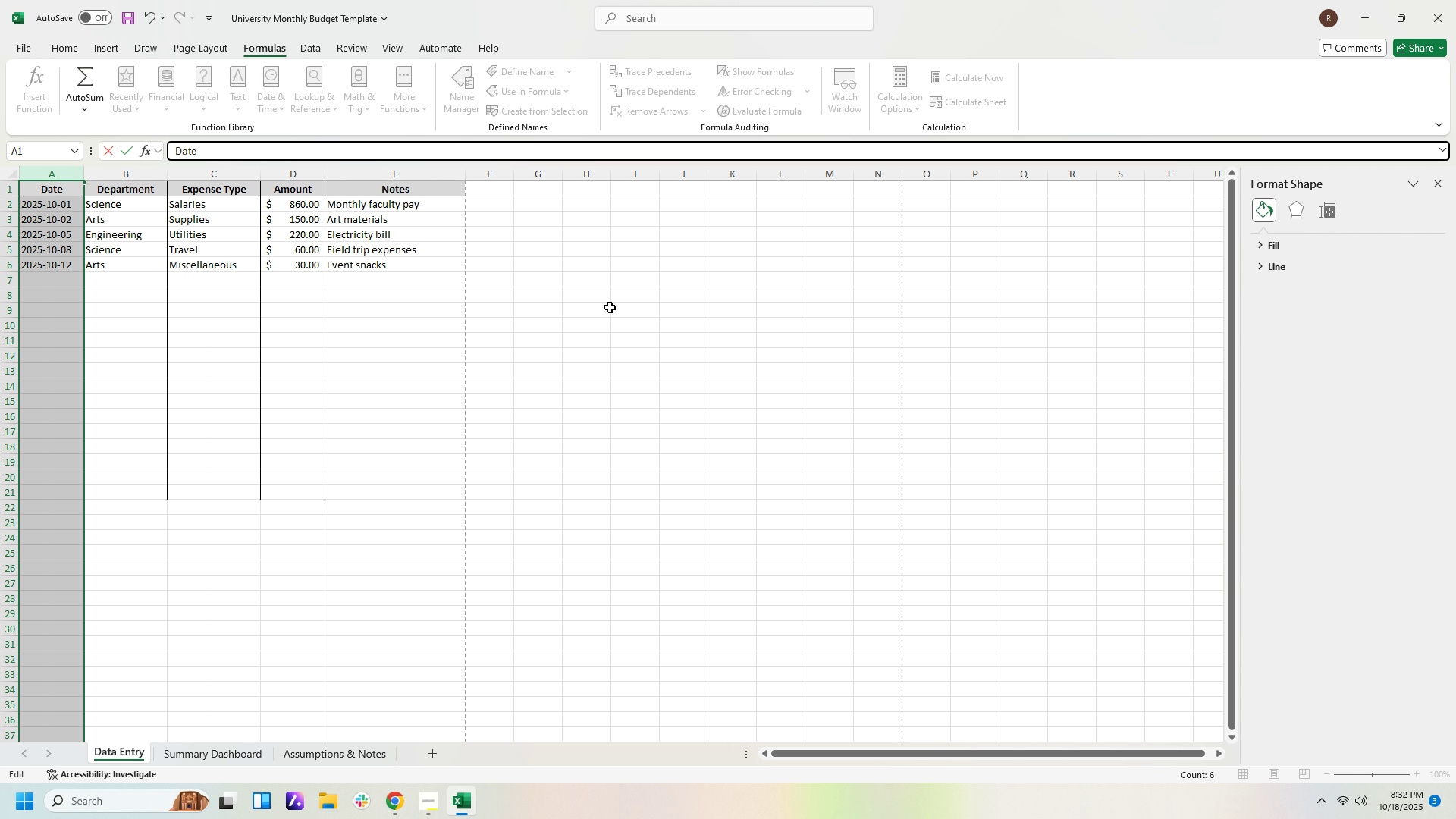 
left_click([617, 309])
 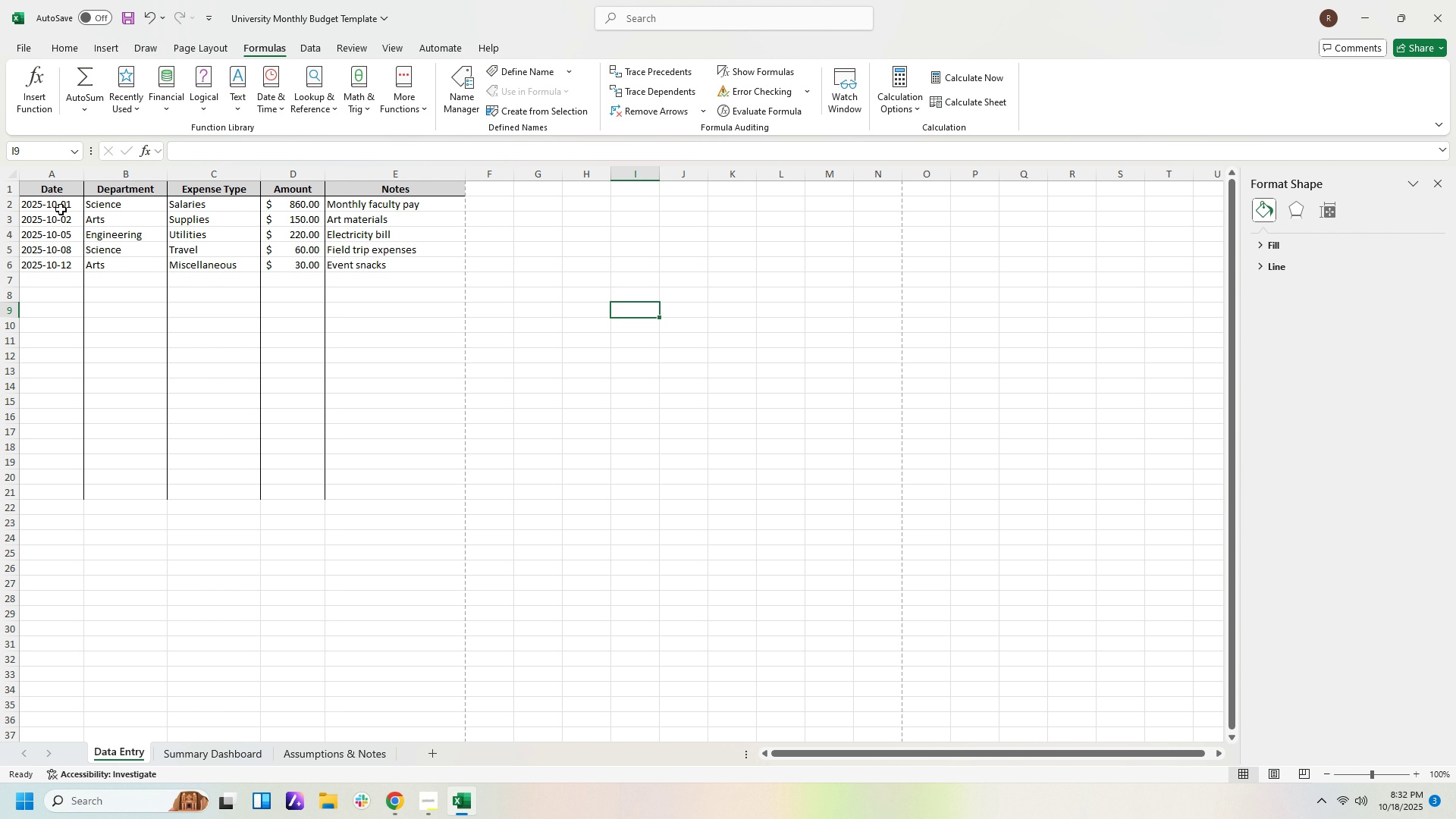 
left_click_drag(start_coordinate=[59, 205], to_coordinate=[63, 263])
 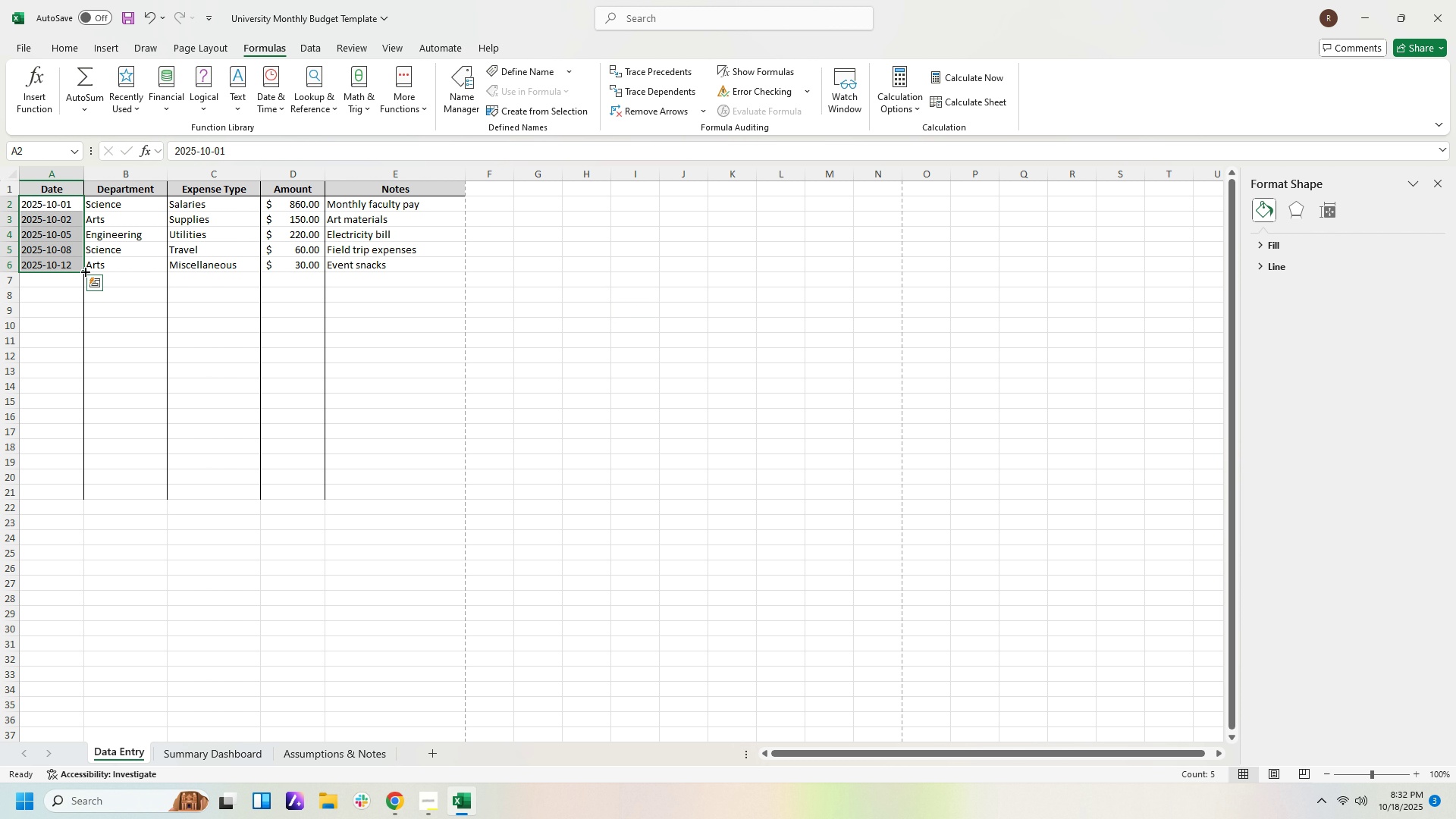 
left_click_drag(start_coordinate=[84, 271], to_coordinate=[90, 356])
 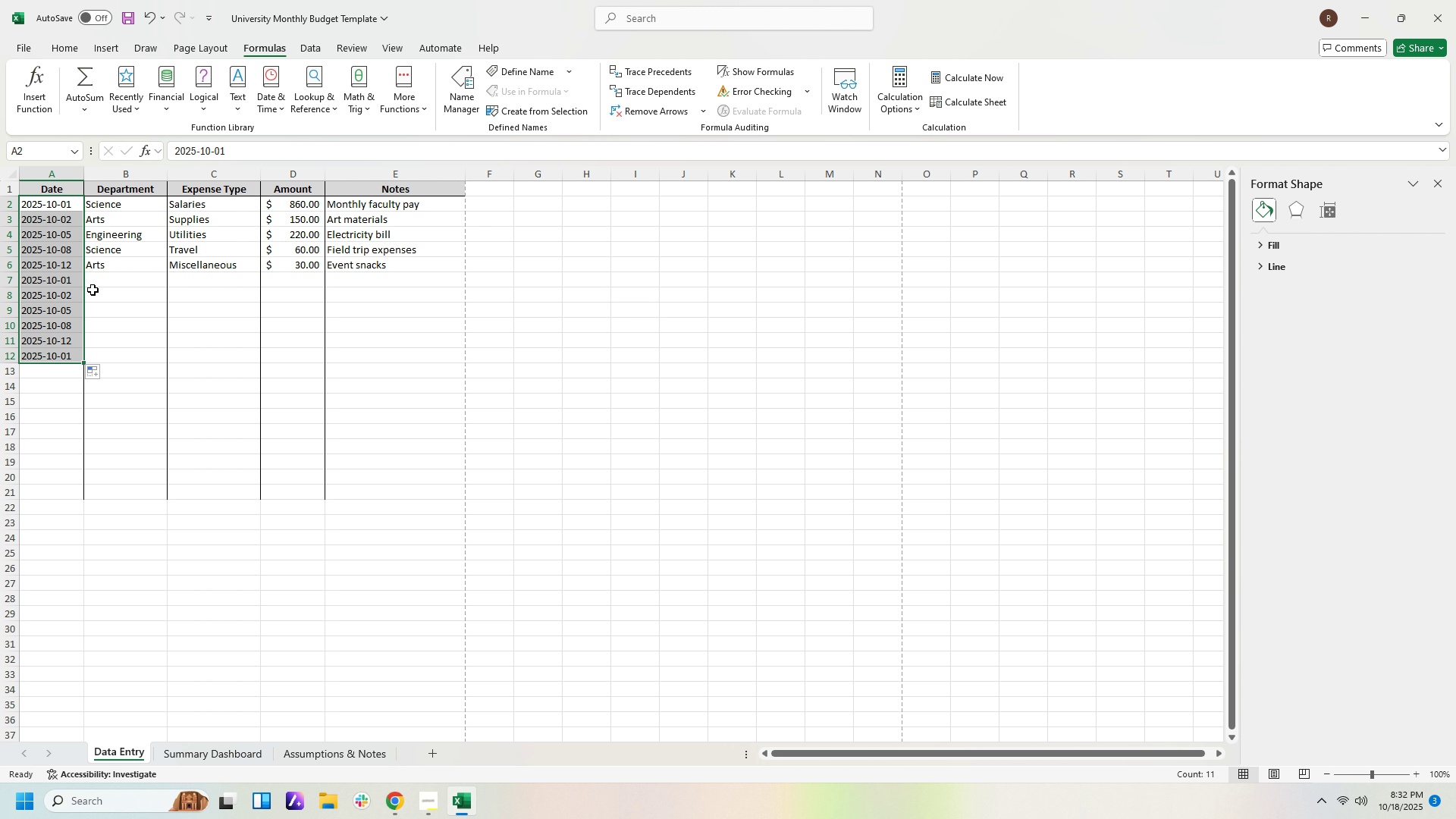 
left_click([109, 295])
 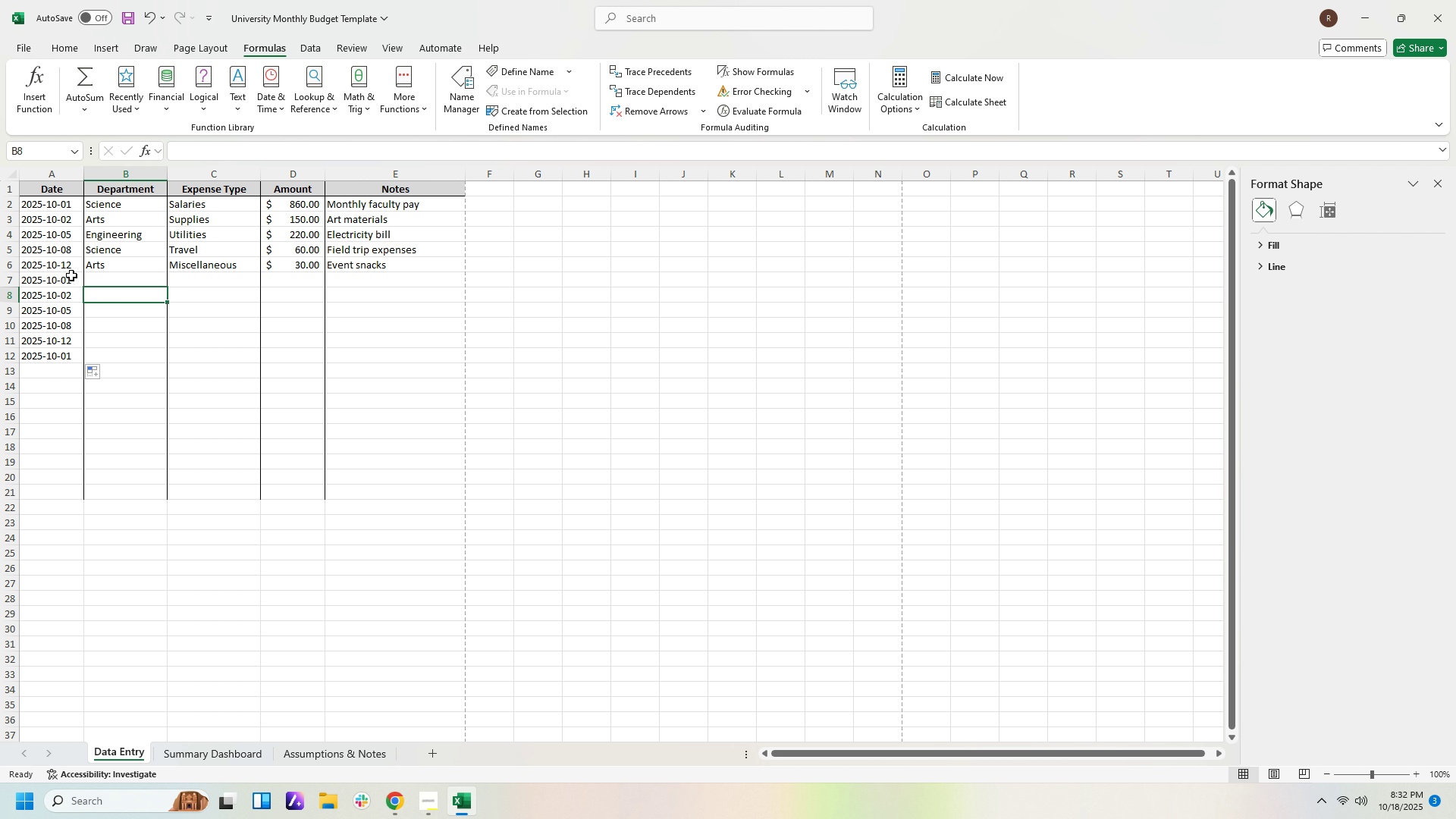 
left_click_drag(start_coordinate=[71, 275], to_coordinate=[84, 351])
 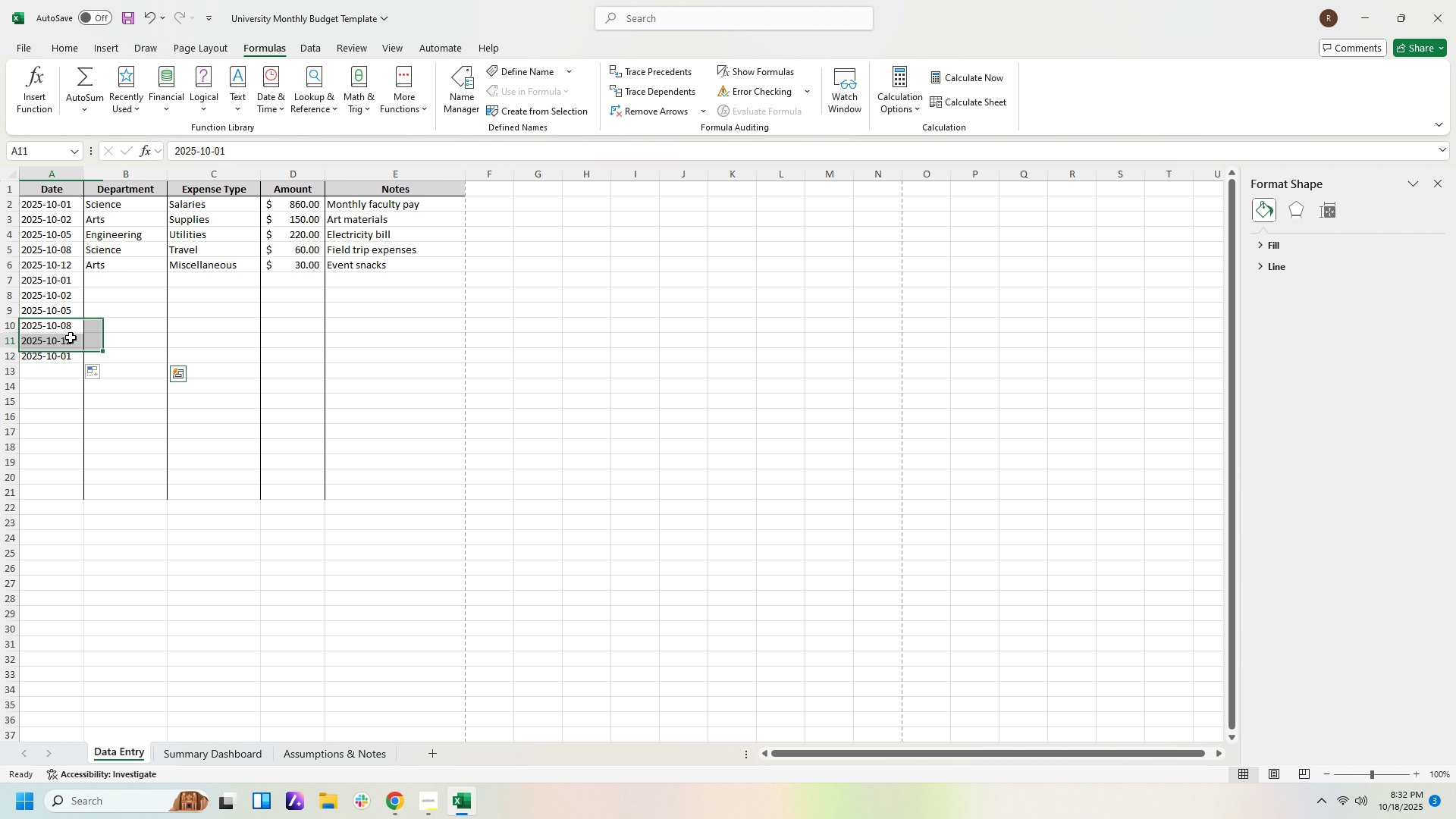 
left_click([71, 337])
 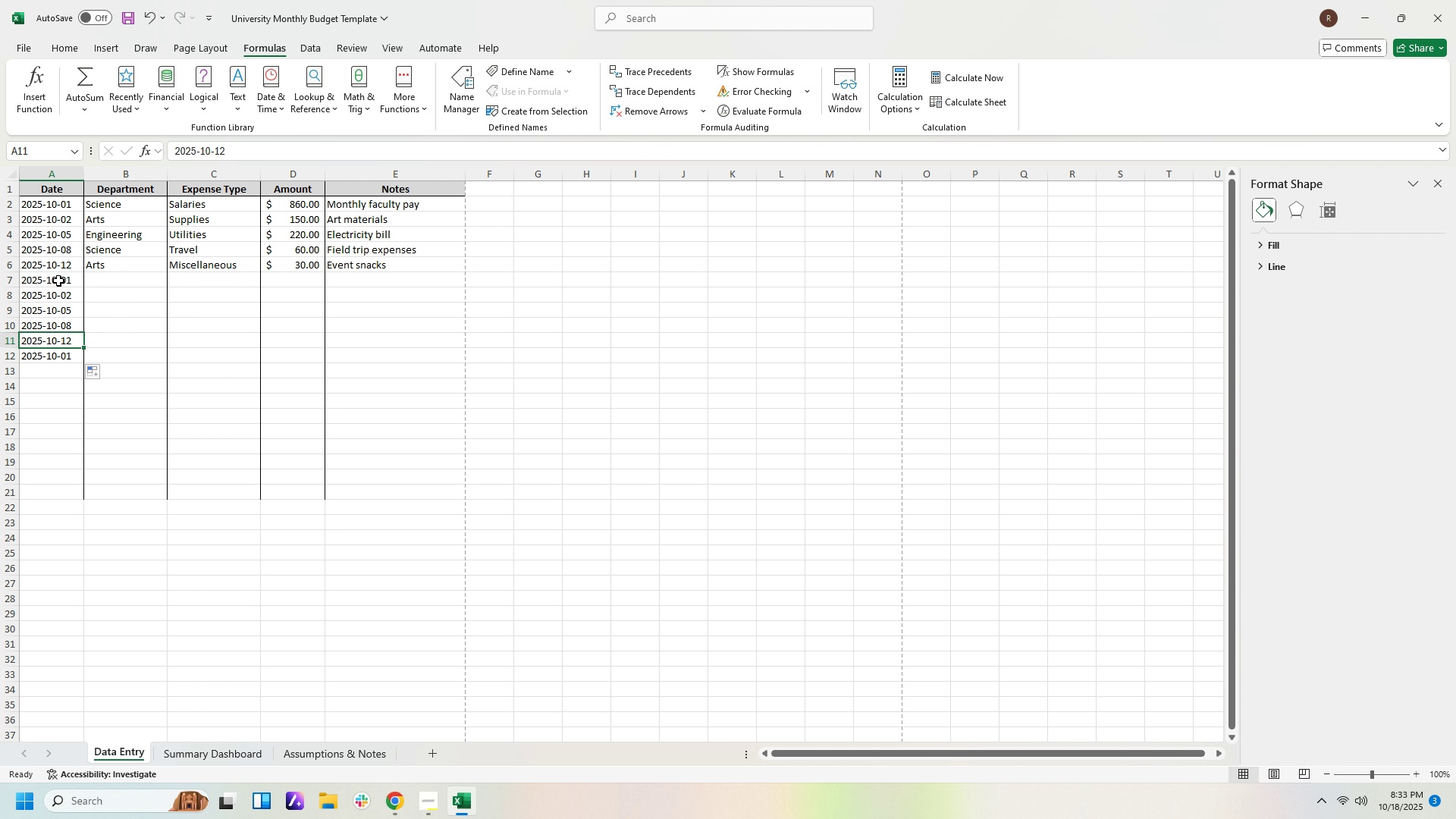 
left_click_drag(start_coordinate=[58, 281], to_coordinate=[62, 354])
 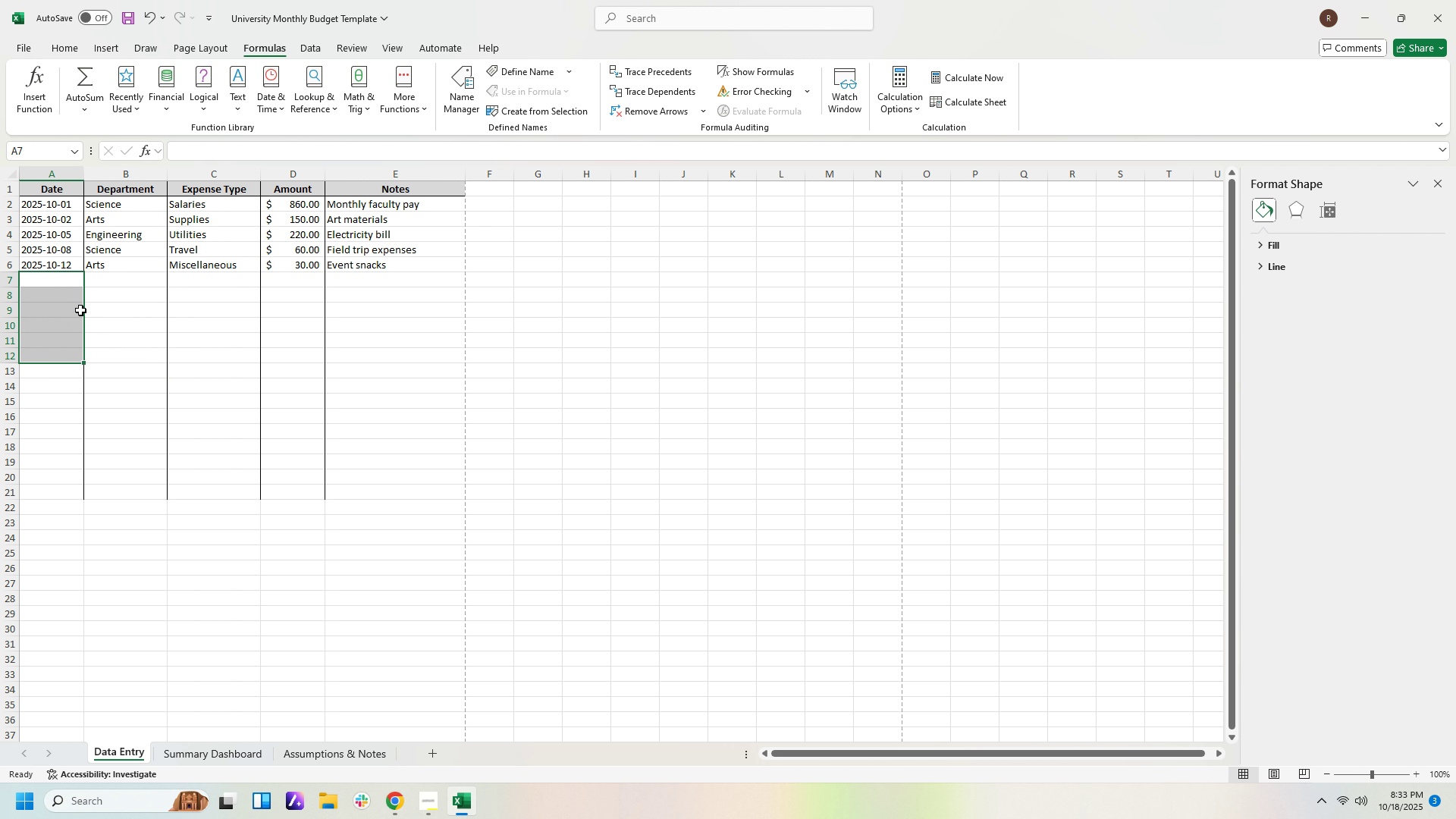 
key(Delete)
 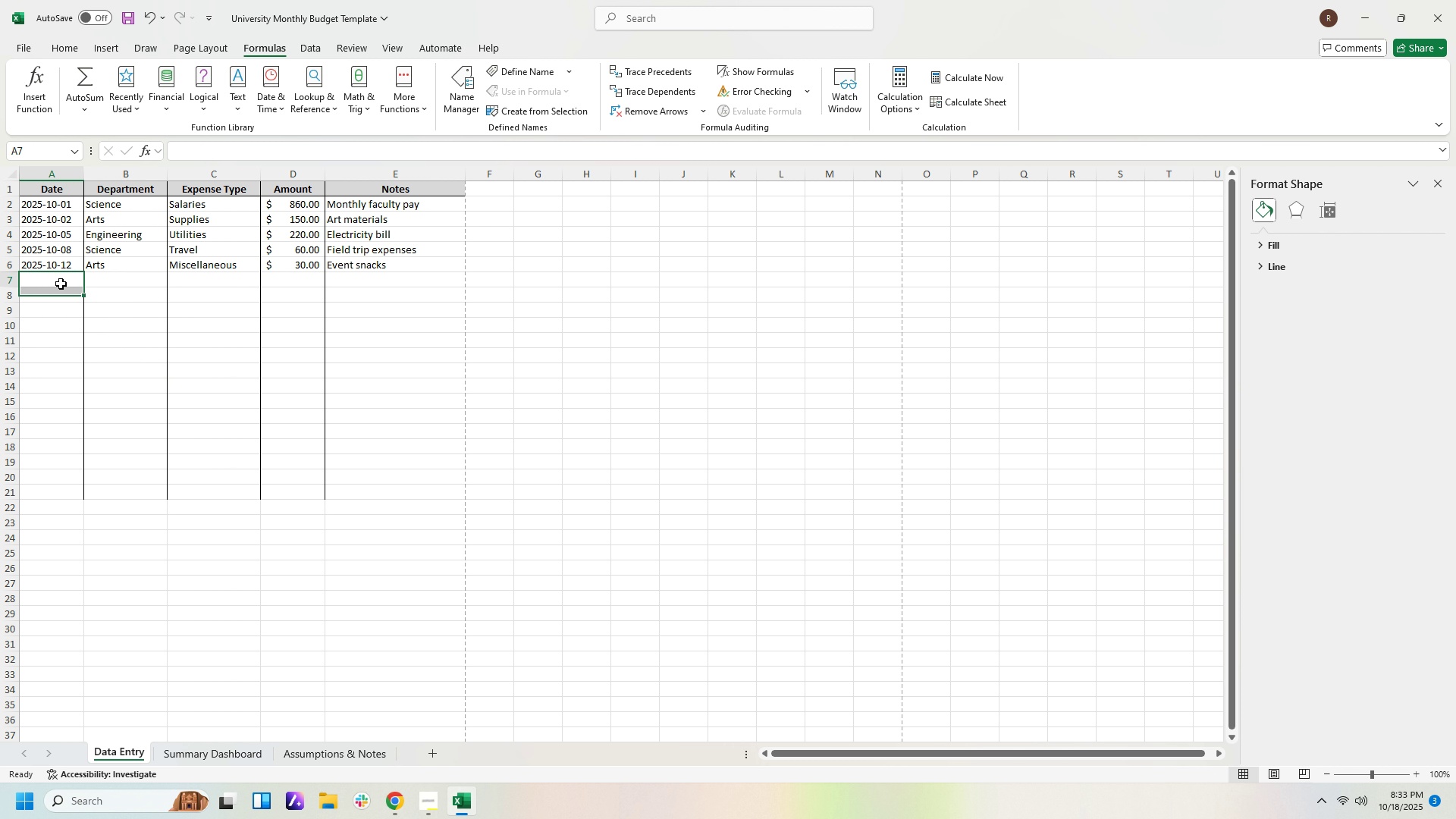 
left_click([61, 284])
 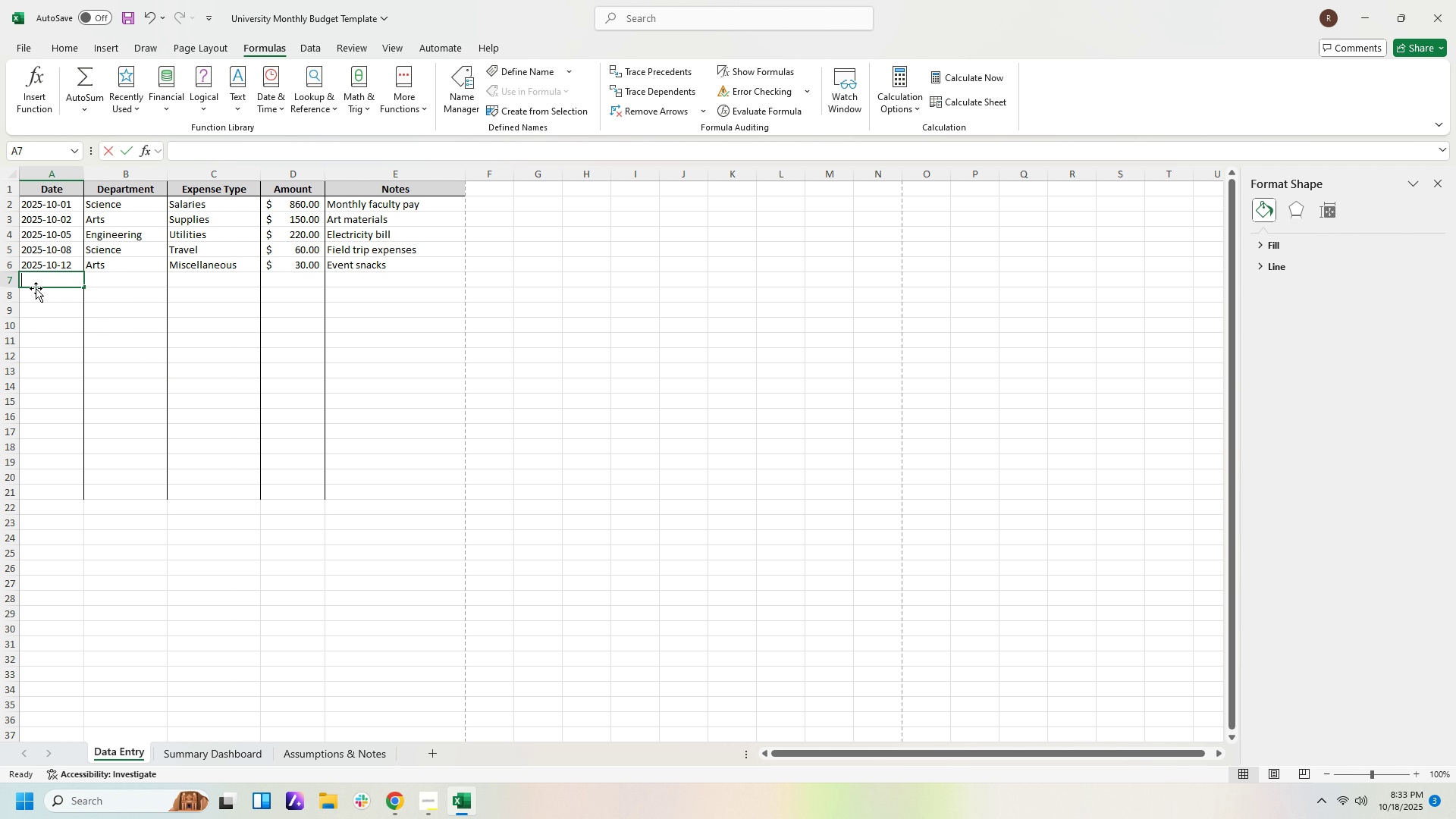 
type(ost )
key(Backspace)
key(Backspace)
key(Backspace)
type(ct 13)
 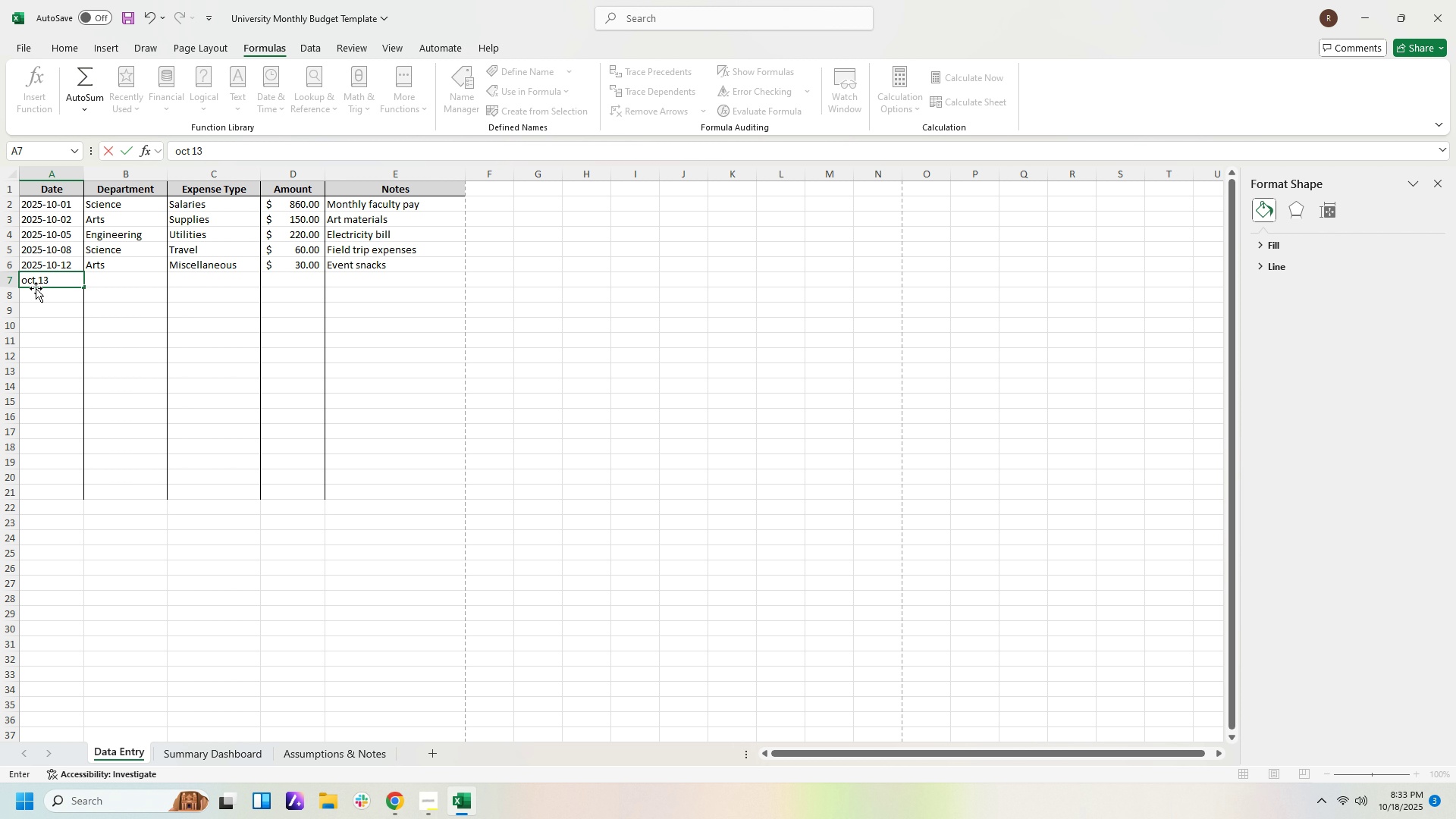 
key(ArrowDown)
 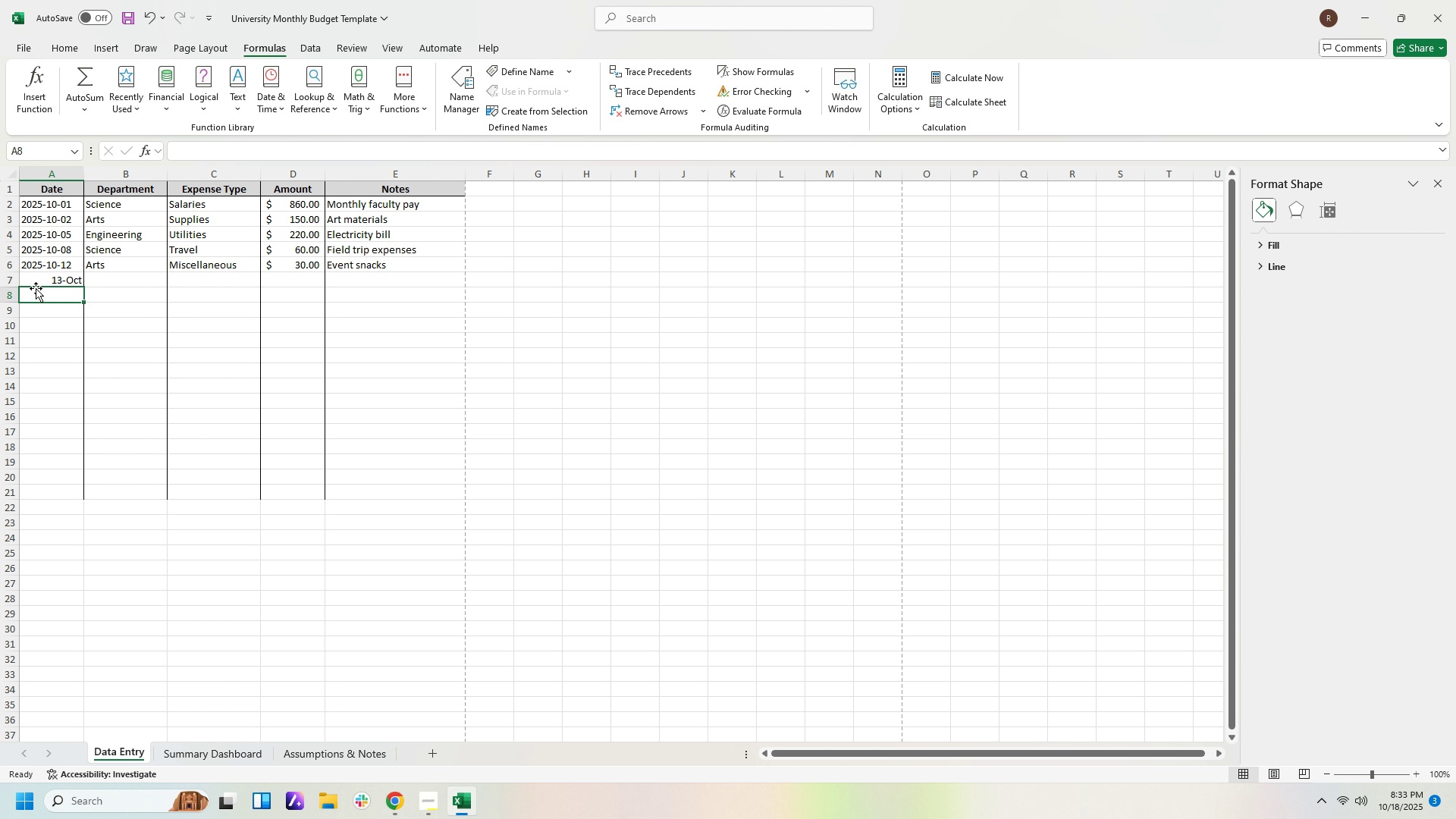 
key(ArrowUp)
 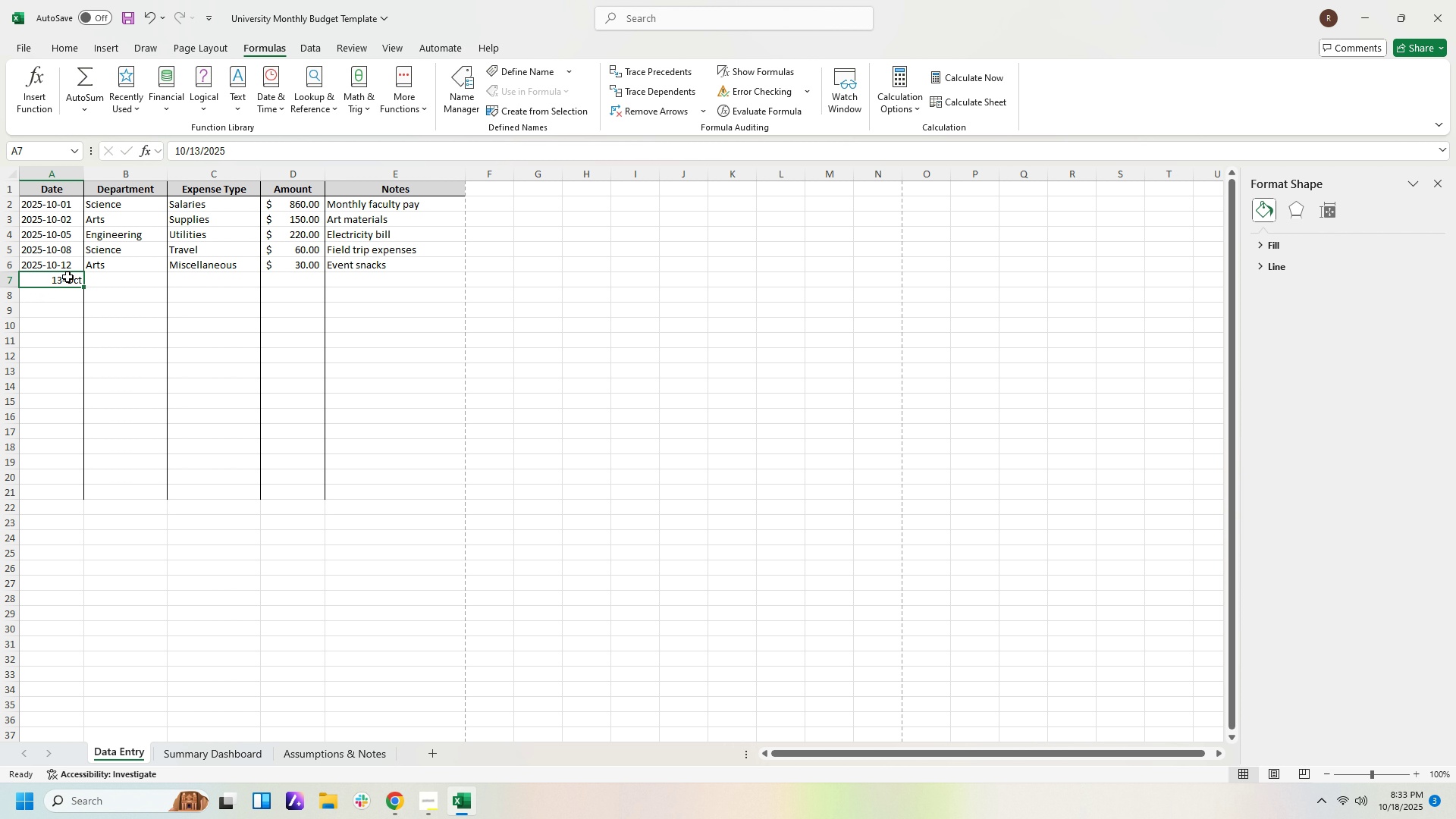 
wait(5.77)
 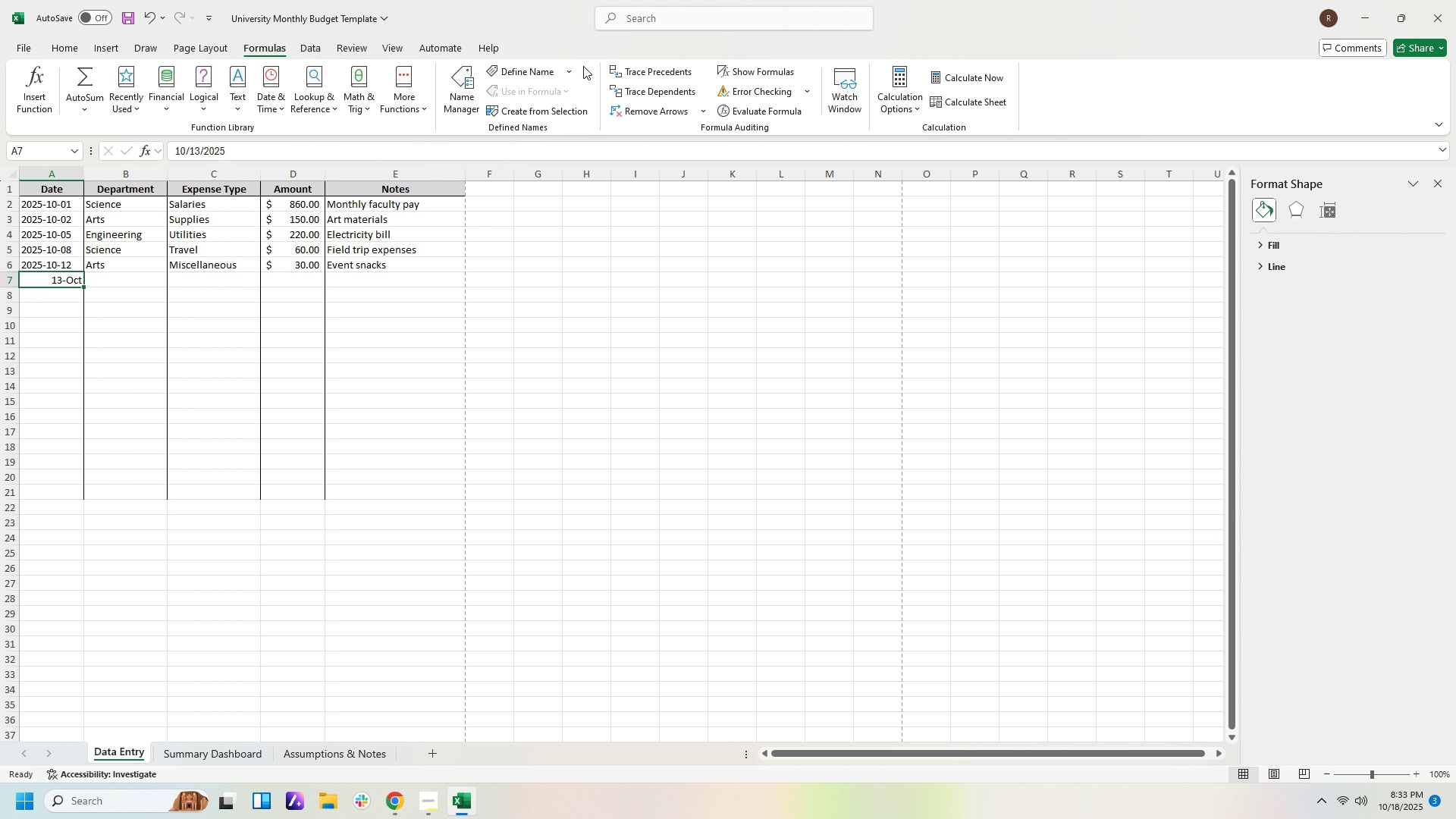 
left_click([67, 264])
 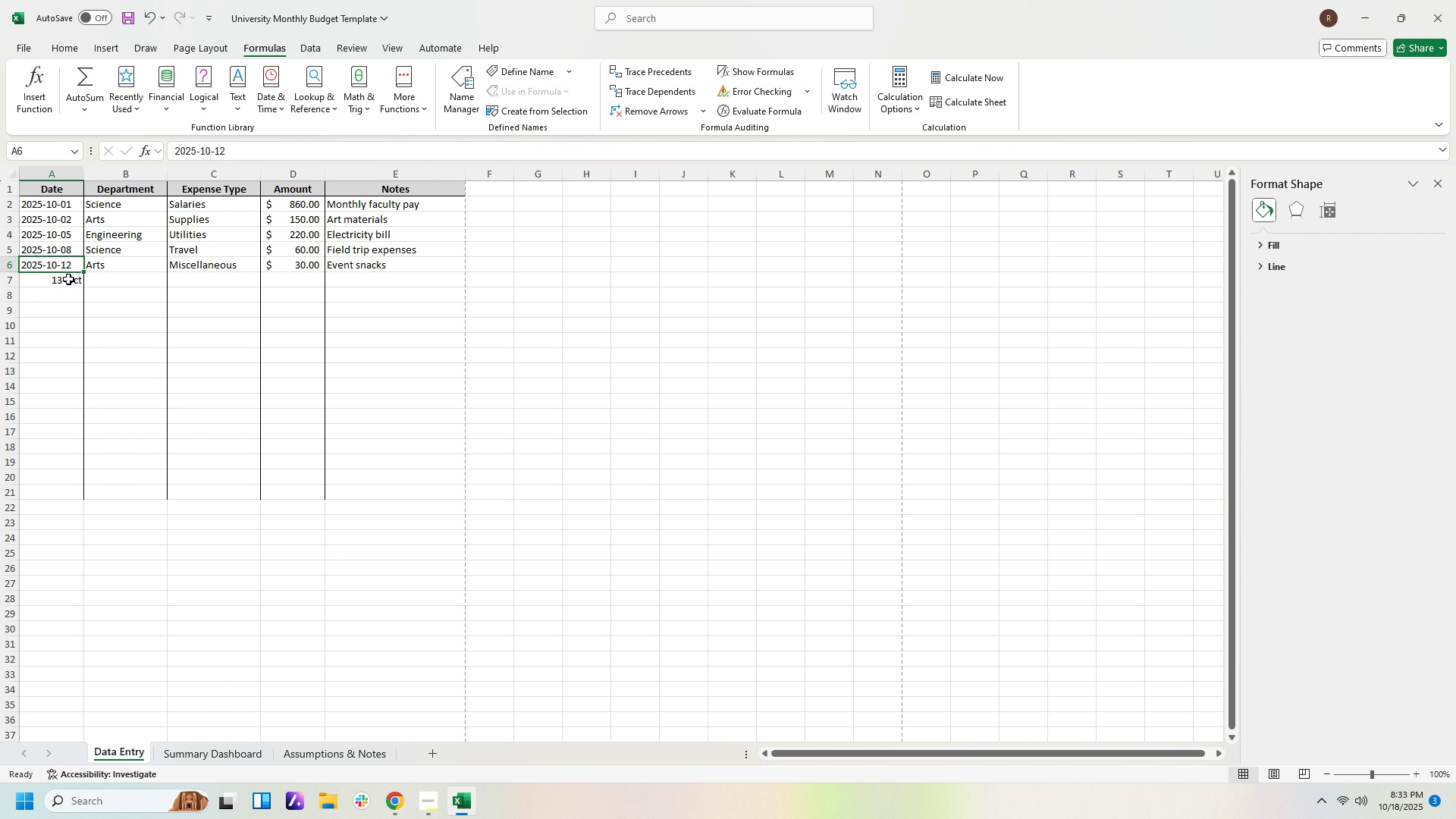 
left_click([68, 279])
 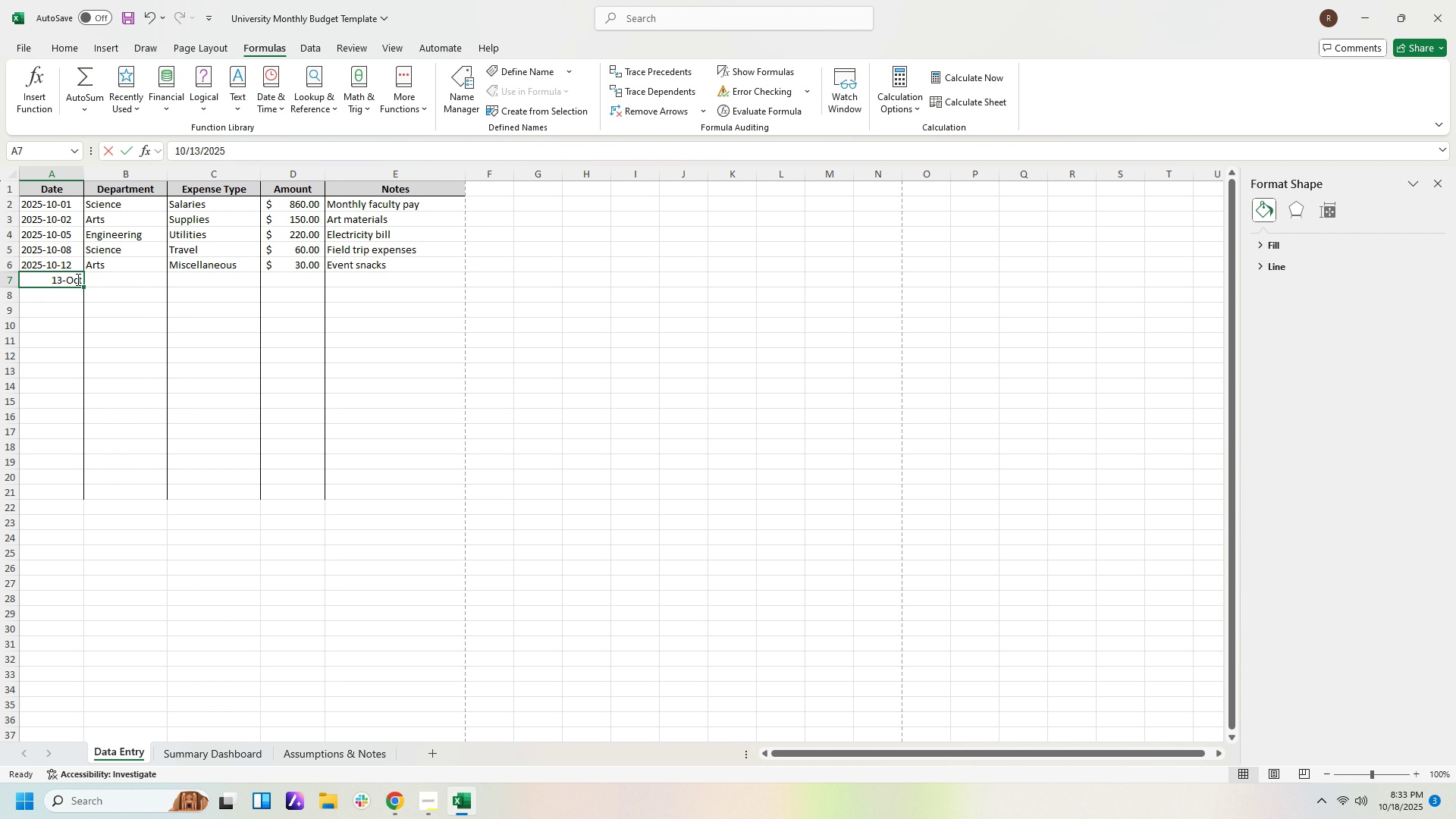 
key(Numpad2)
 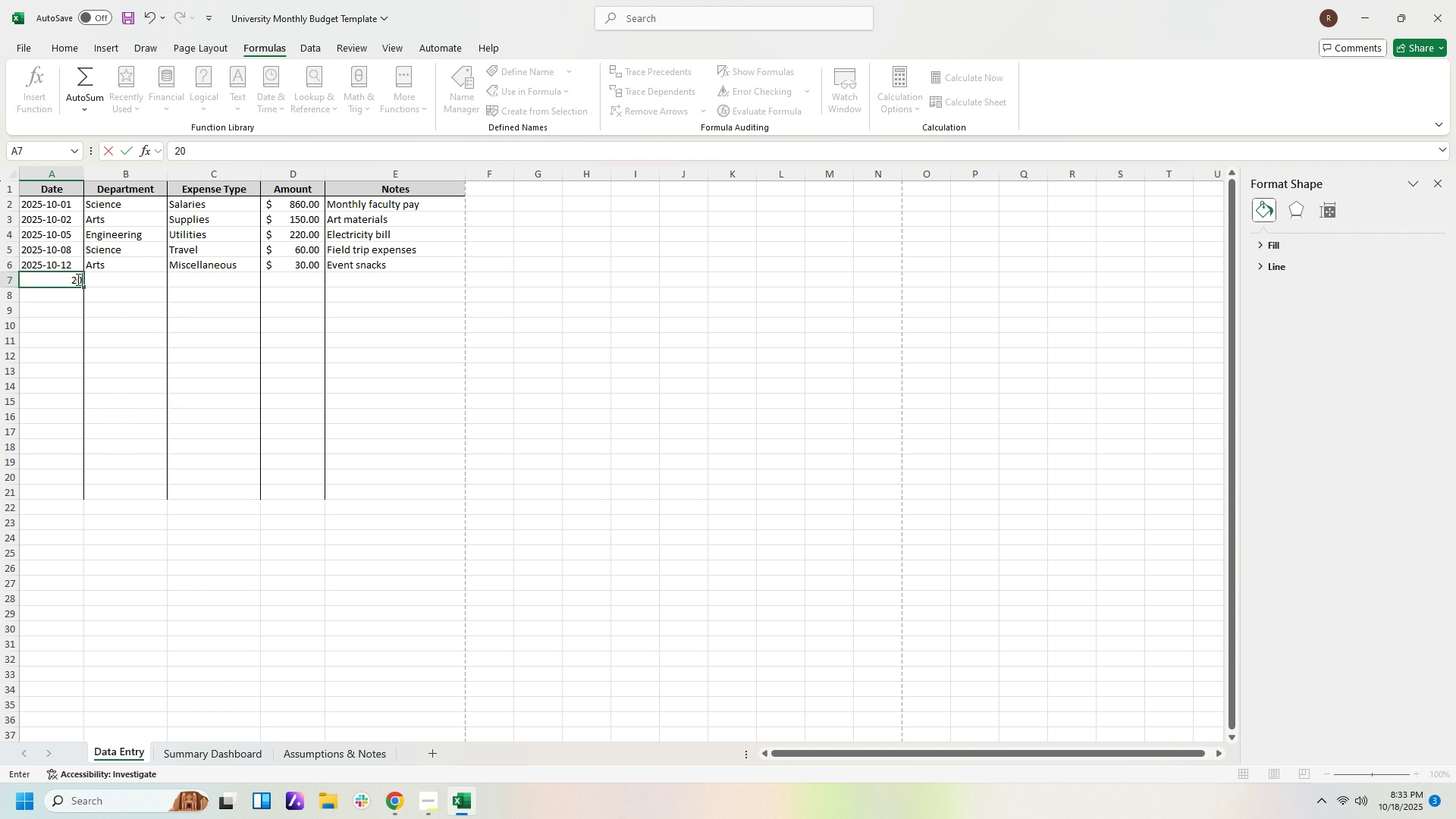 
key(Numpad0)
 